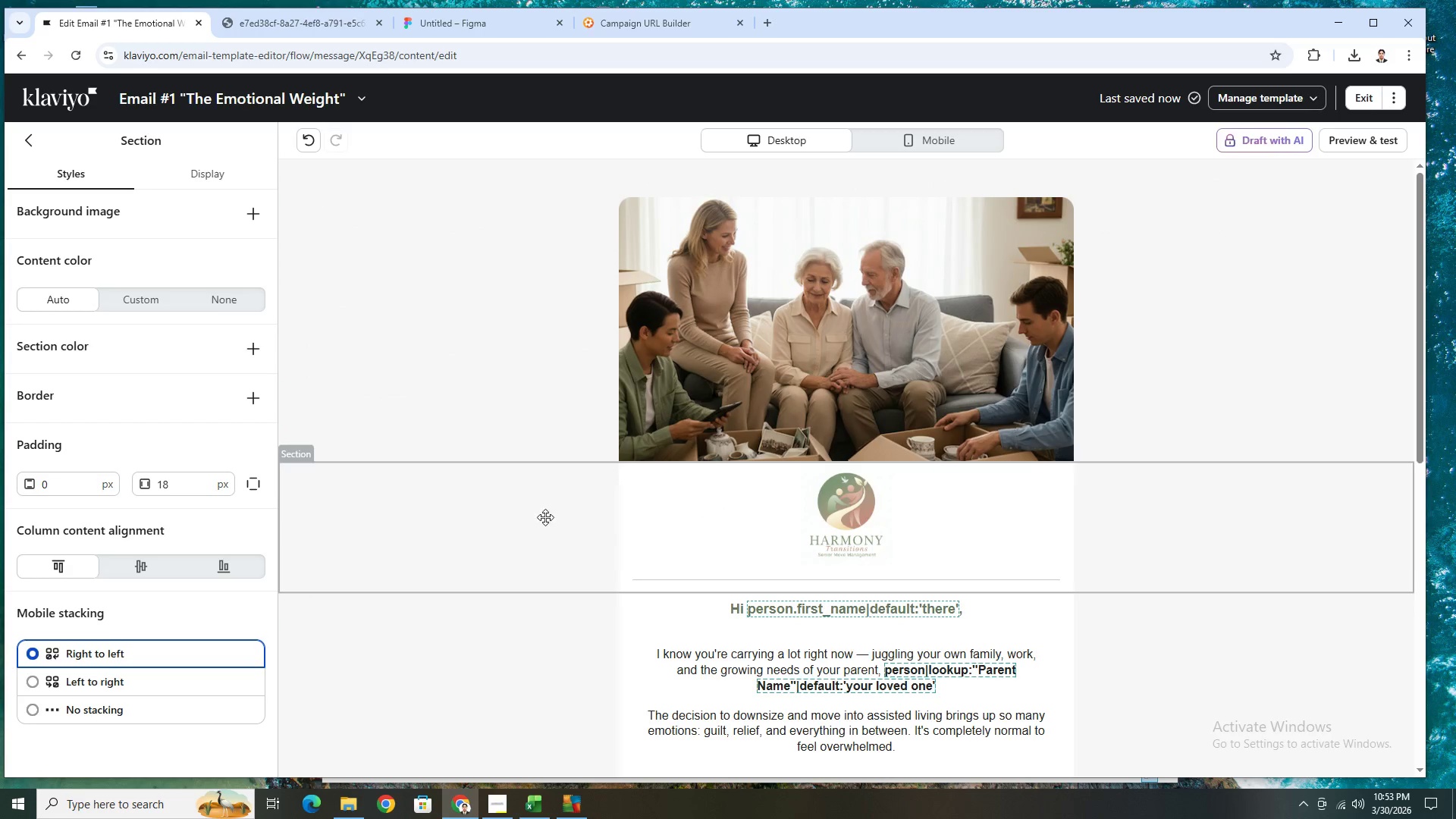 
scroll: coordinate [560, 533], scroll_direction: down, amount: 5.0
 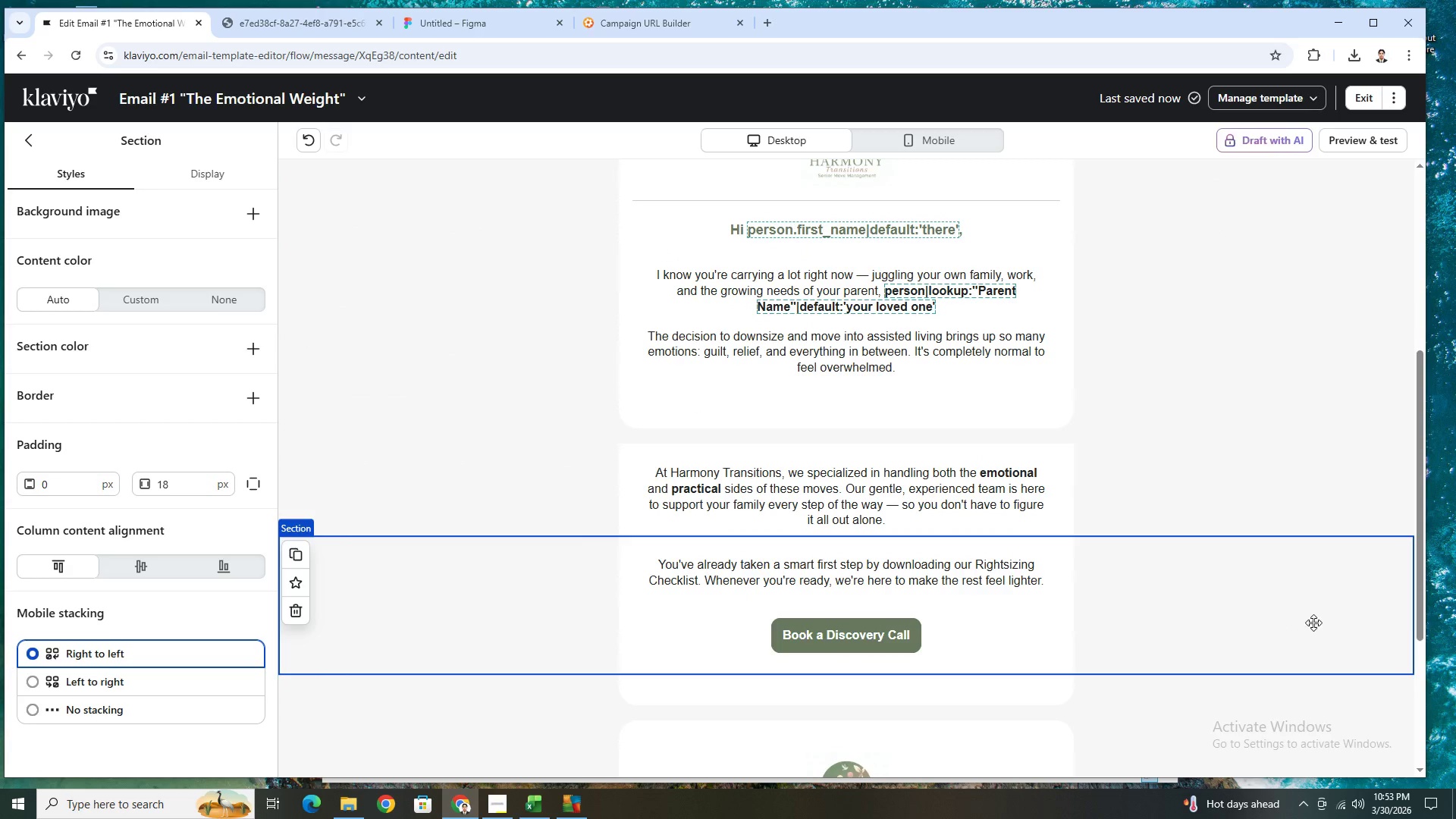 
scroll: coordinate [990, 566], scroll_direction: up, amount: 7.0
 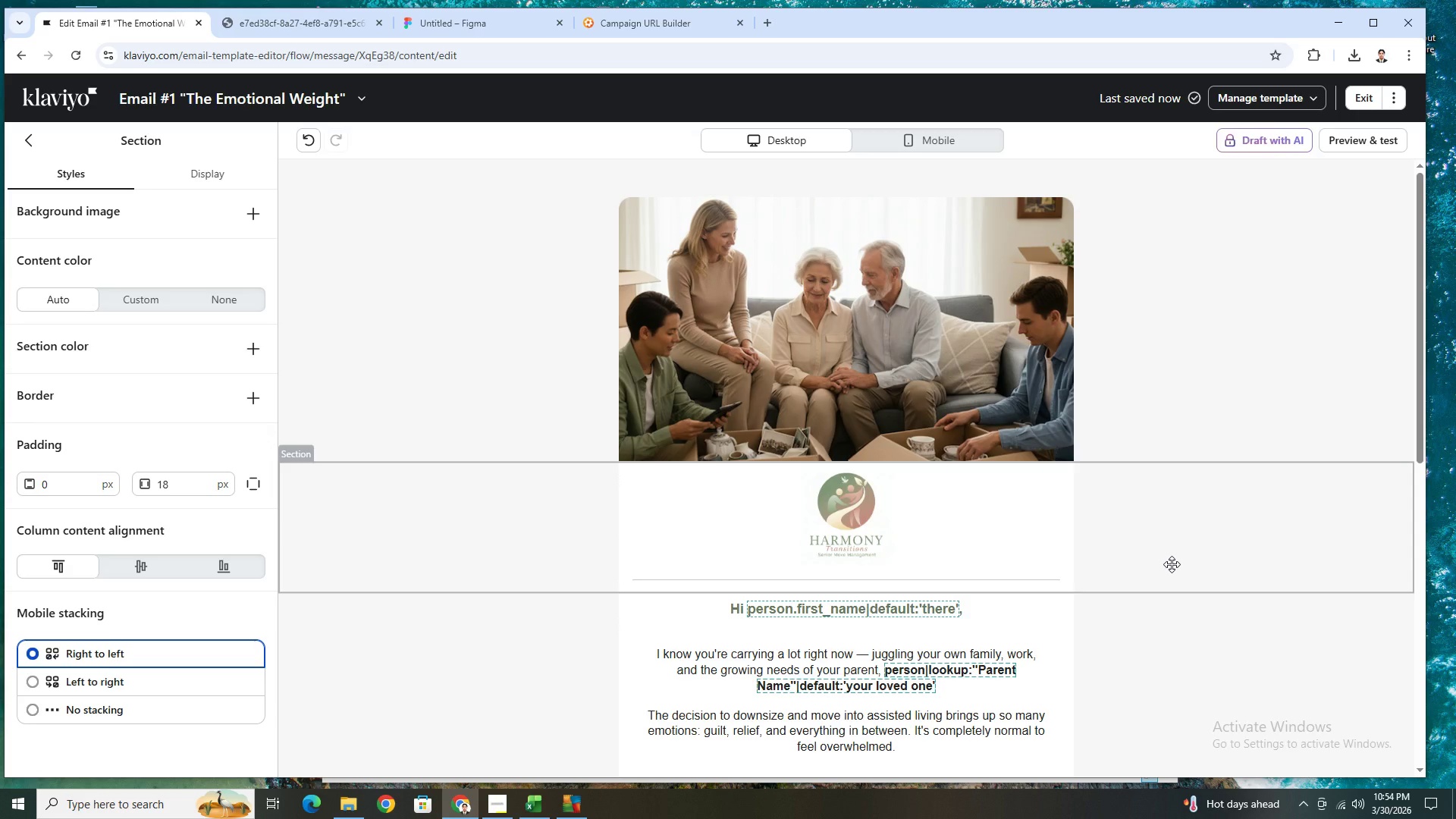 
wait(6.29)
 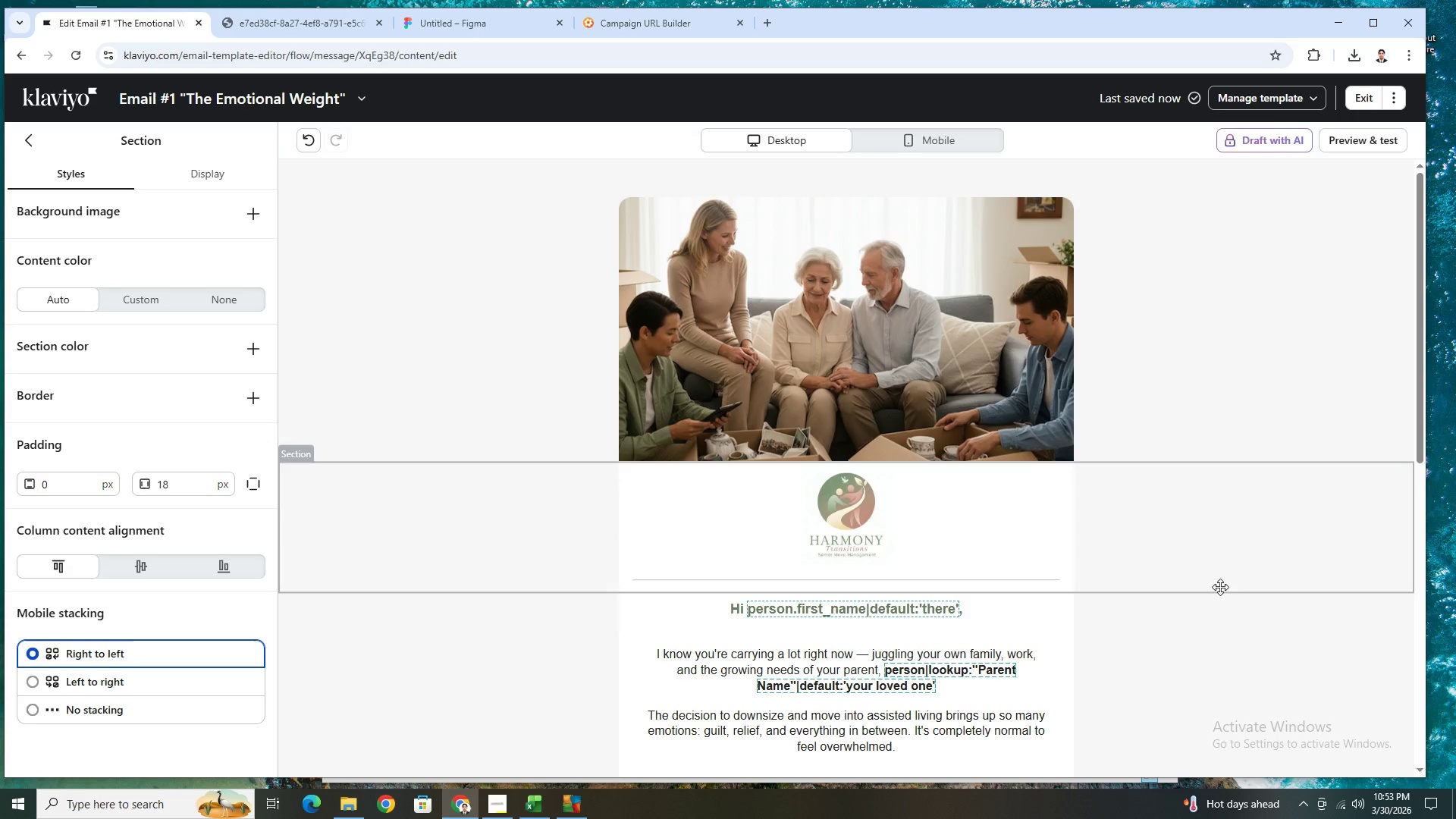 
scroll: coordinate [1172, 564], scroll_direction: down, amount: 5.0
 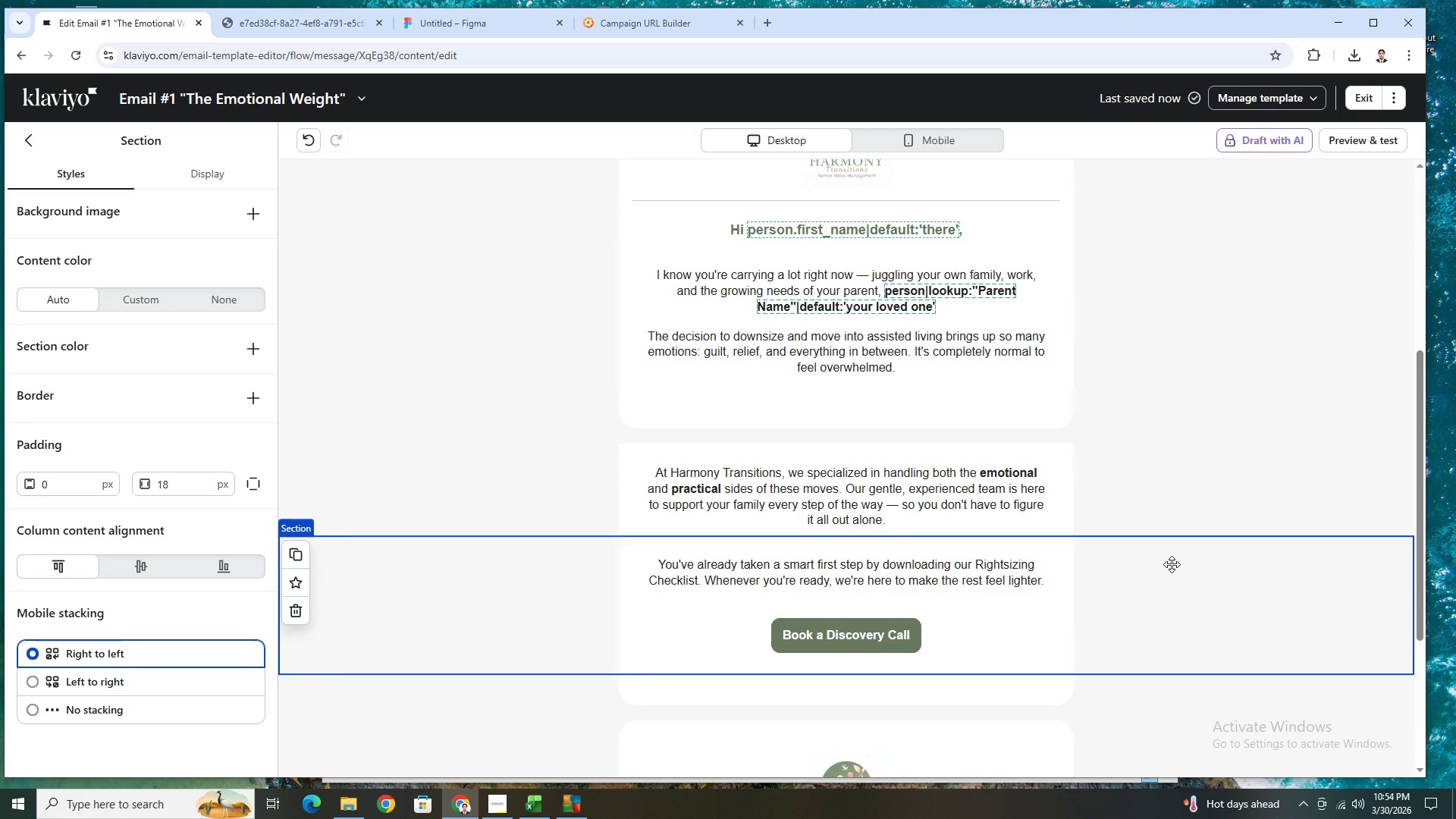 
scroll: coordinate [1172, 564], scroll_direction: up, amount: 5.0
 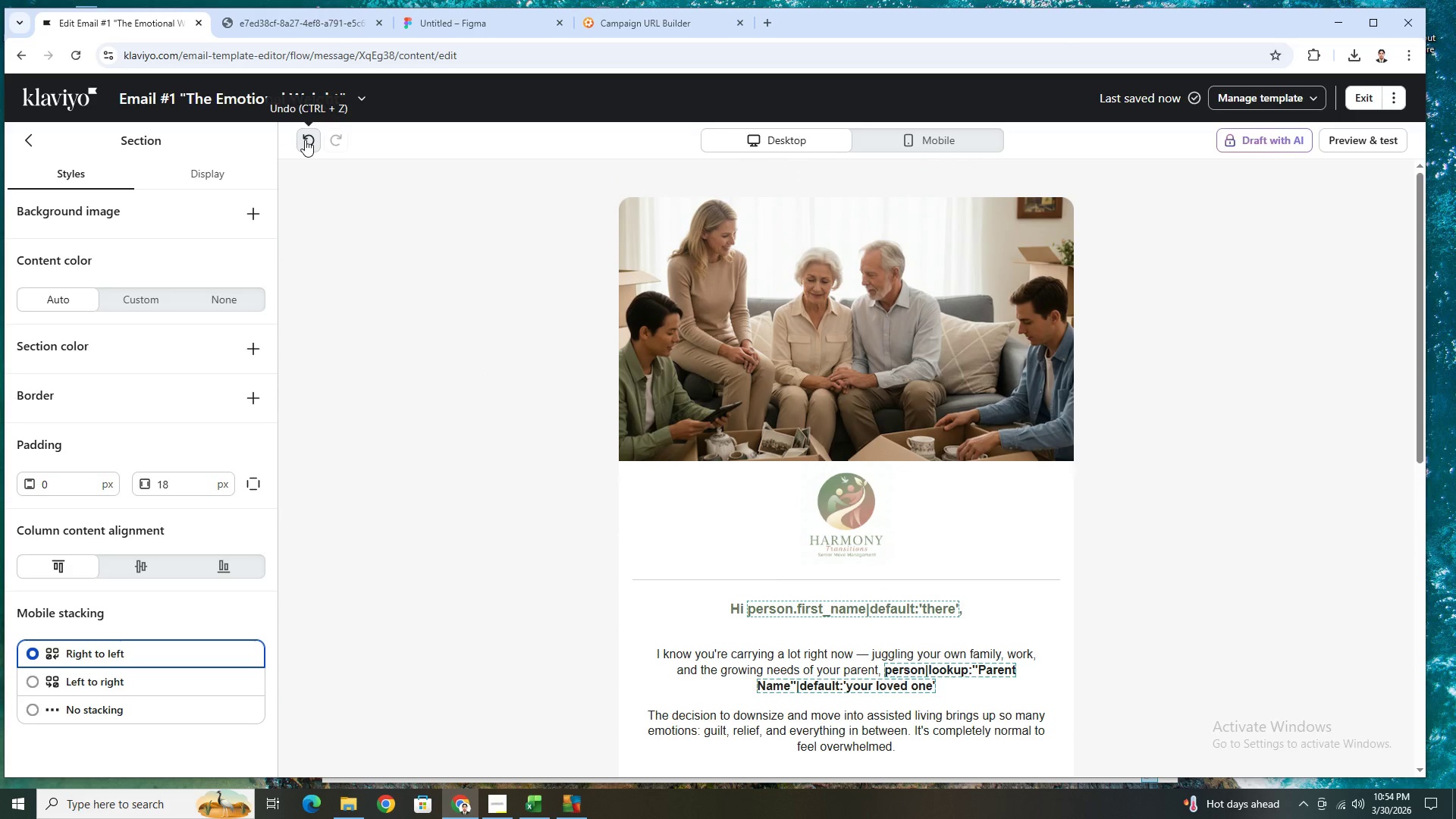 
left_click([305, 140])
 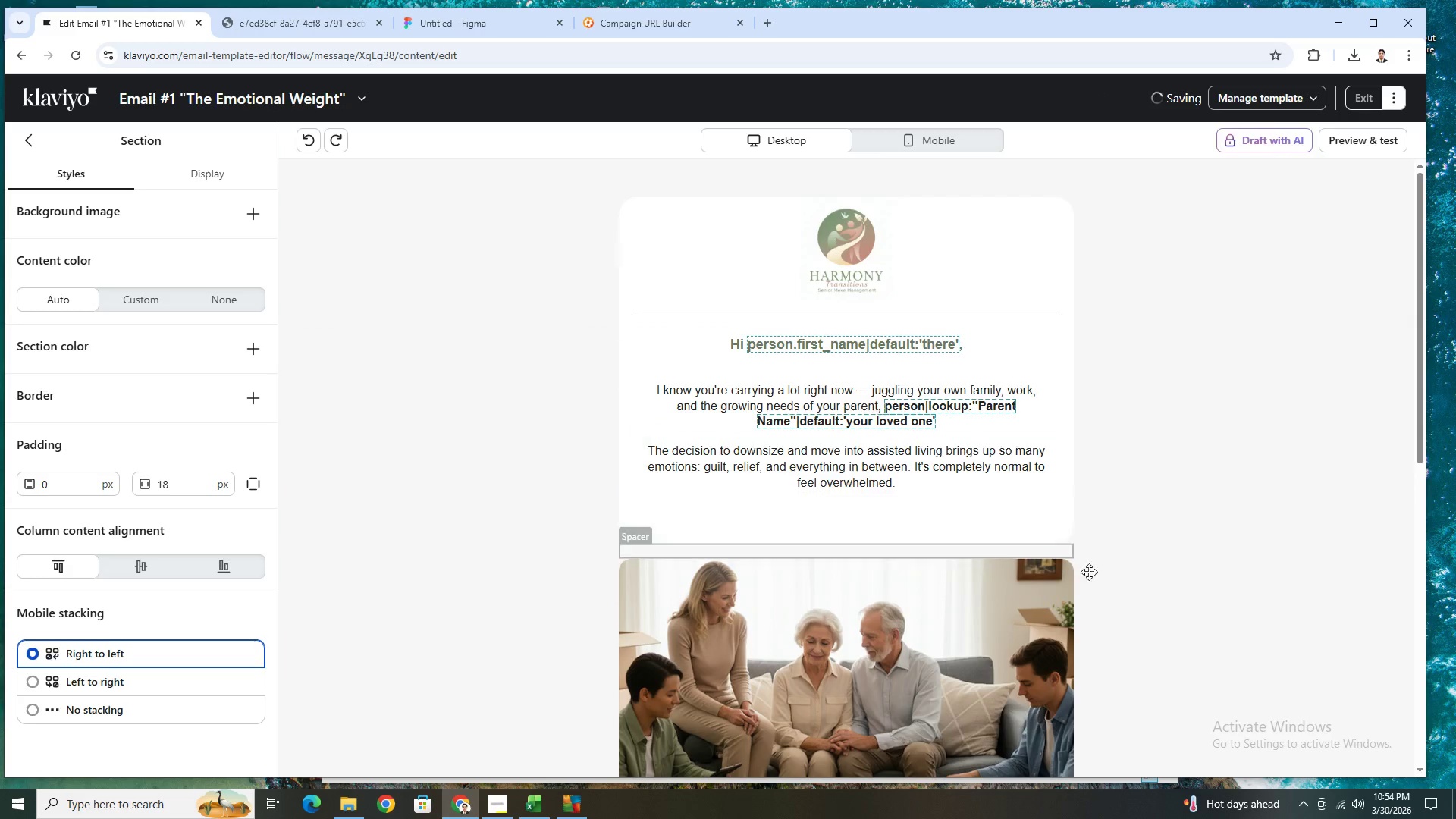 
scroll: coordinate [1273, 687], scroll_direction: down, amount: 5.0
 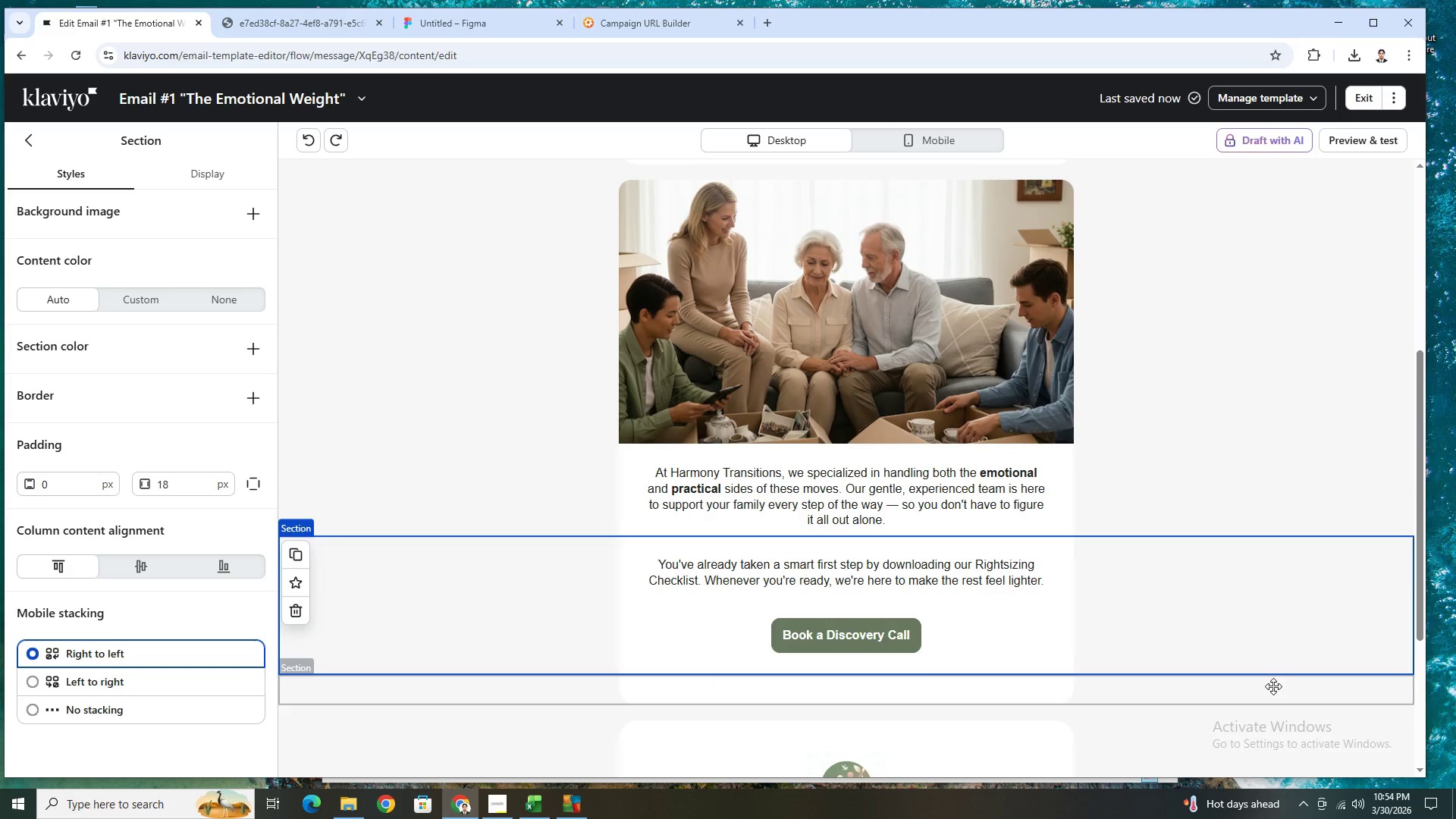 
scroll: coordinate [1273, 686], scroll_direction: up, amount: 2.0
 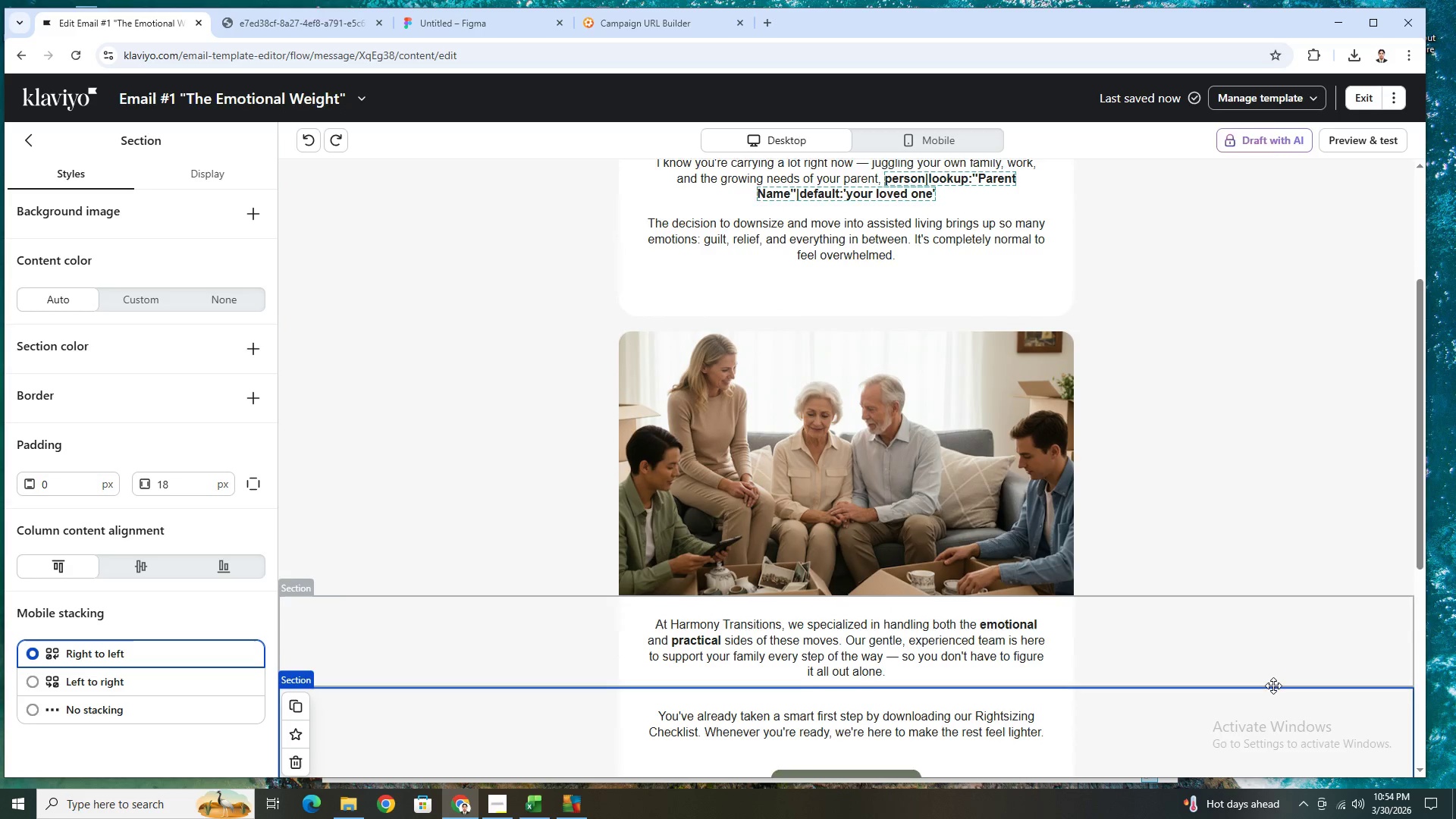 
scroll: coordinate [1273, 686], scroll_direction: down, amount: 4.0
 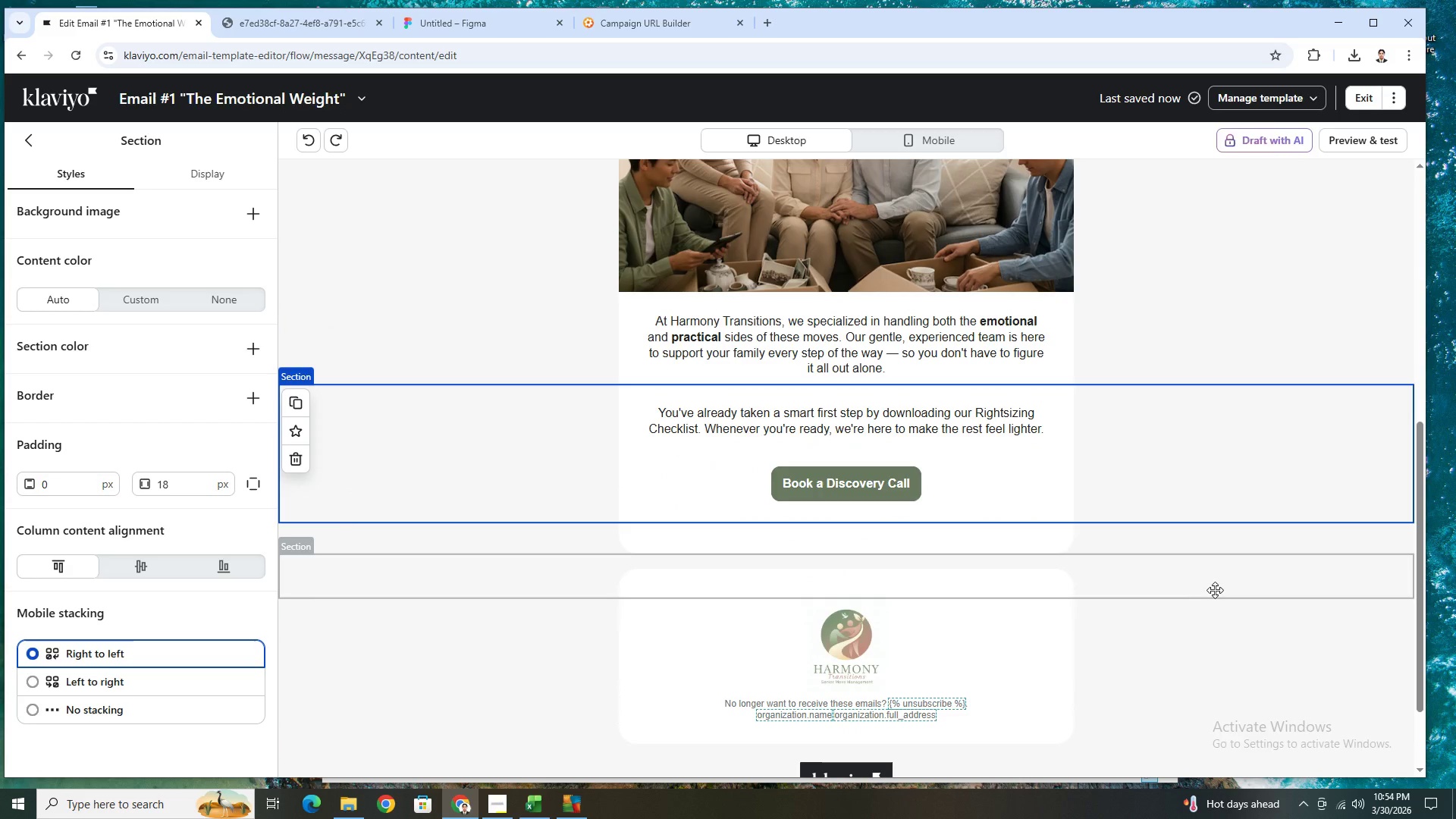 
scroll: coordinate [1178, 503], scroll_direction: up, amount: 7.0
 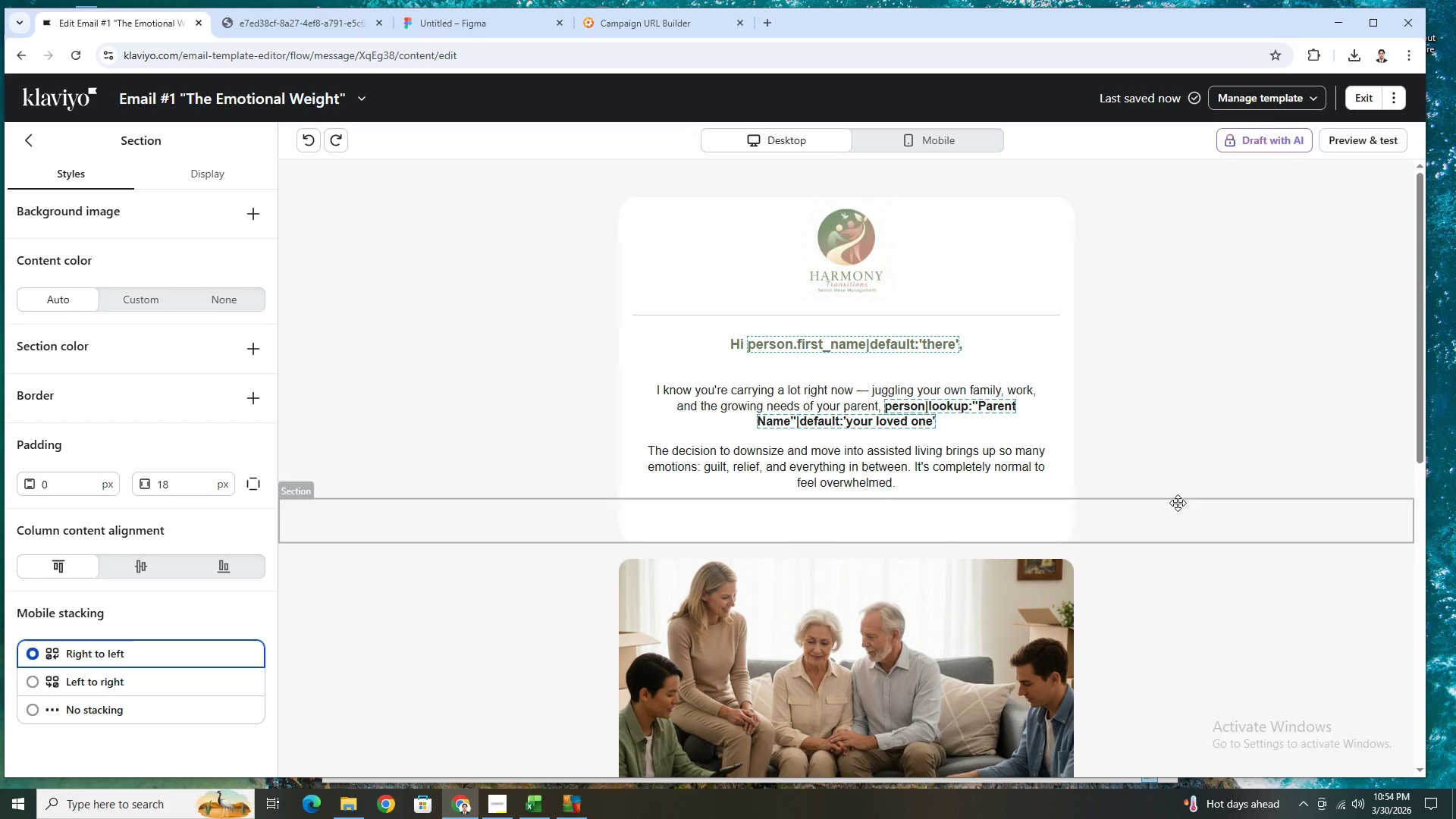 
scroll: coordinate [1178, 503], scroll_direction: down, amount: 2.0
 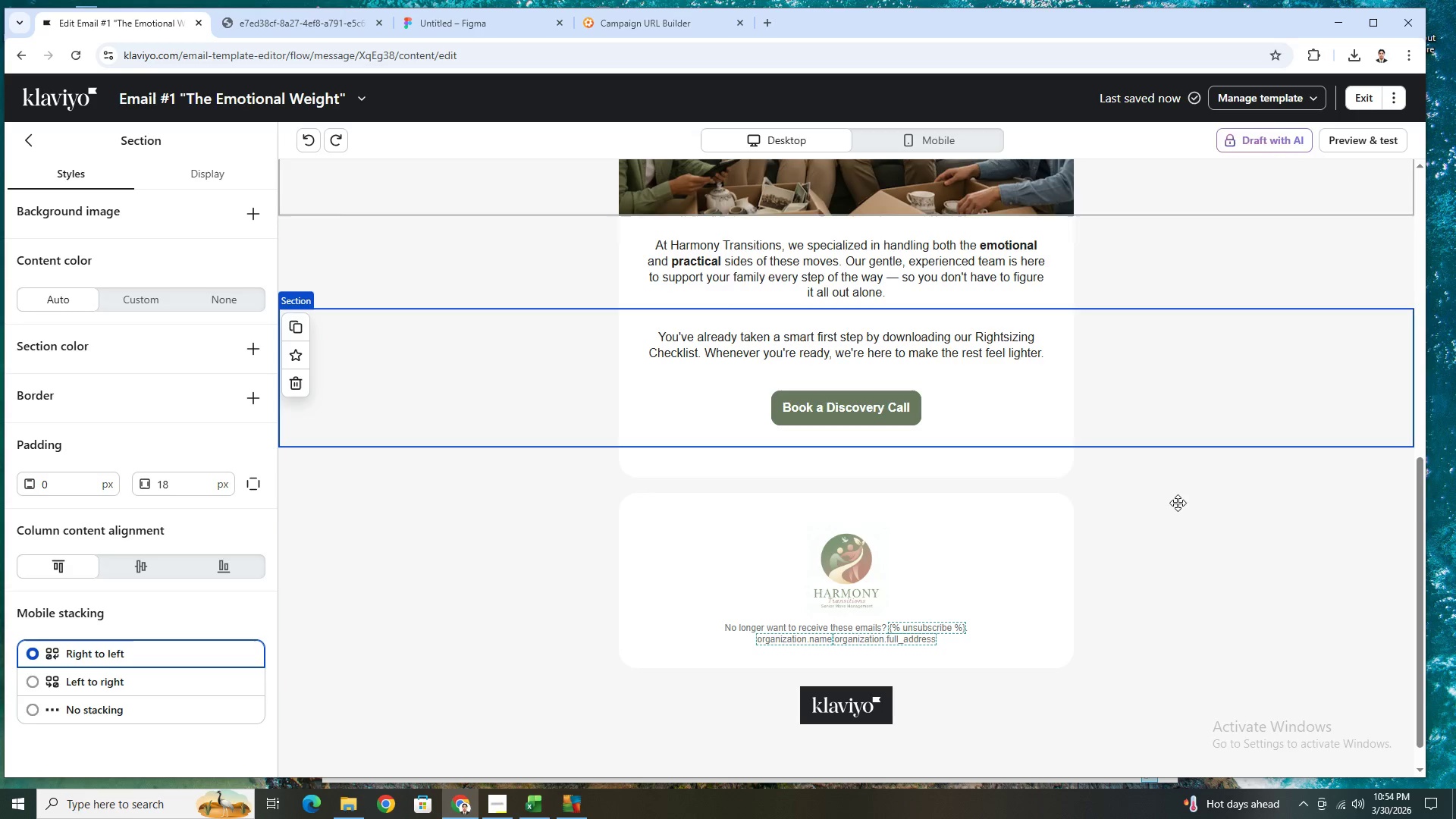 
scroll: coordinate [1182, 515], scroll_direction: up, amount: 9.0
 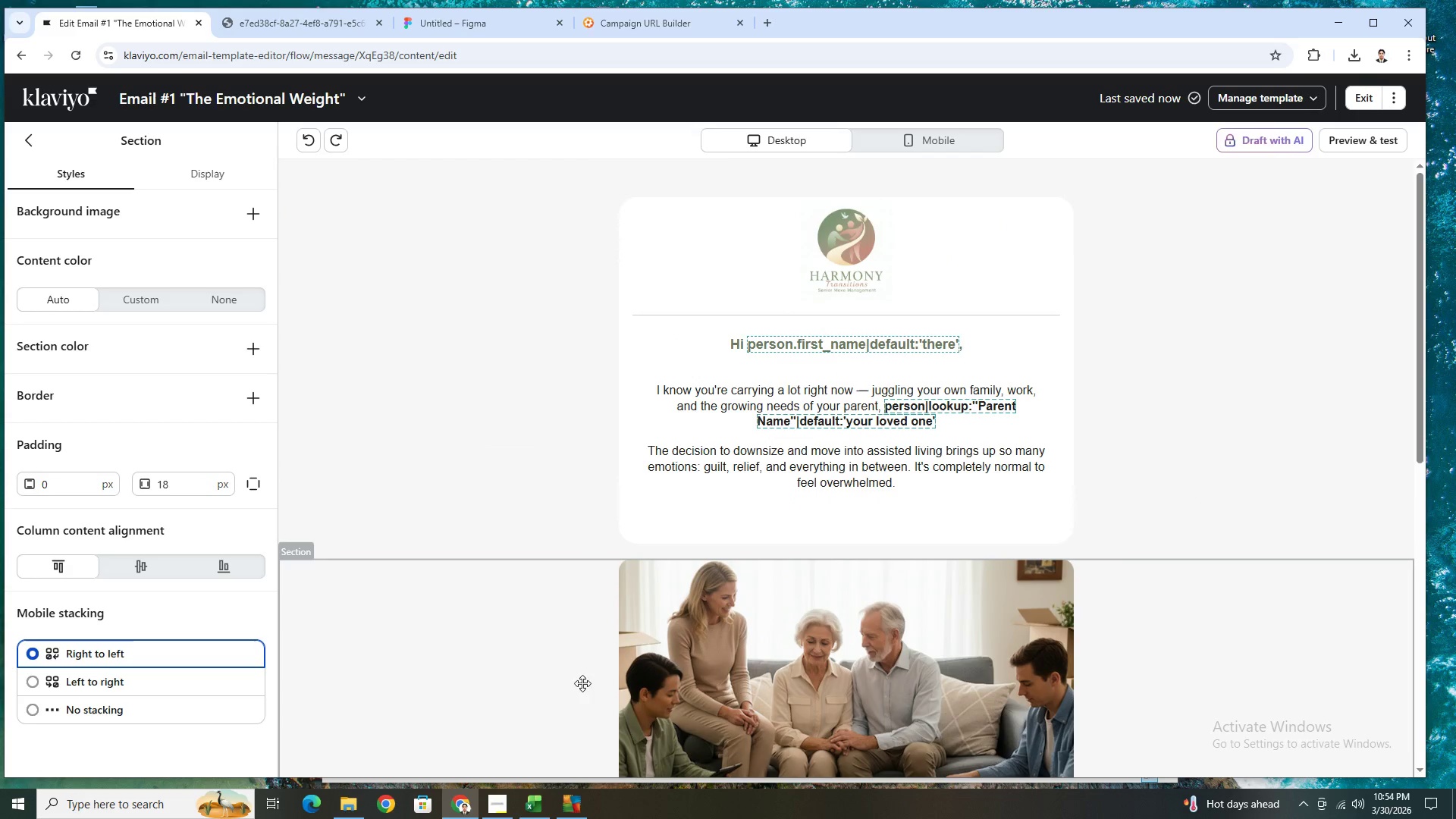 
left_click_drag(start_coordinate=[544, 689], to_coordinate=[555, 405])
 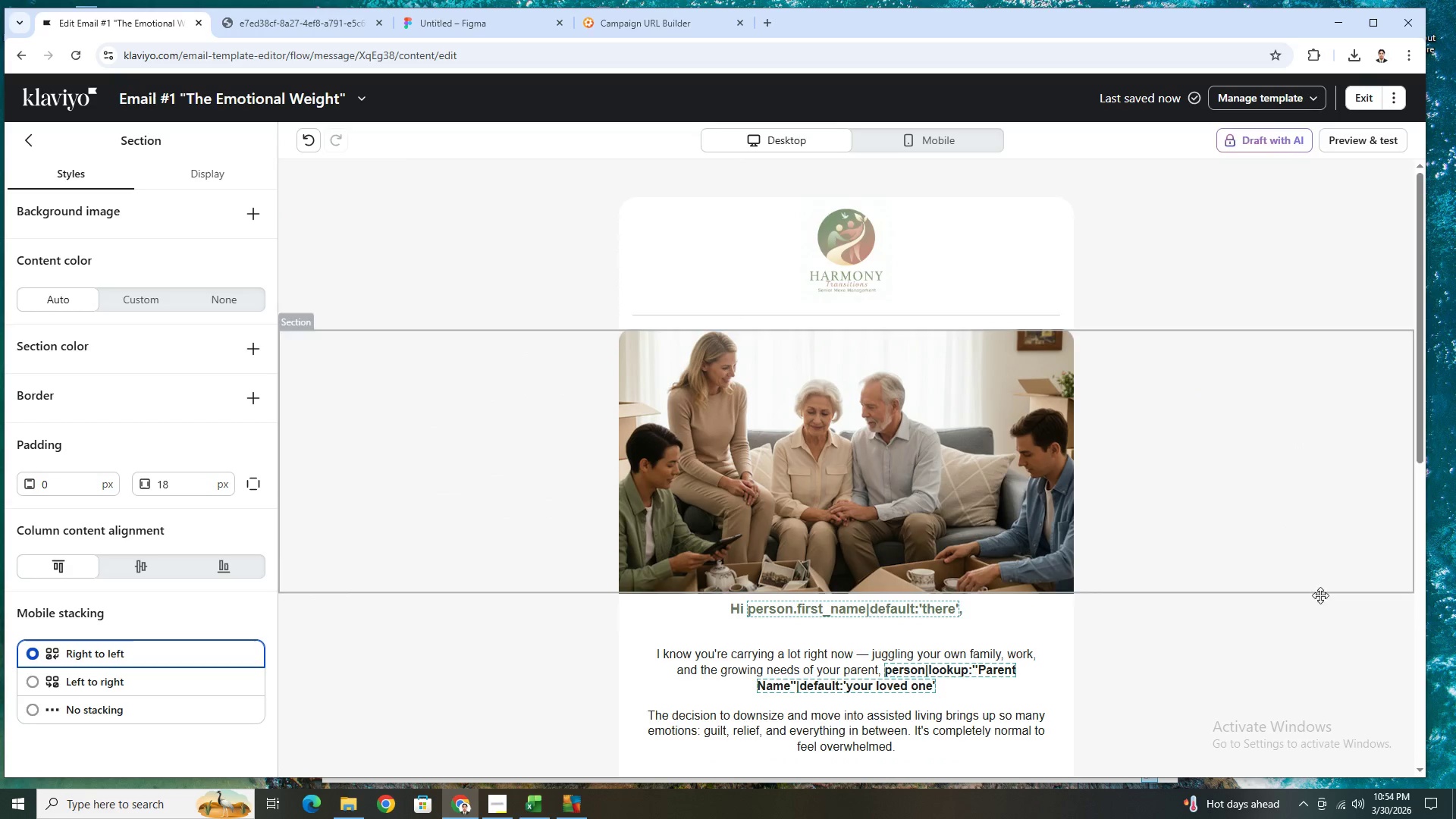 
left_click([1257, 648])
 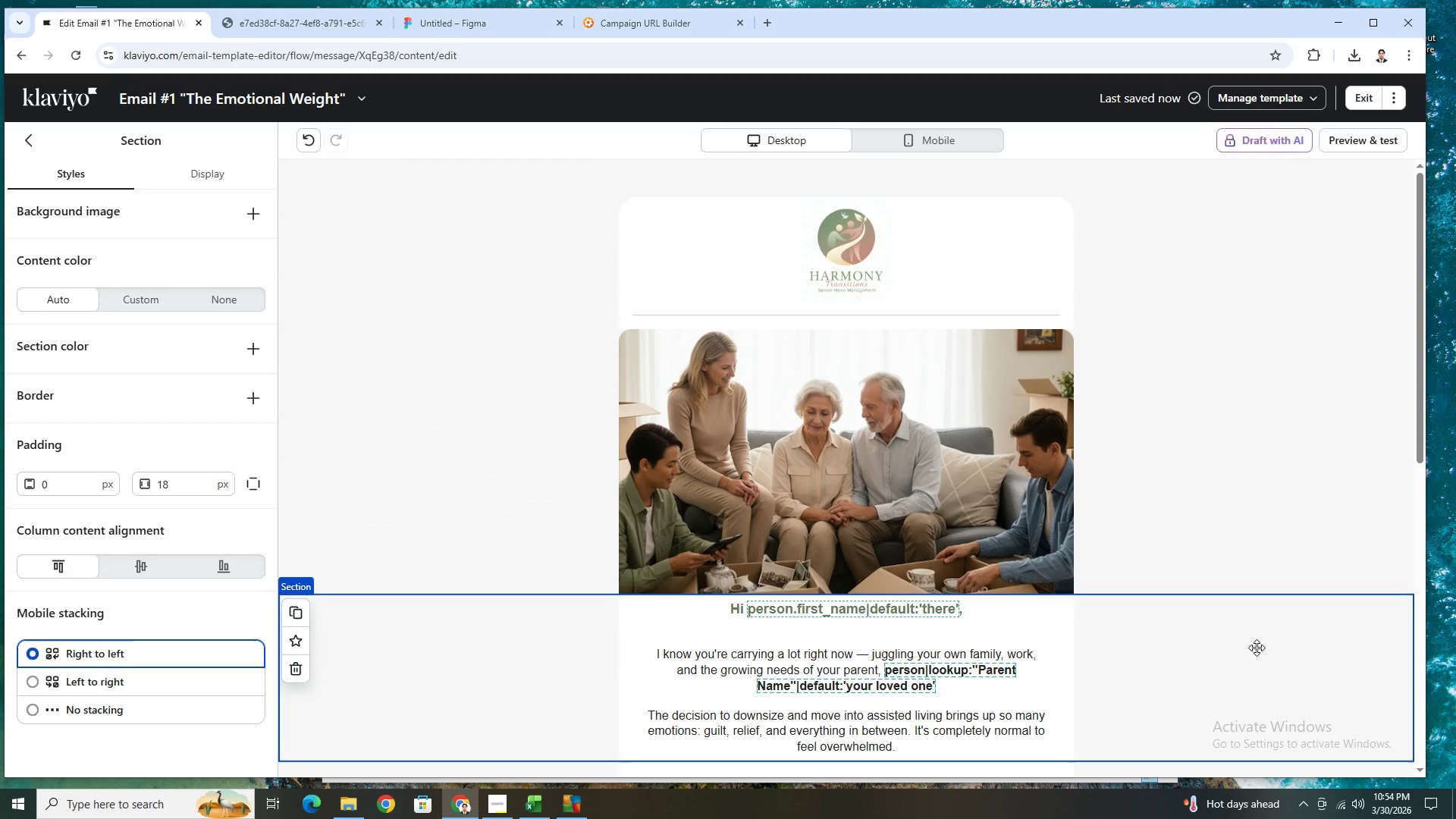 
scroll: coordinate [1257, 648], scroll_direction: down, amount: 2.0
 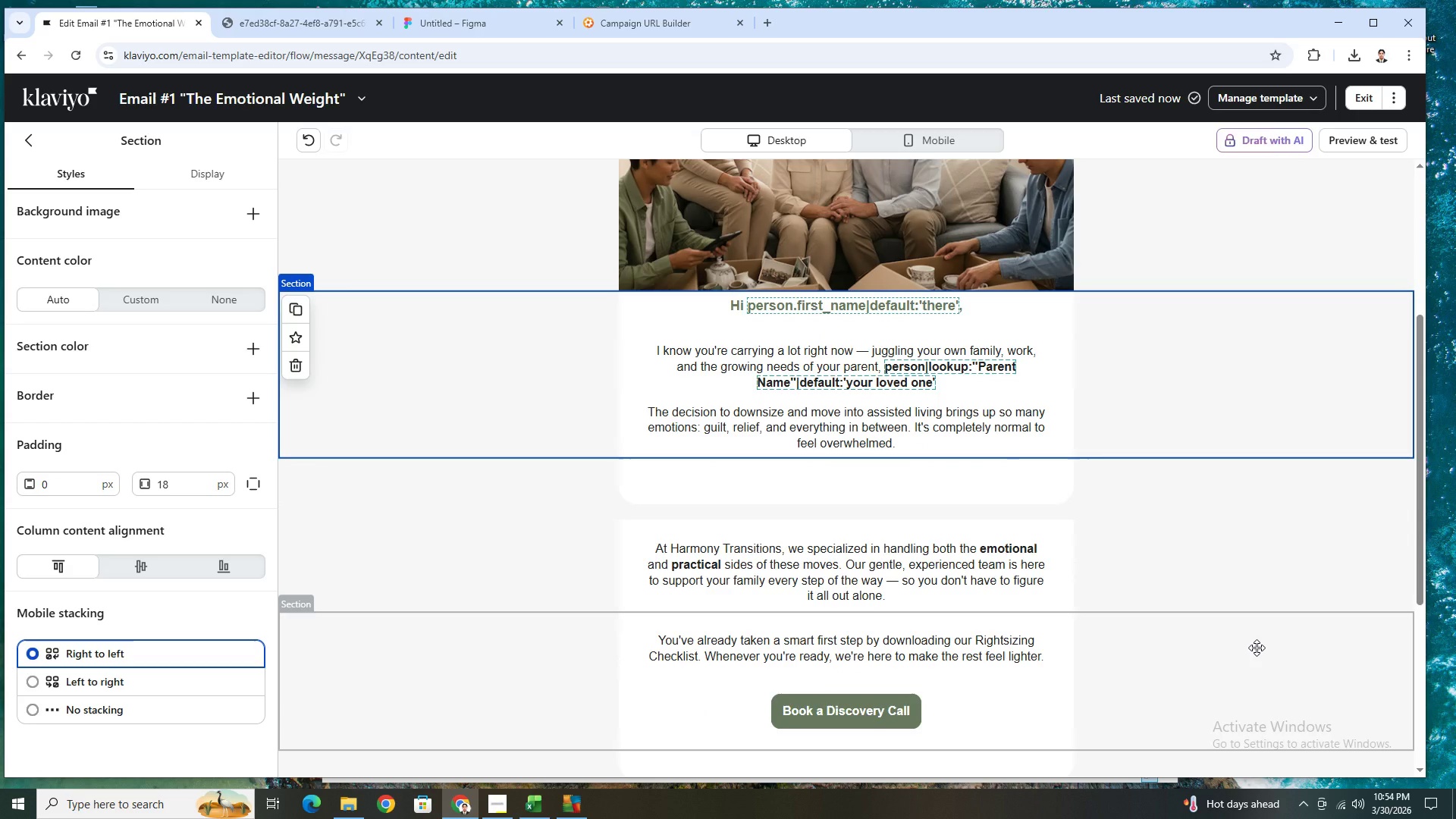 
scroll: coordinate [1257, 648], scroll_direction: up, amount: 4.0
 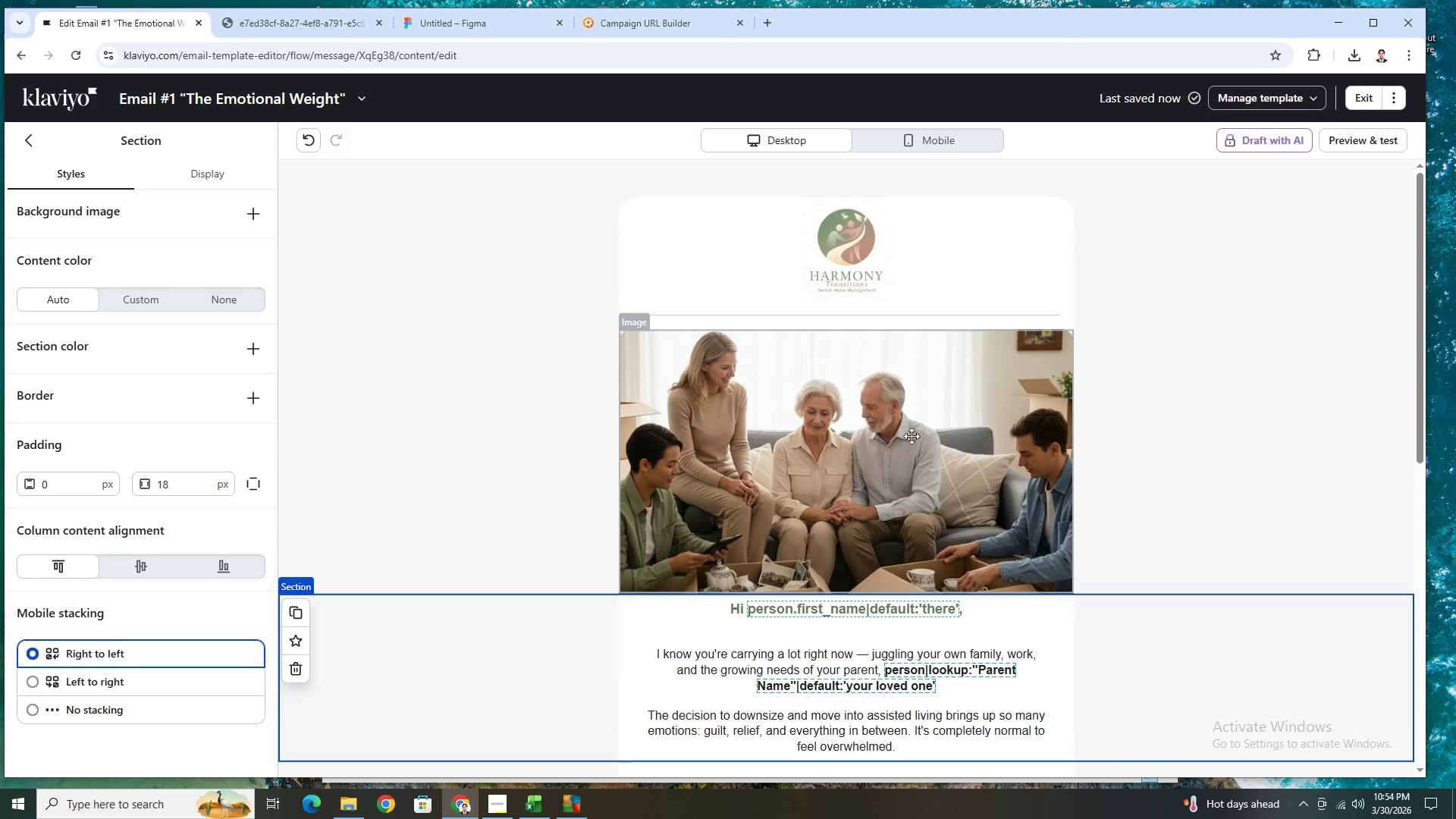 
left_click([907, 436])
 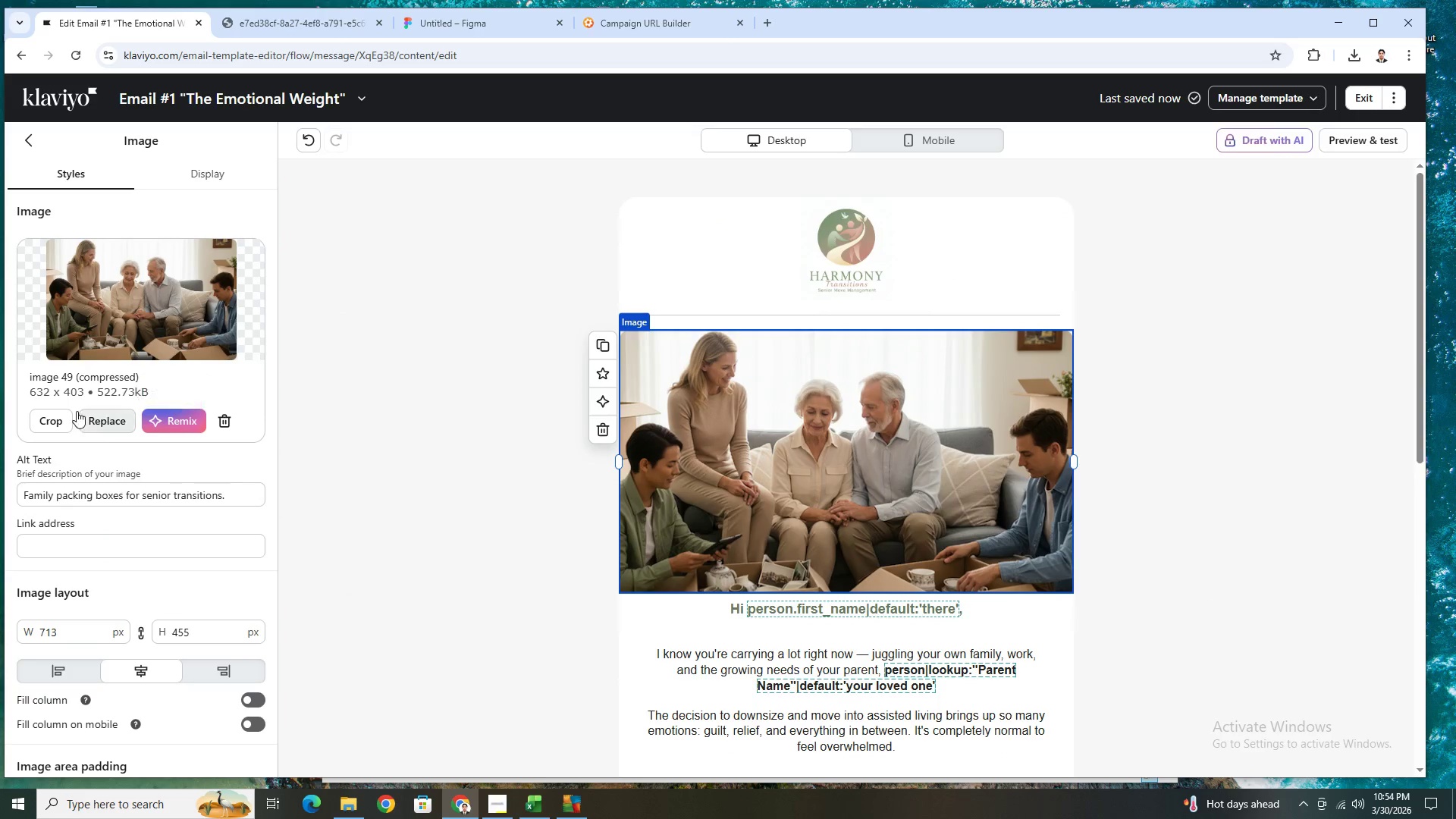 
left_click([49, 412])
 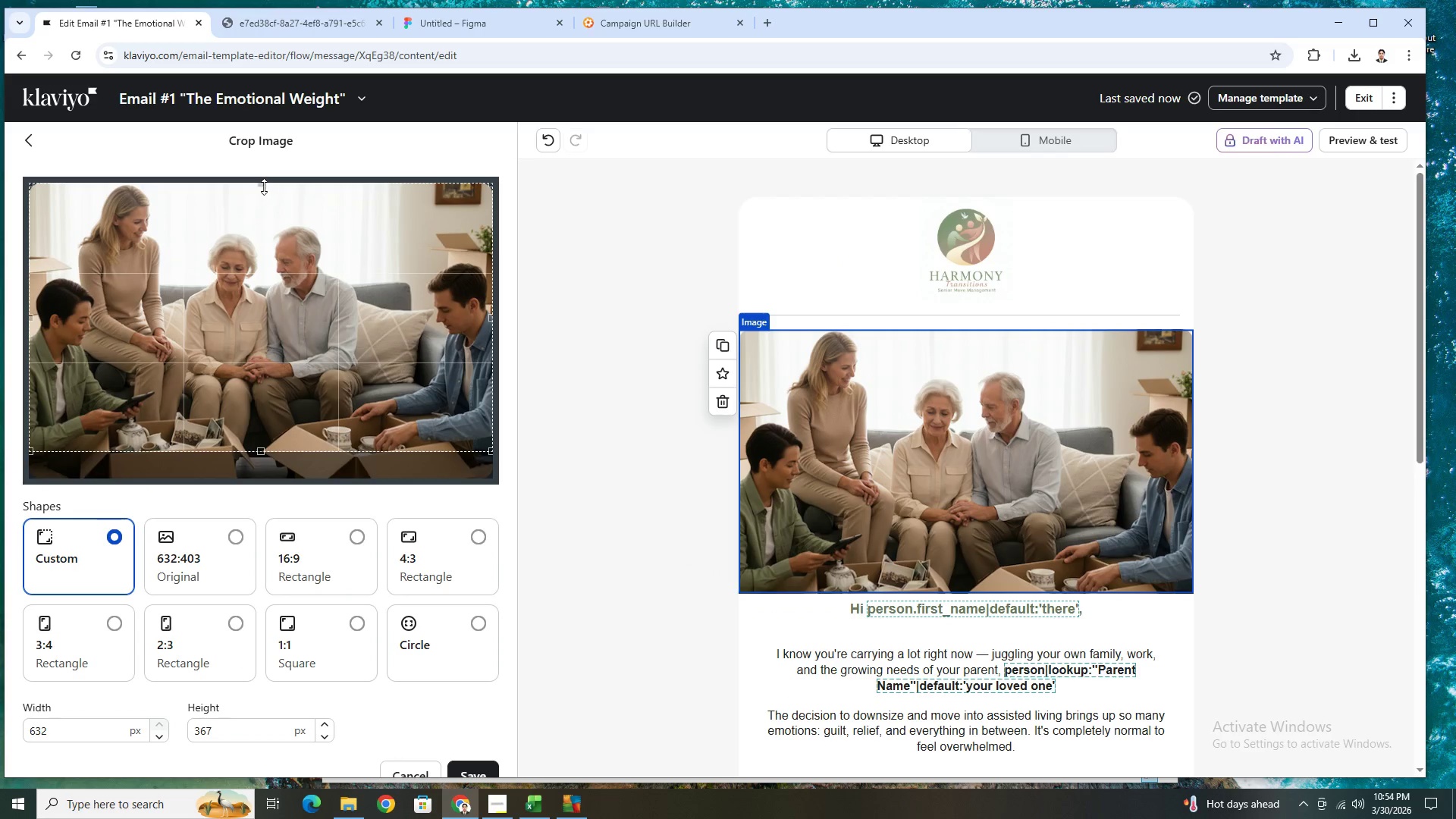 
left_click_drag(start_coordinate=[264, 187], to_coordinate=[256, 233])
 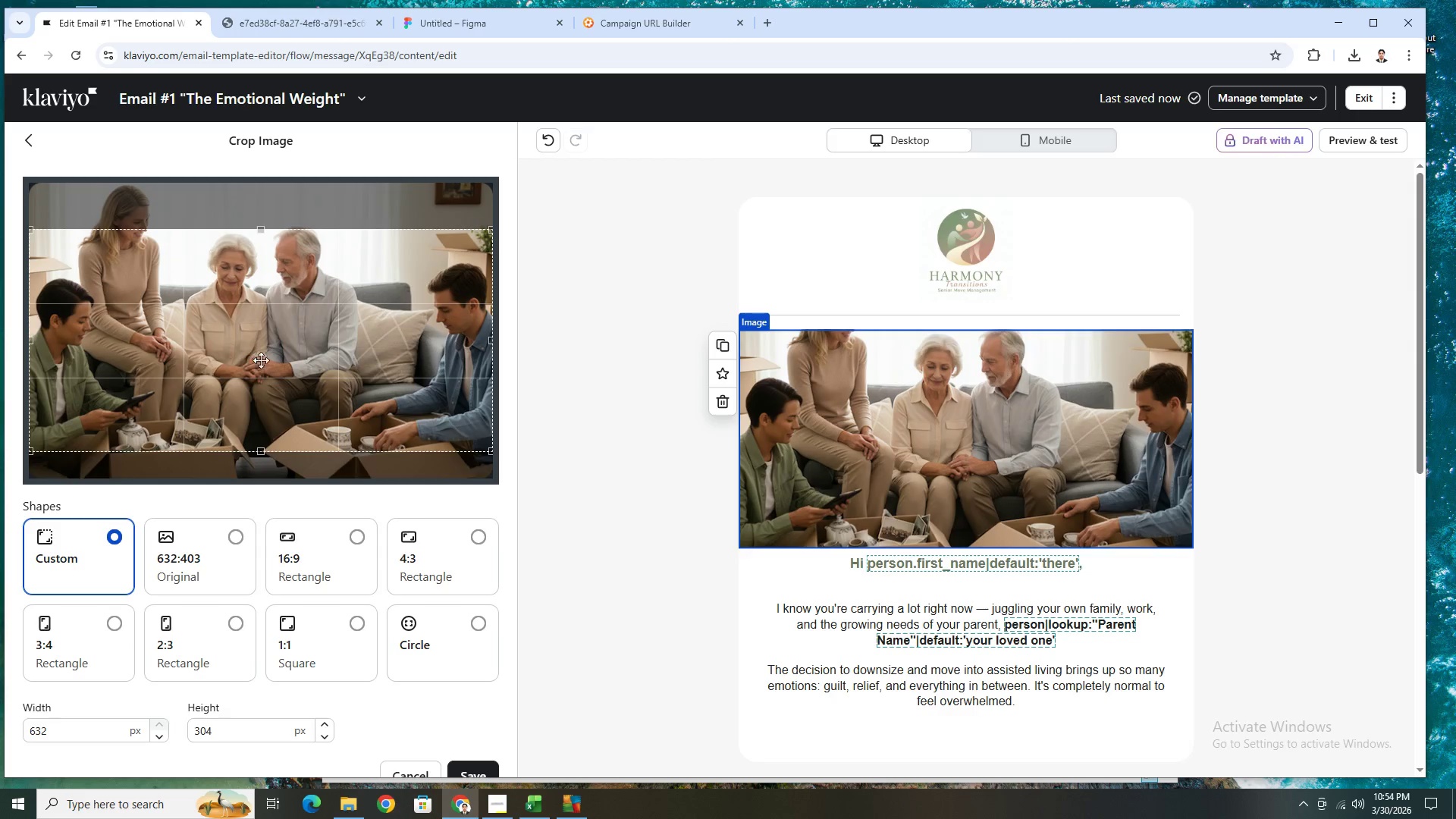 
left_click_drag(start_coordinate=[261, 361], to_coordinate=[272, 333])
 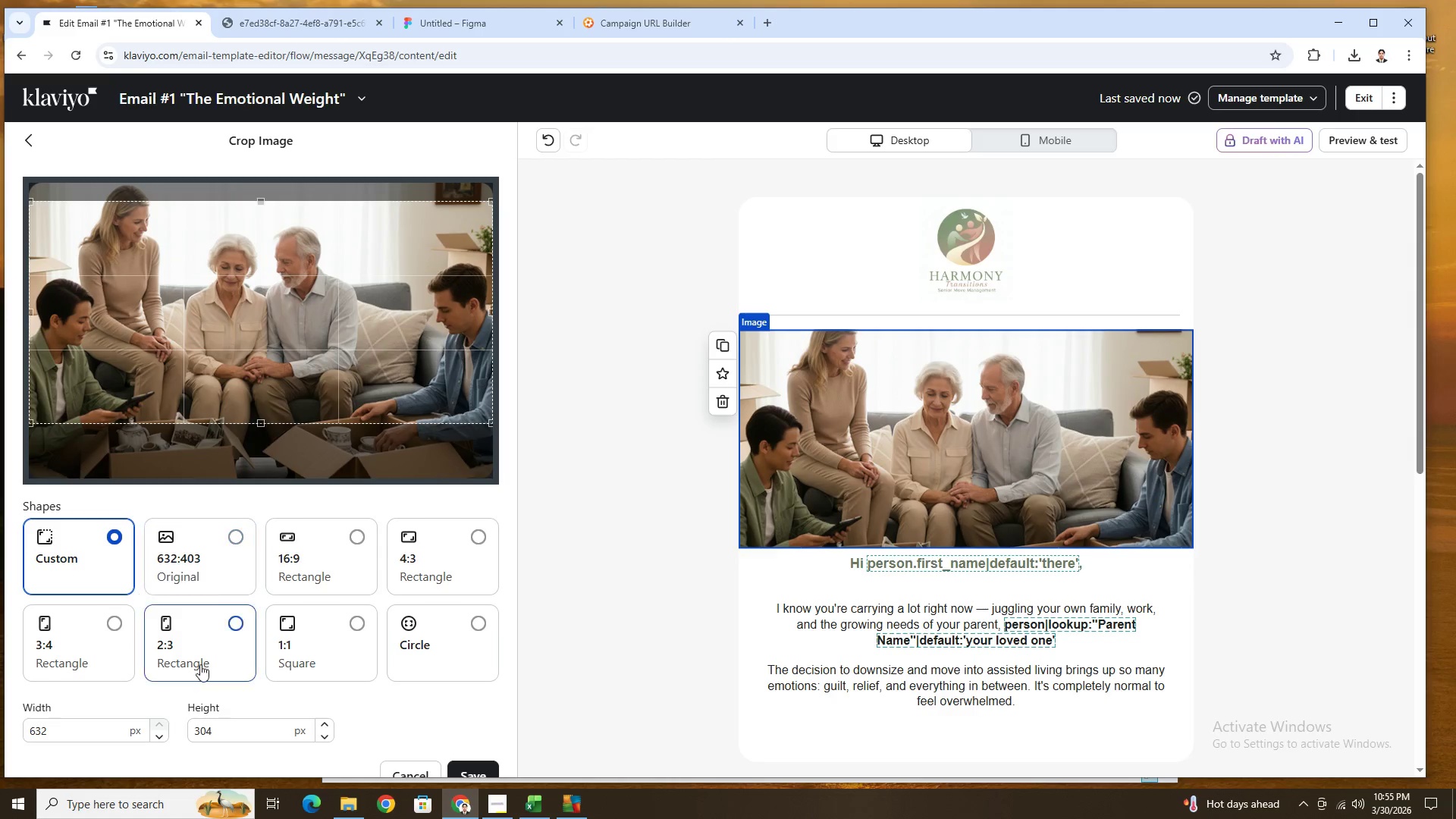 
left_click([463, 772])
 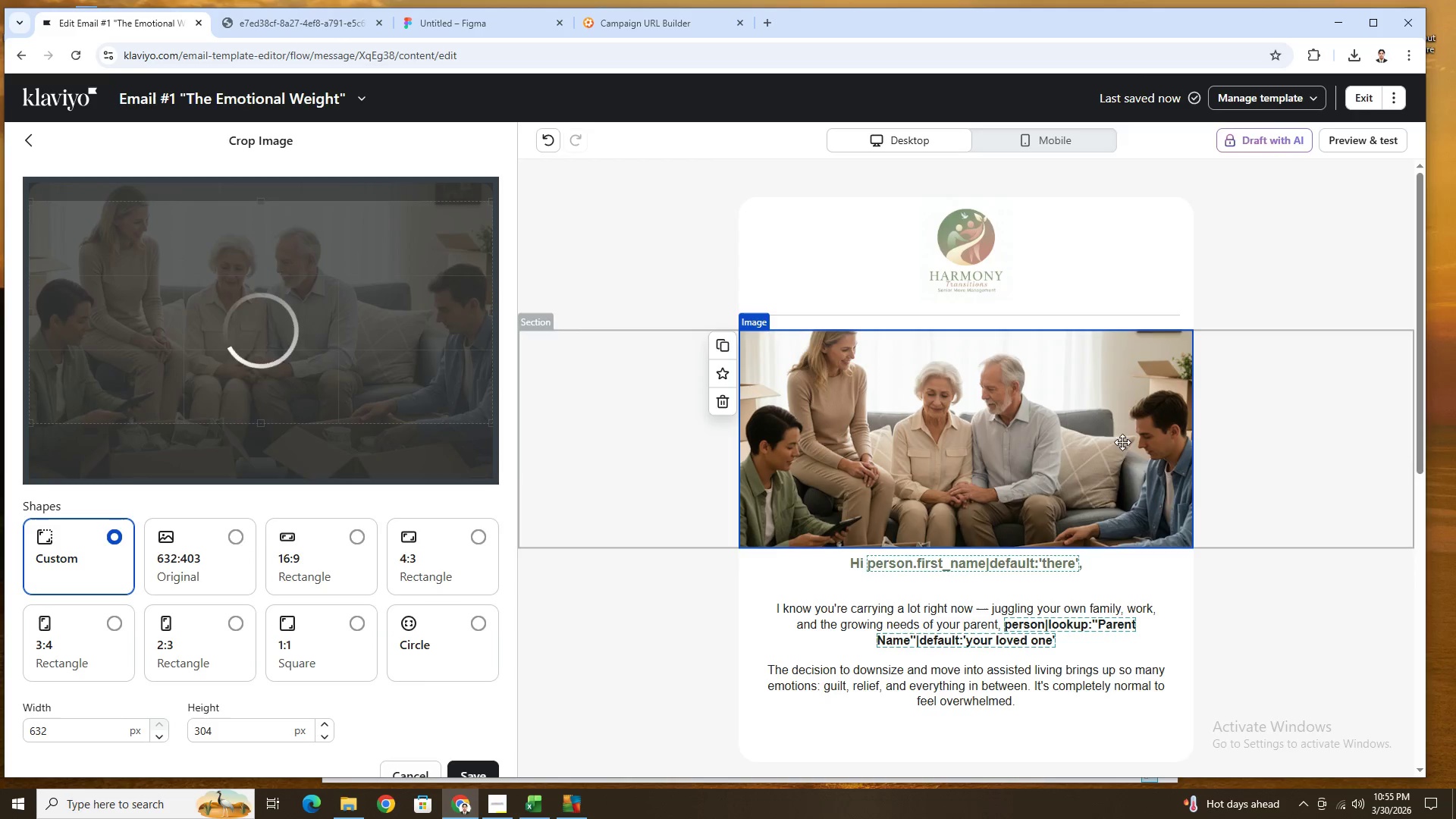 
left_click([965, 311])
 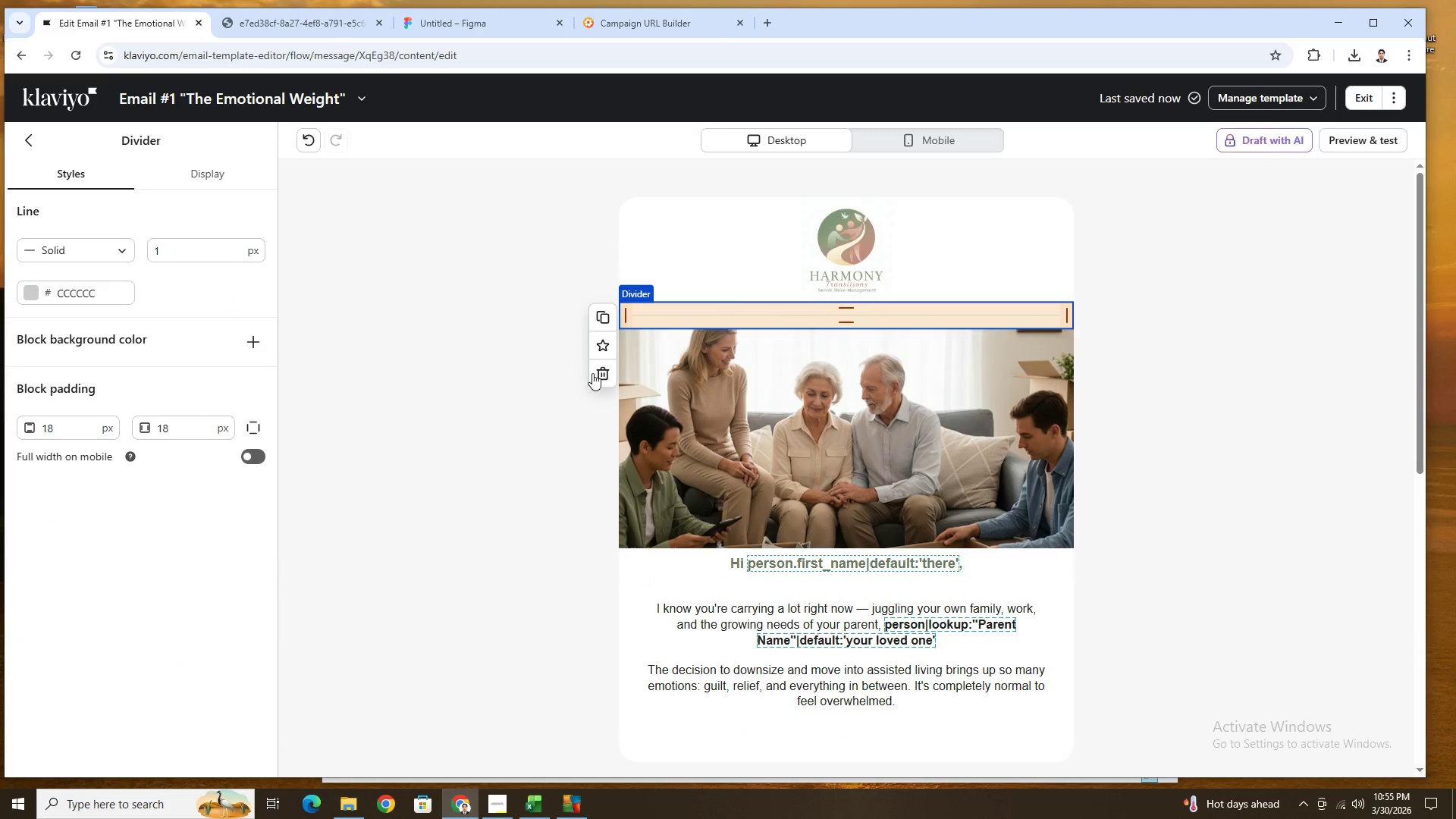 
left_click([602, 374])
 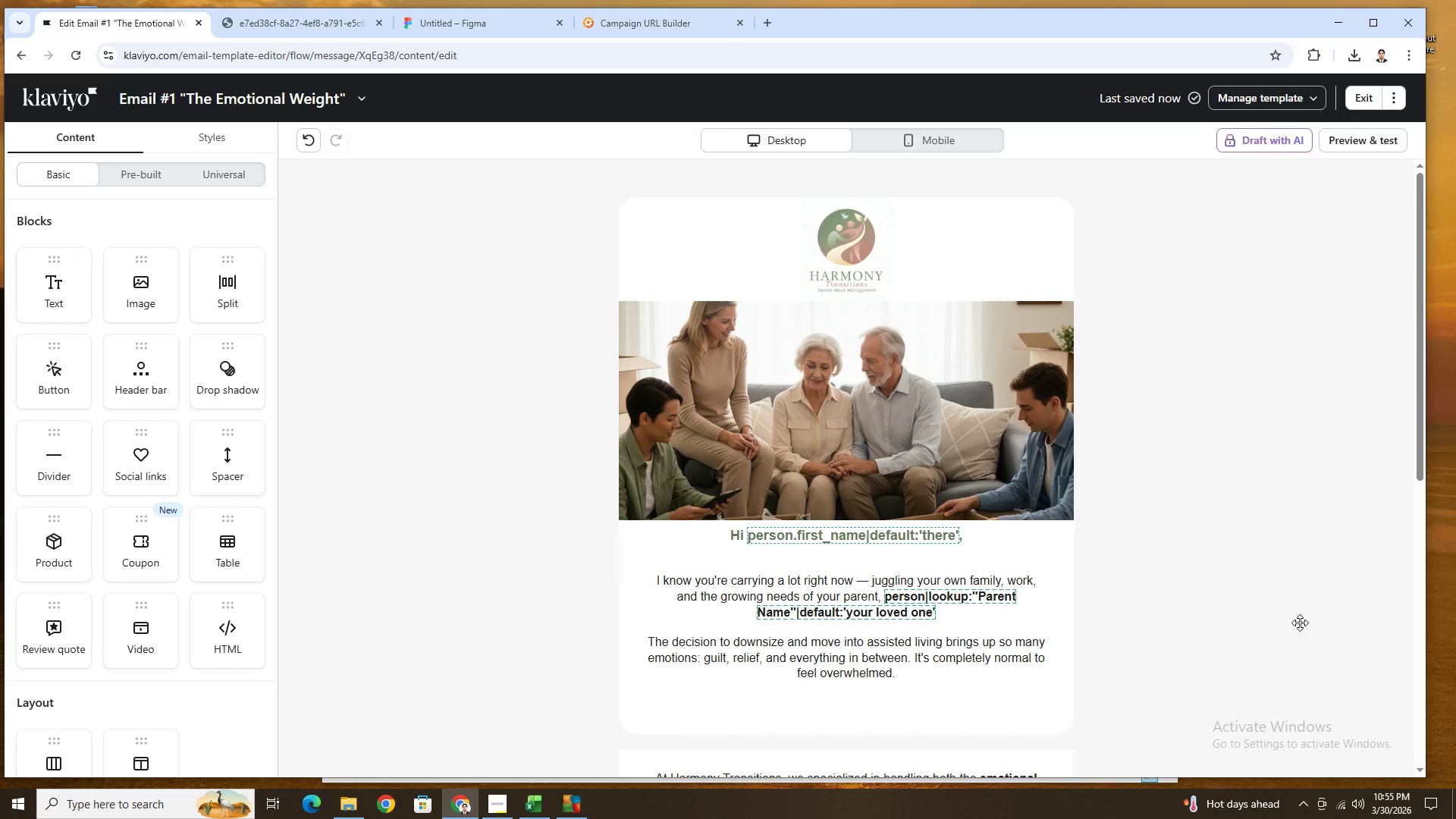 
scroll: coordinate [1286, 597], scroll_direction: down, amount: 2.0
 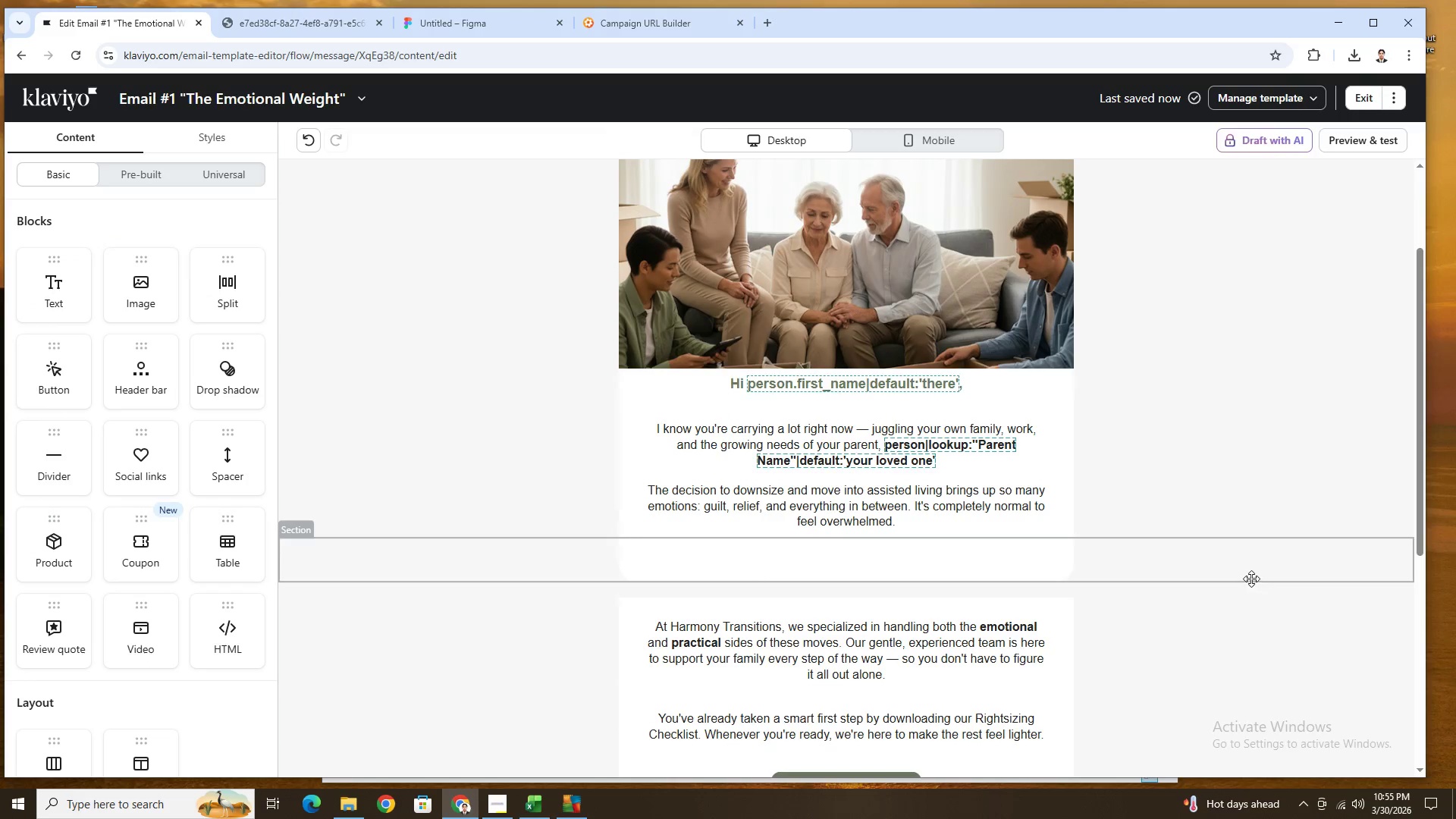 
scroll: coordinate [1251, 579], scroll_direction: up, amount: 4.0
 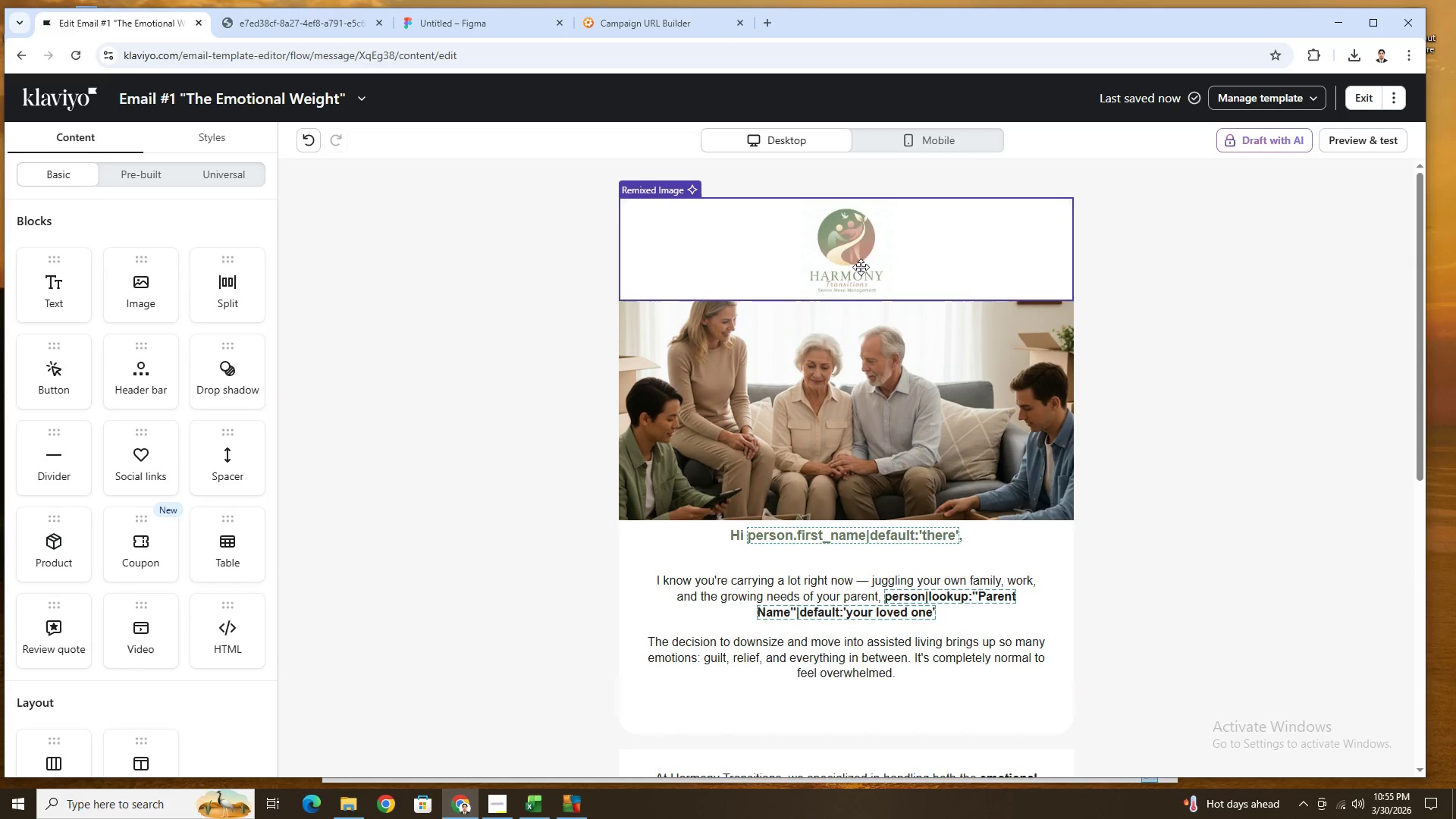 
left_click([852, 248])
 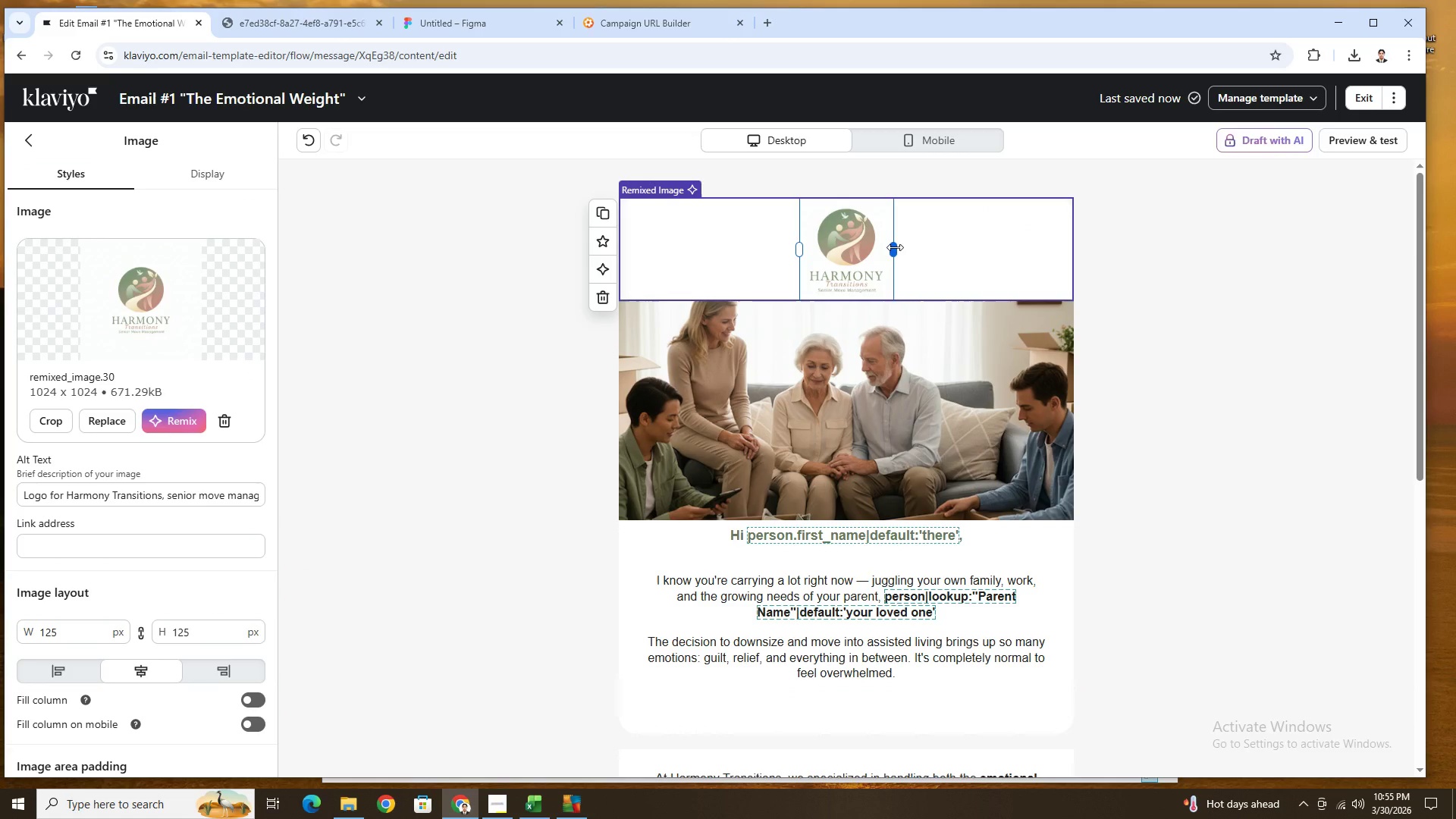 
left_click_drag(start_coordinate=[895, 247], to_coordinate=[870, 250])
 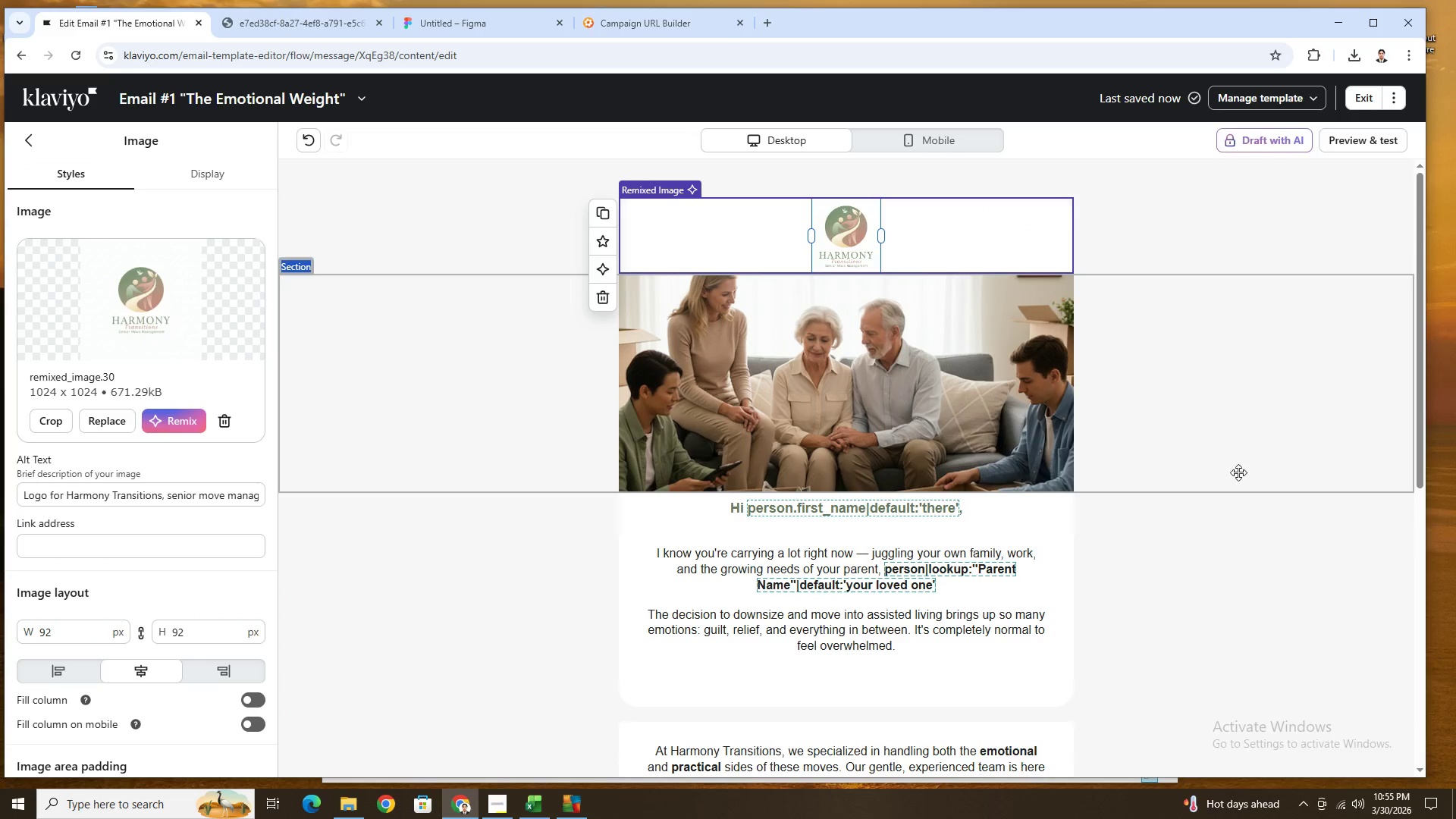 
left_click([1238, 472])
 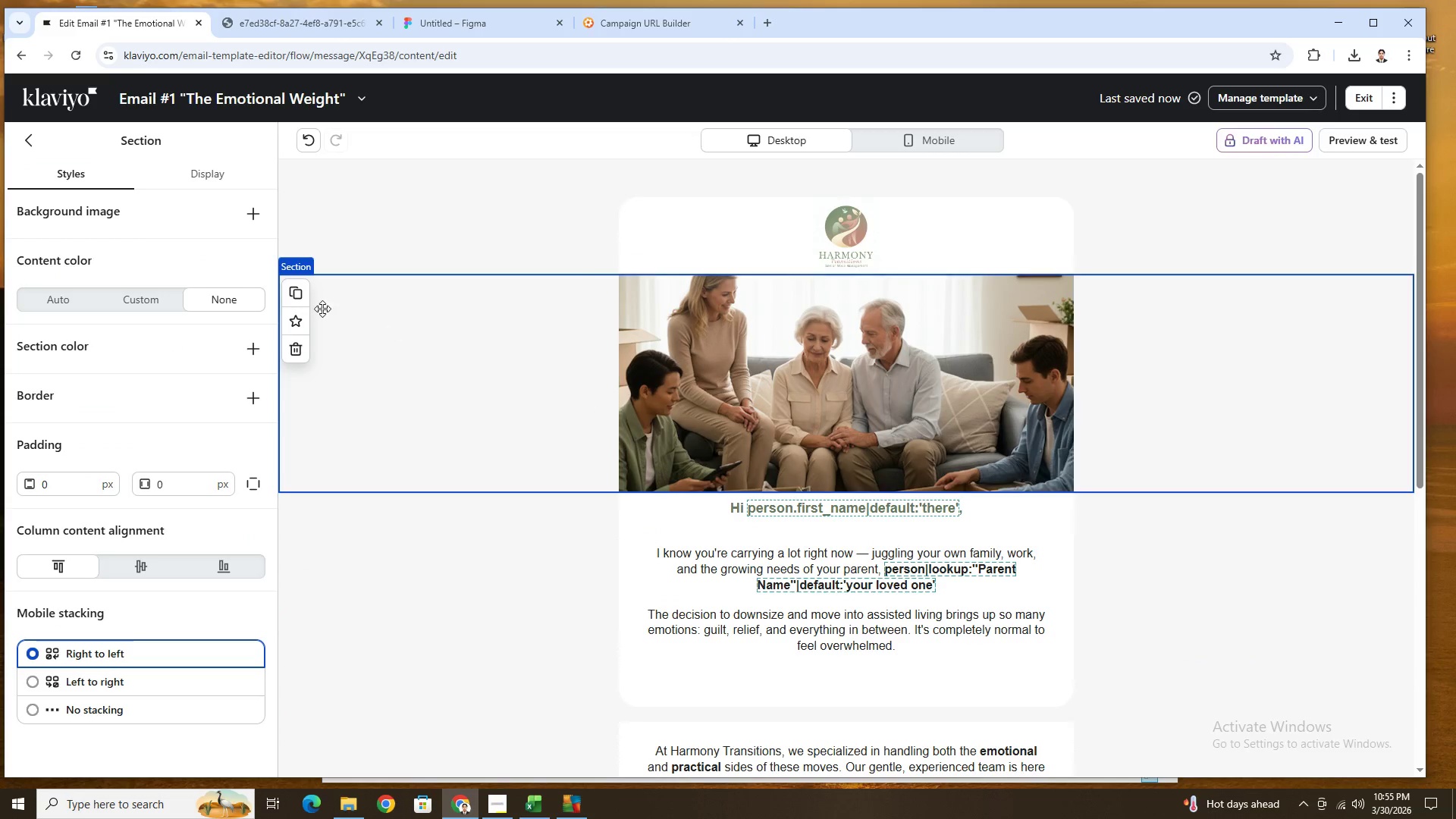 
left_click([27, 147])
 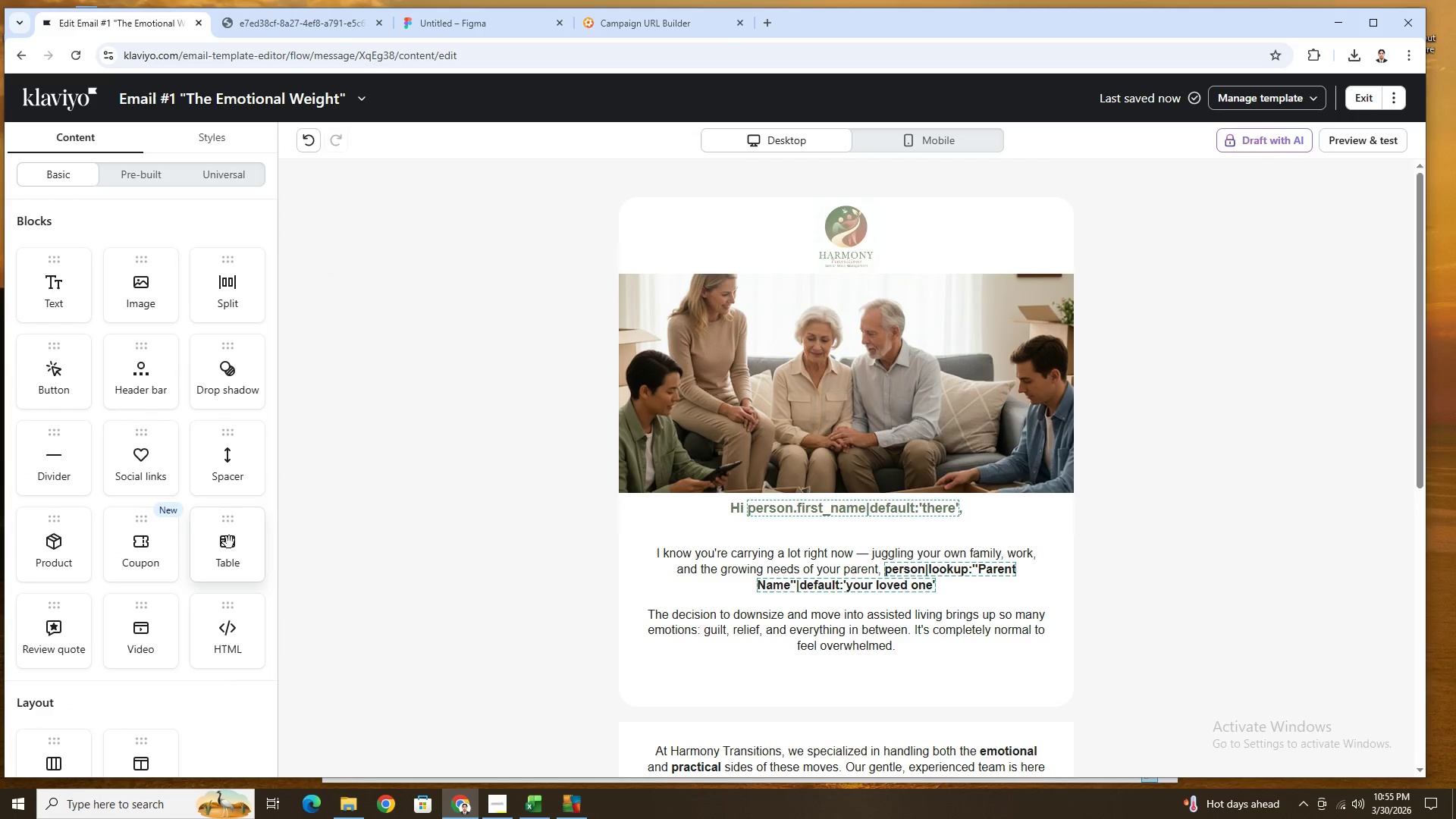 
left_click_drag(start_coordinate=[245, 468], to_coordinate=[798, 310])
 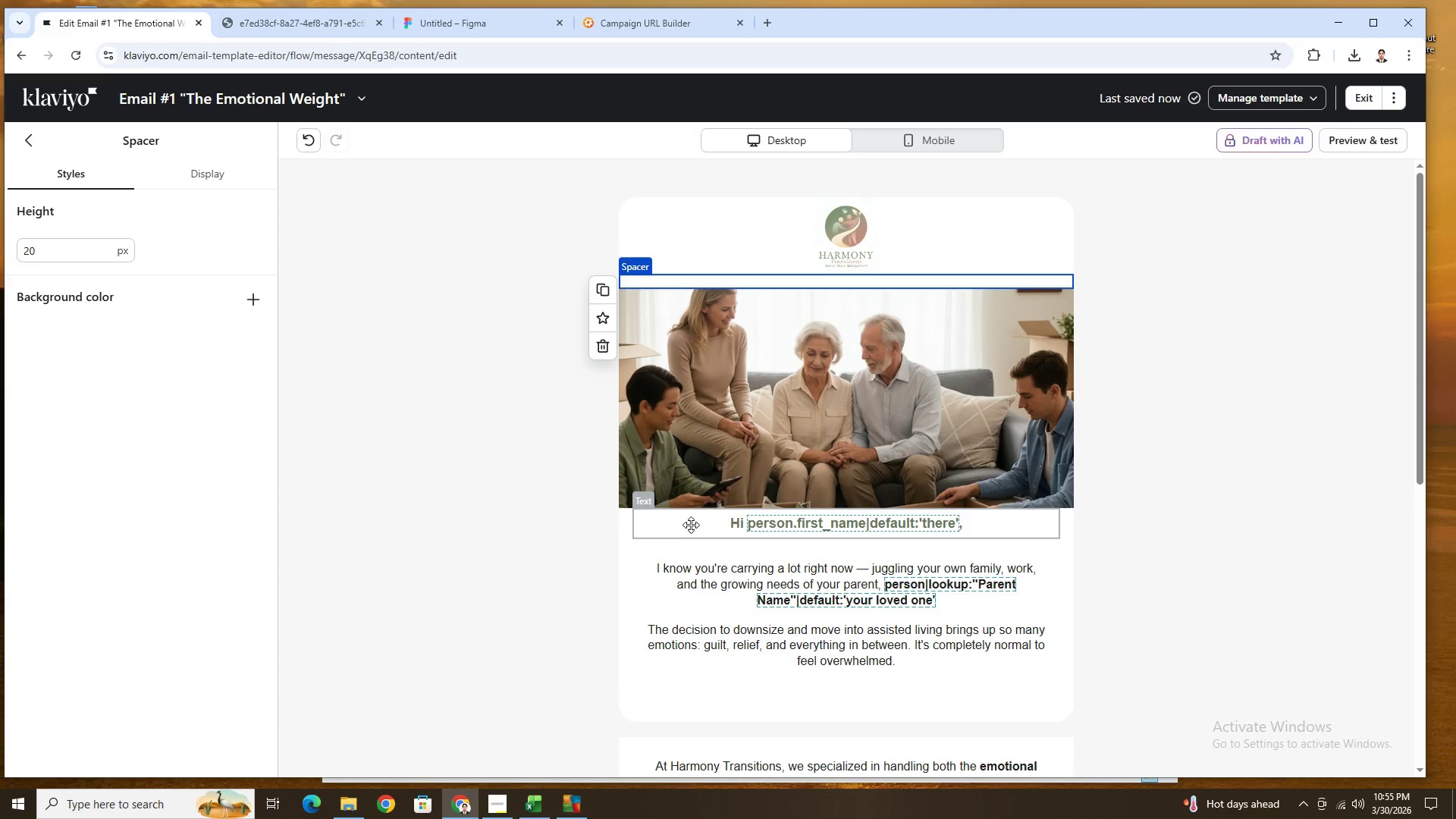 
left_click([32, 135])
 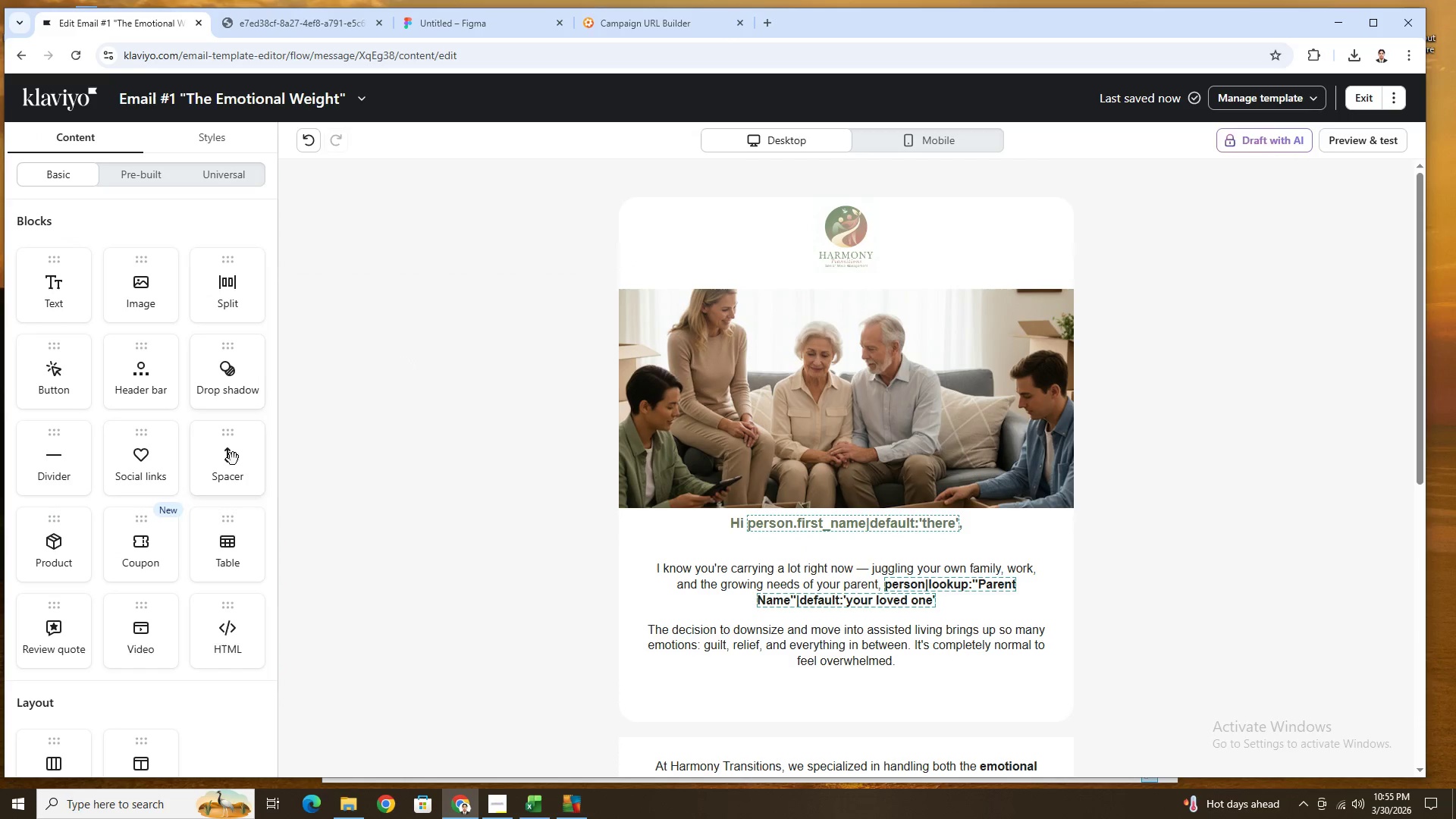 
left_click_drag(start_coordinate=[234, 464], to_coordinate=[822, 526])
 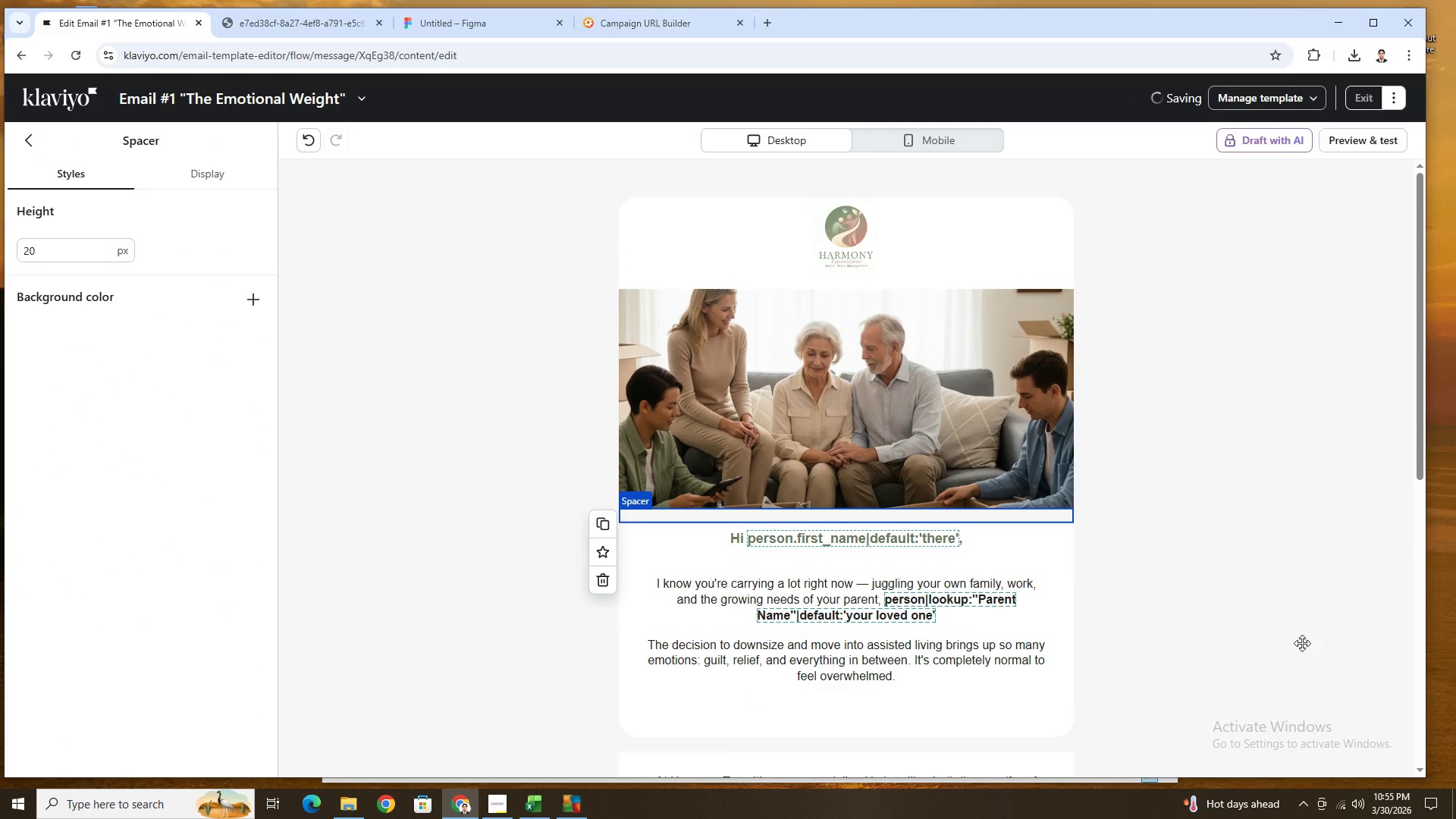 
left_click([1274, 649])
 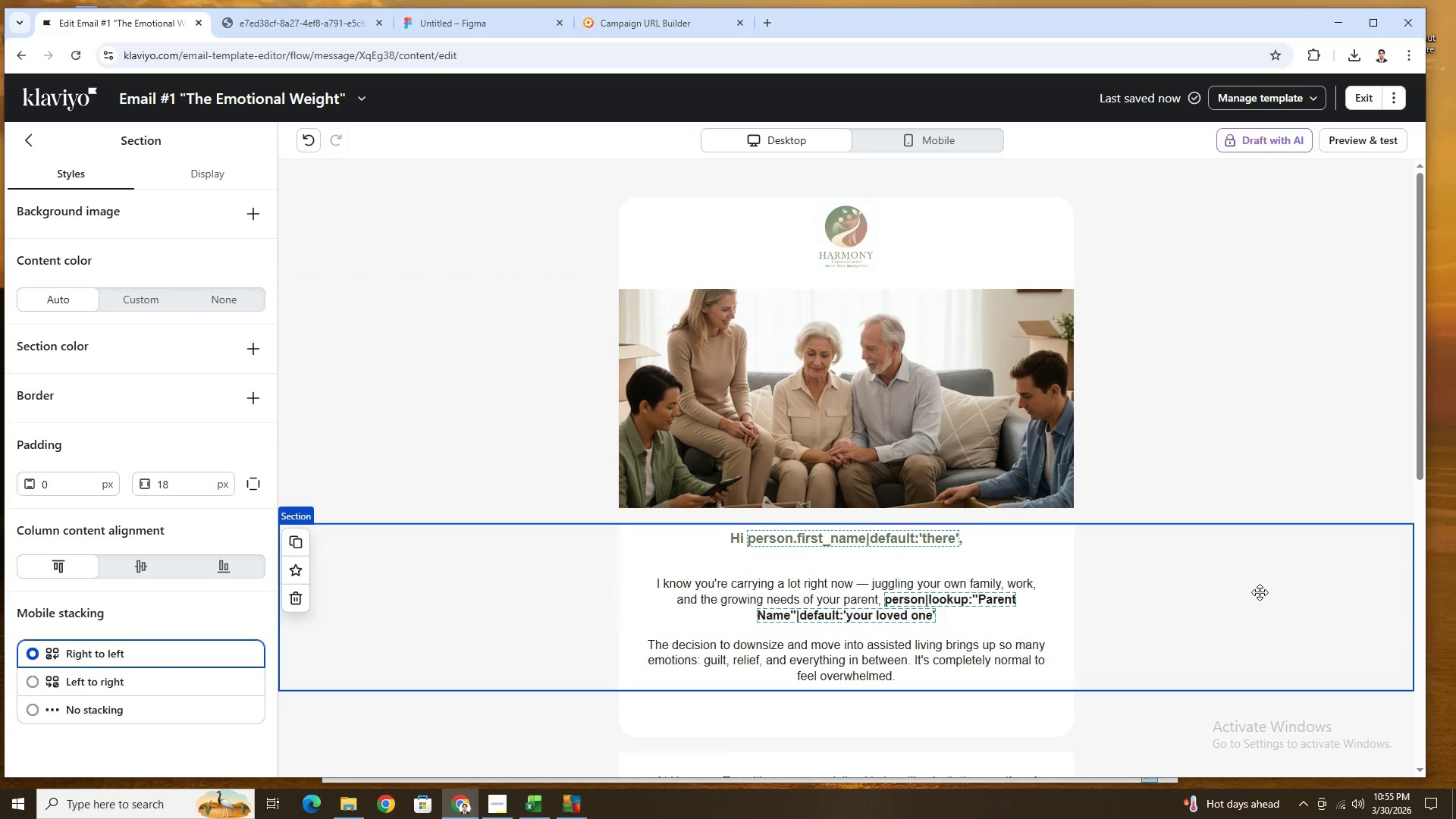 
scroll: coordinate [1259, 592], scroll_direction: down, amount: 2.0
 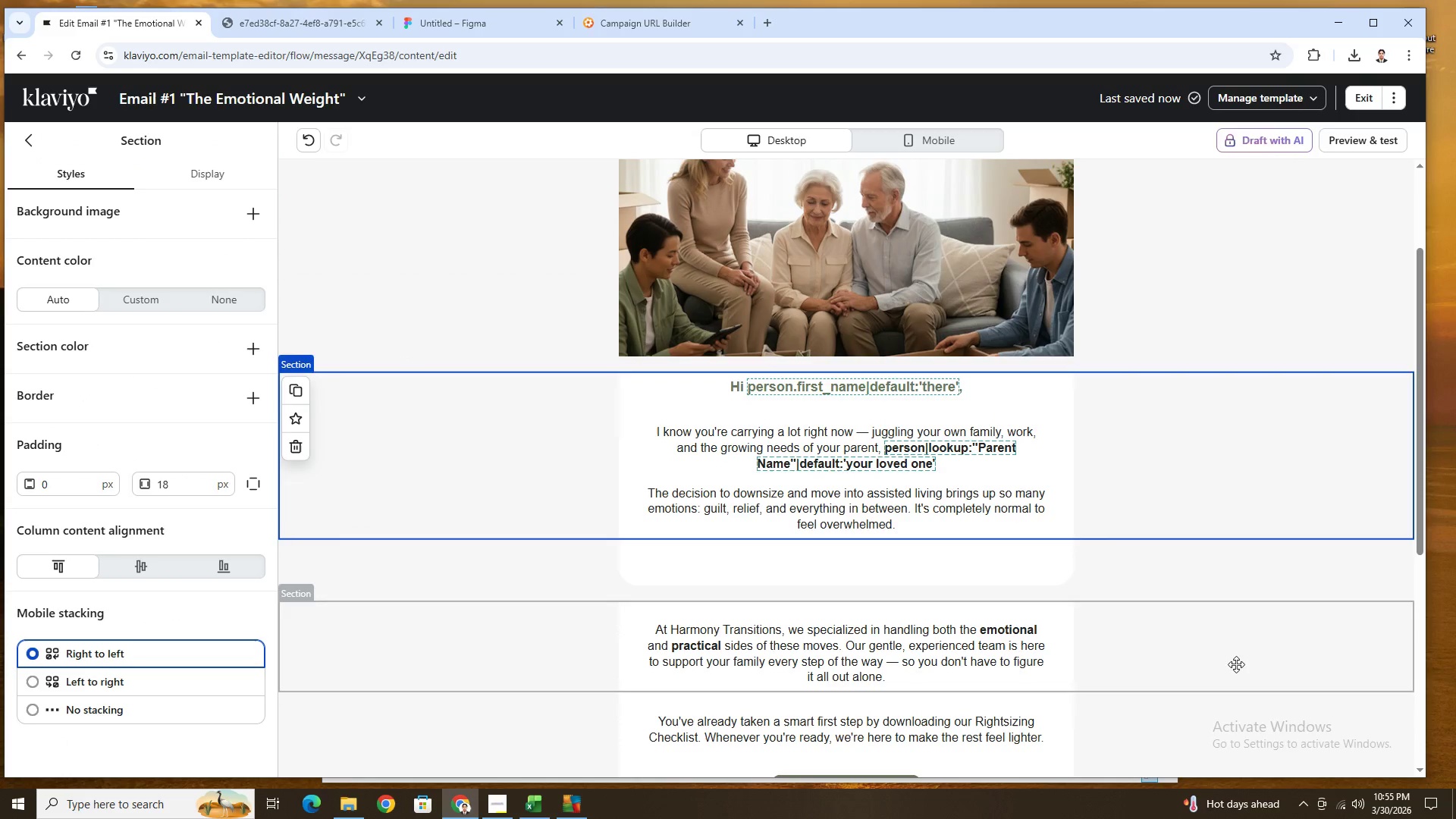 
left_click([1236, 664])
 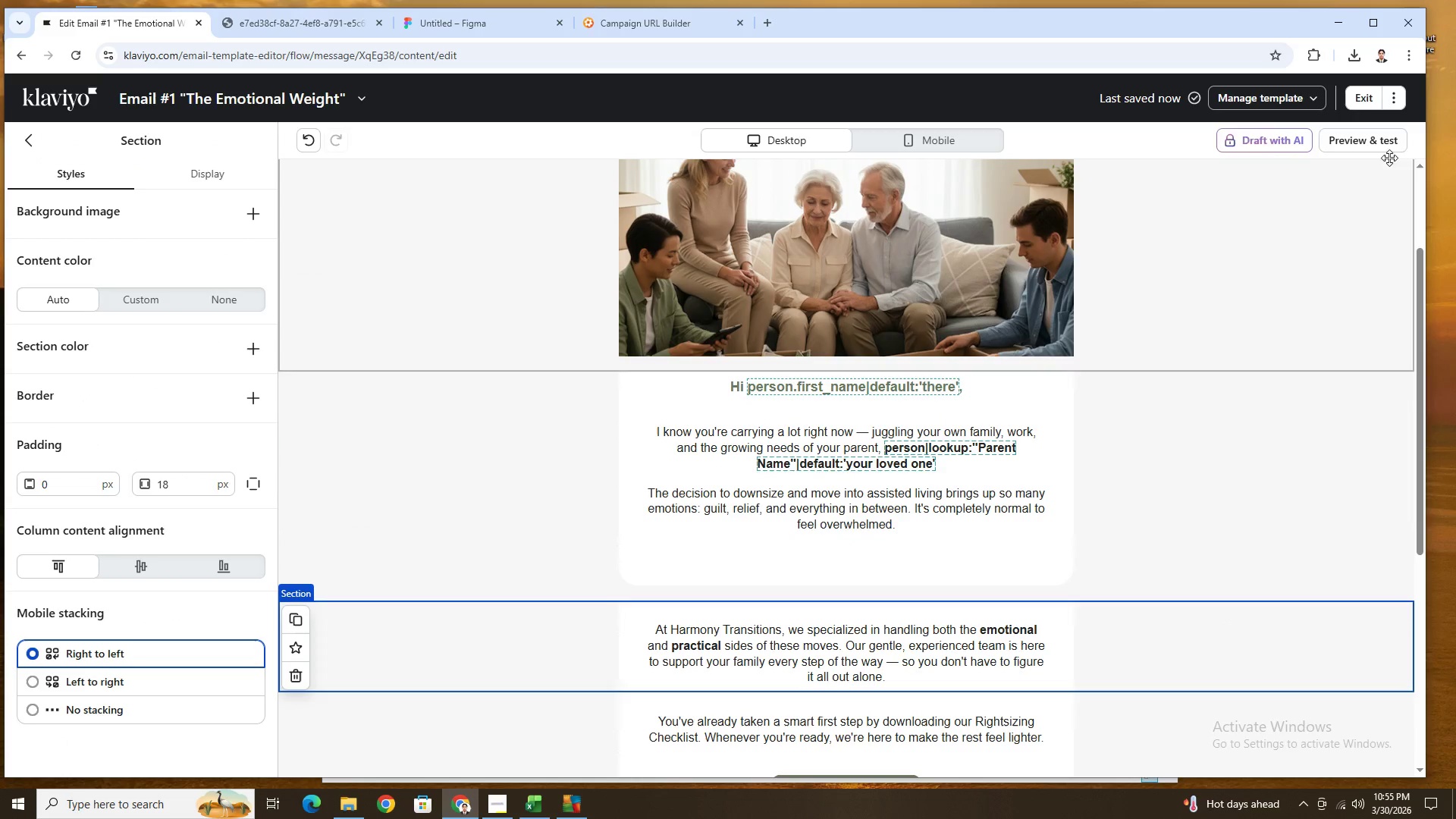 
left_click([1382, 146])
 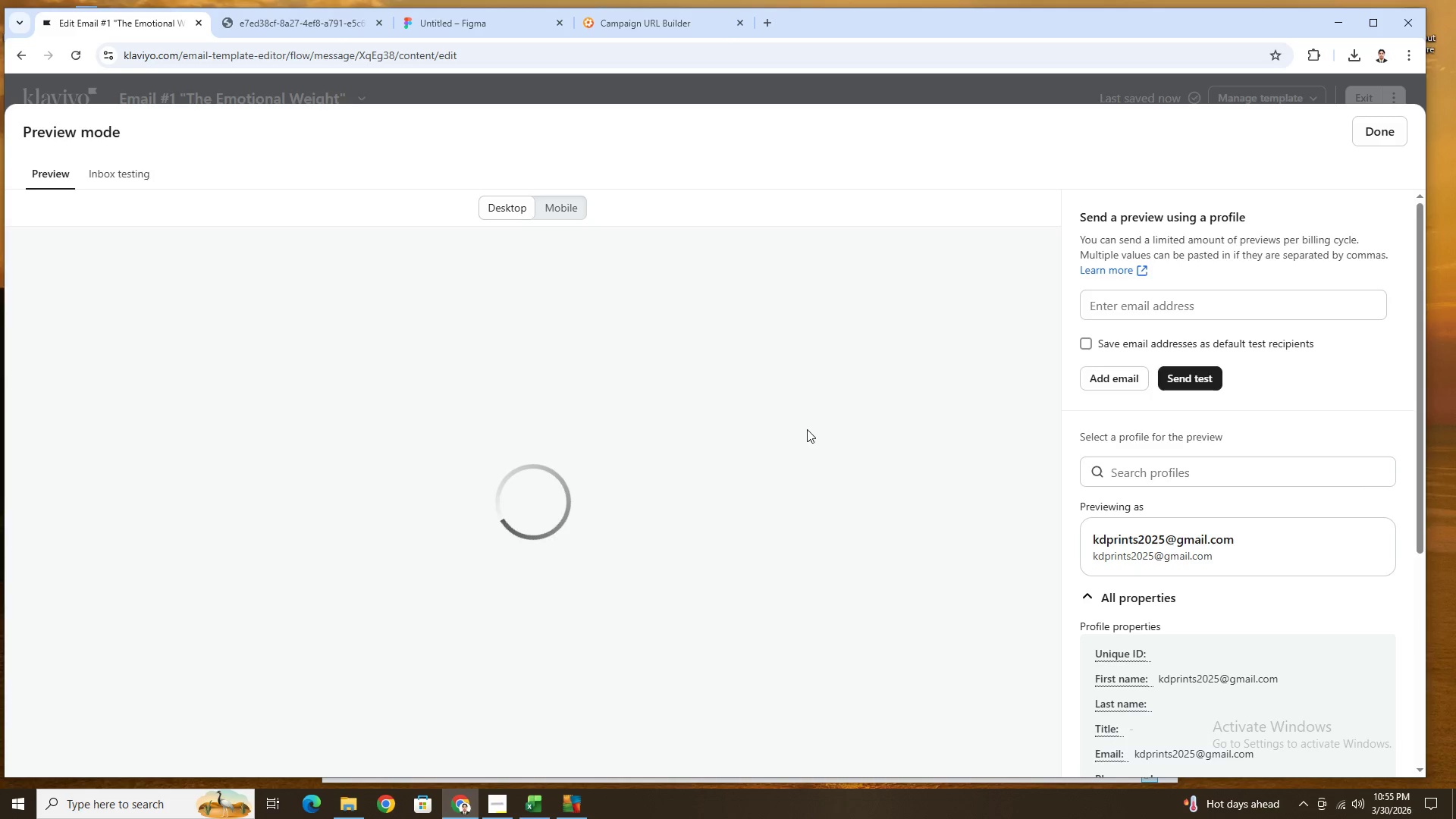 
scroll: coordinate [829, 438], scroll_direction: down, amount: 1.0
 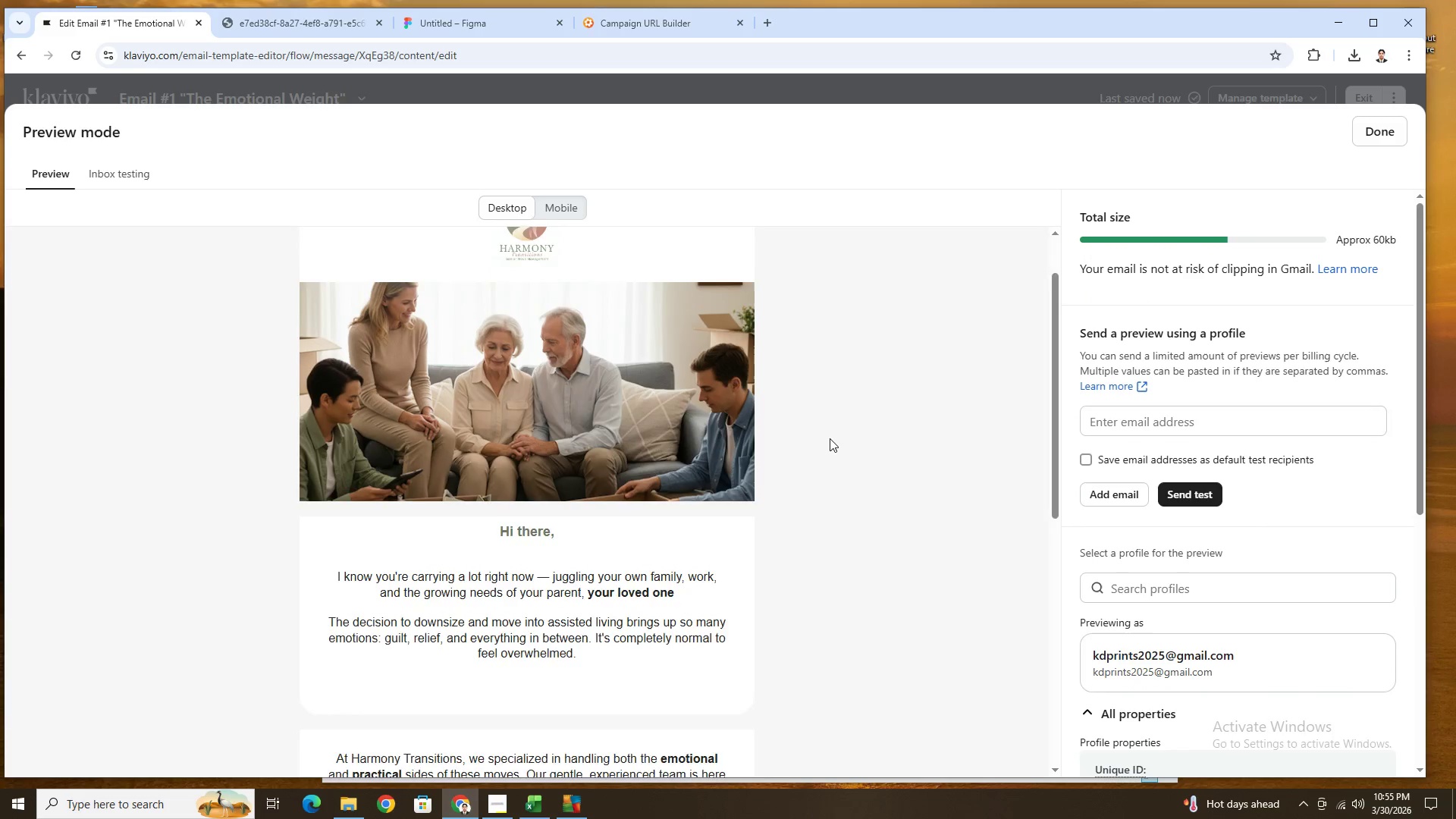 
scroll: coordinate [830, 438], scroll_direction: up, amount: 1.0
 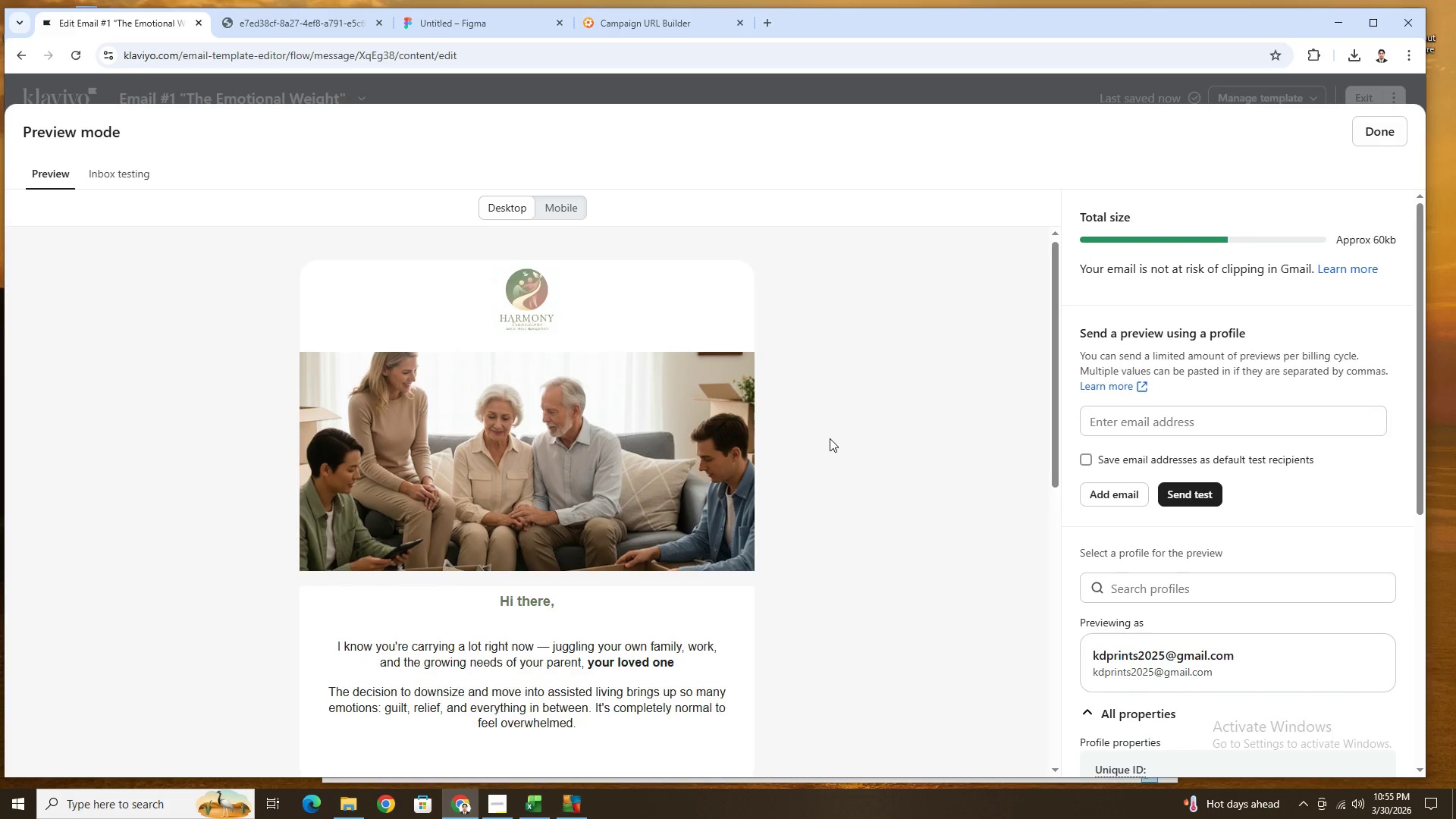 
scroll: coordinate [830, 438], scroll_direction: down, amount: 3.0
 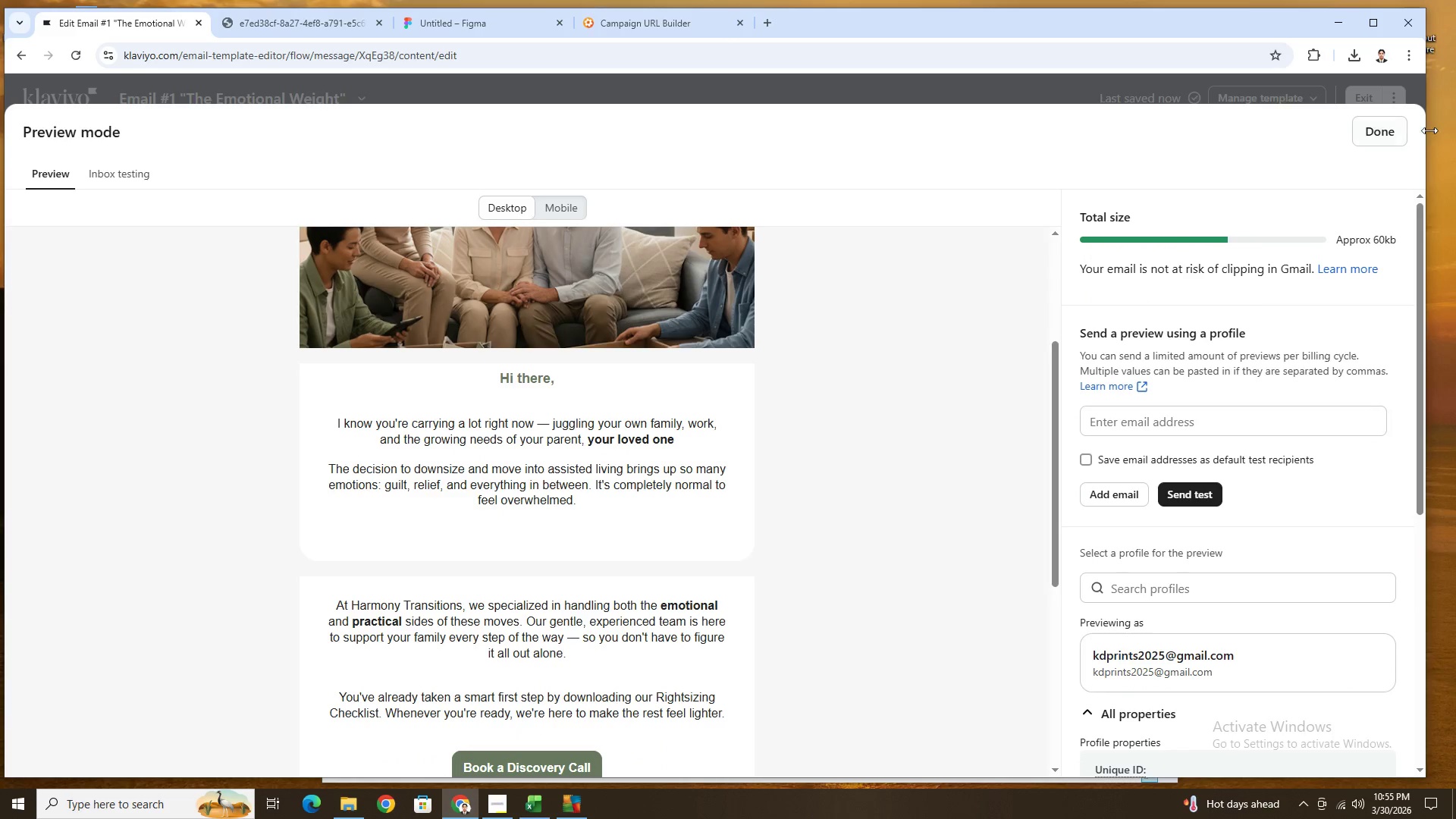 
left_click([1396, 134])
 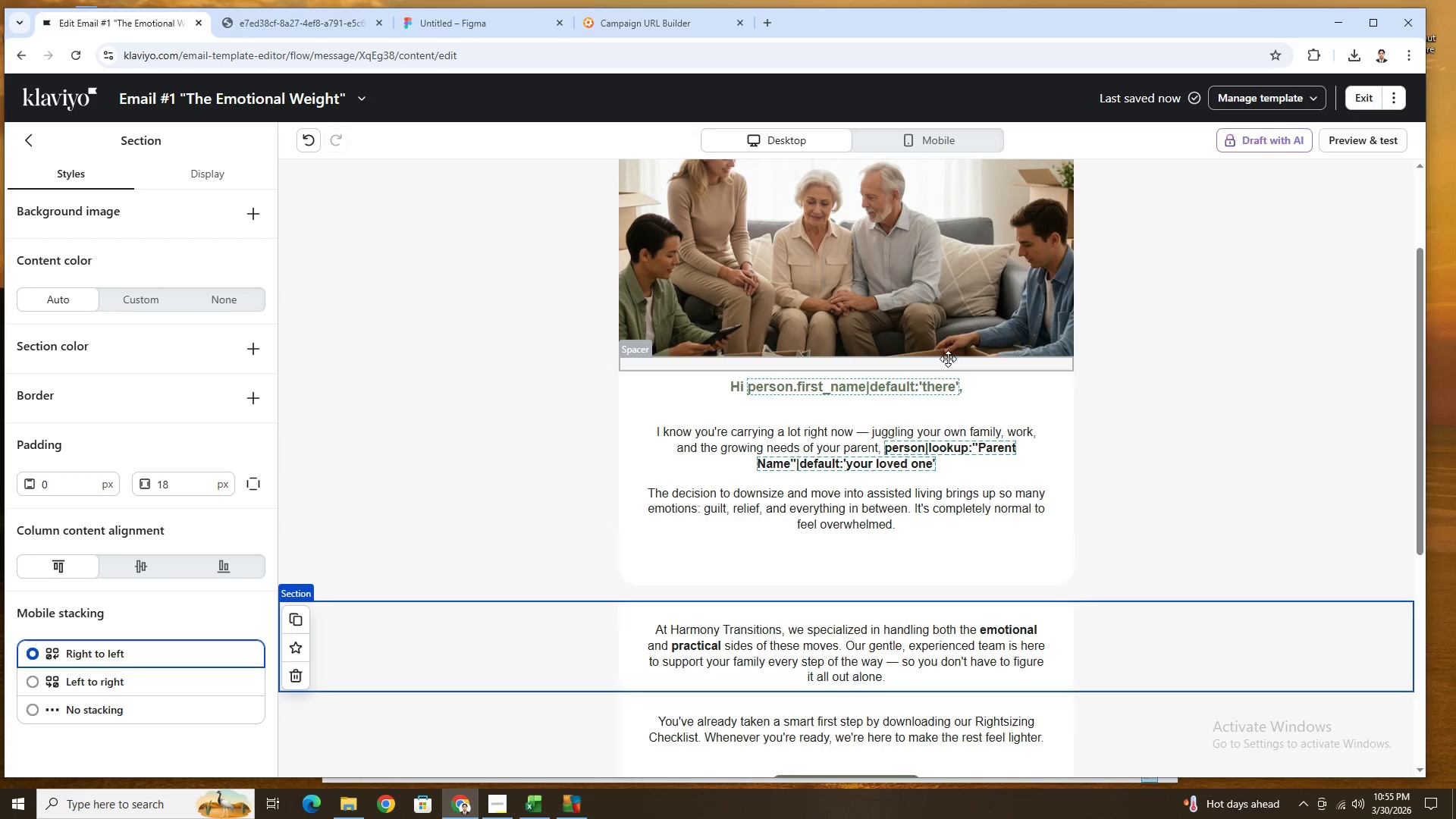 
left_click([948, 362])
 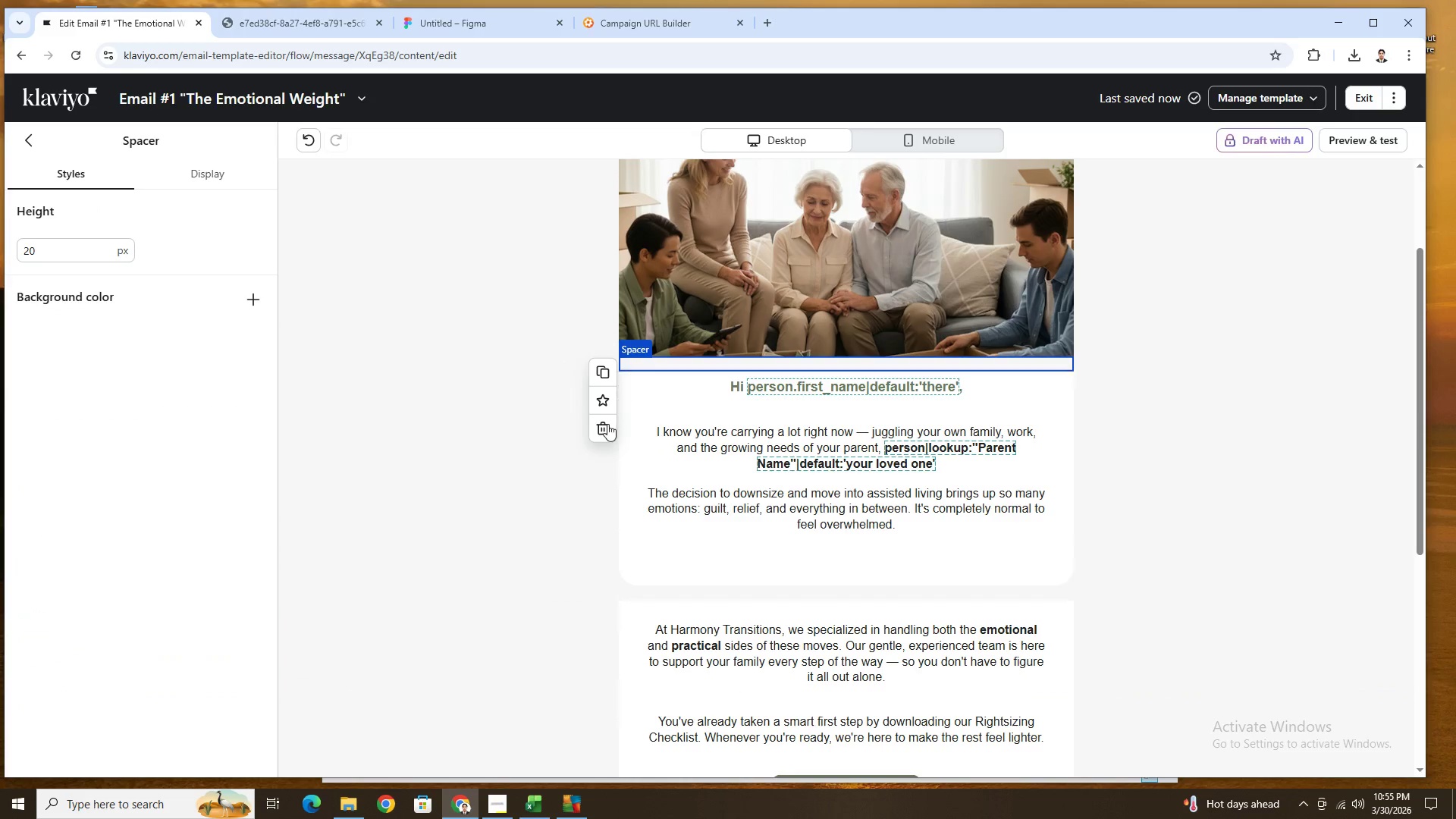 
left_click([607, 425])
 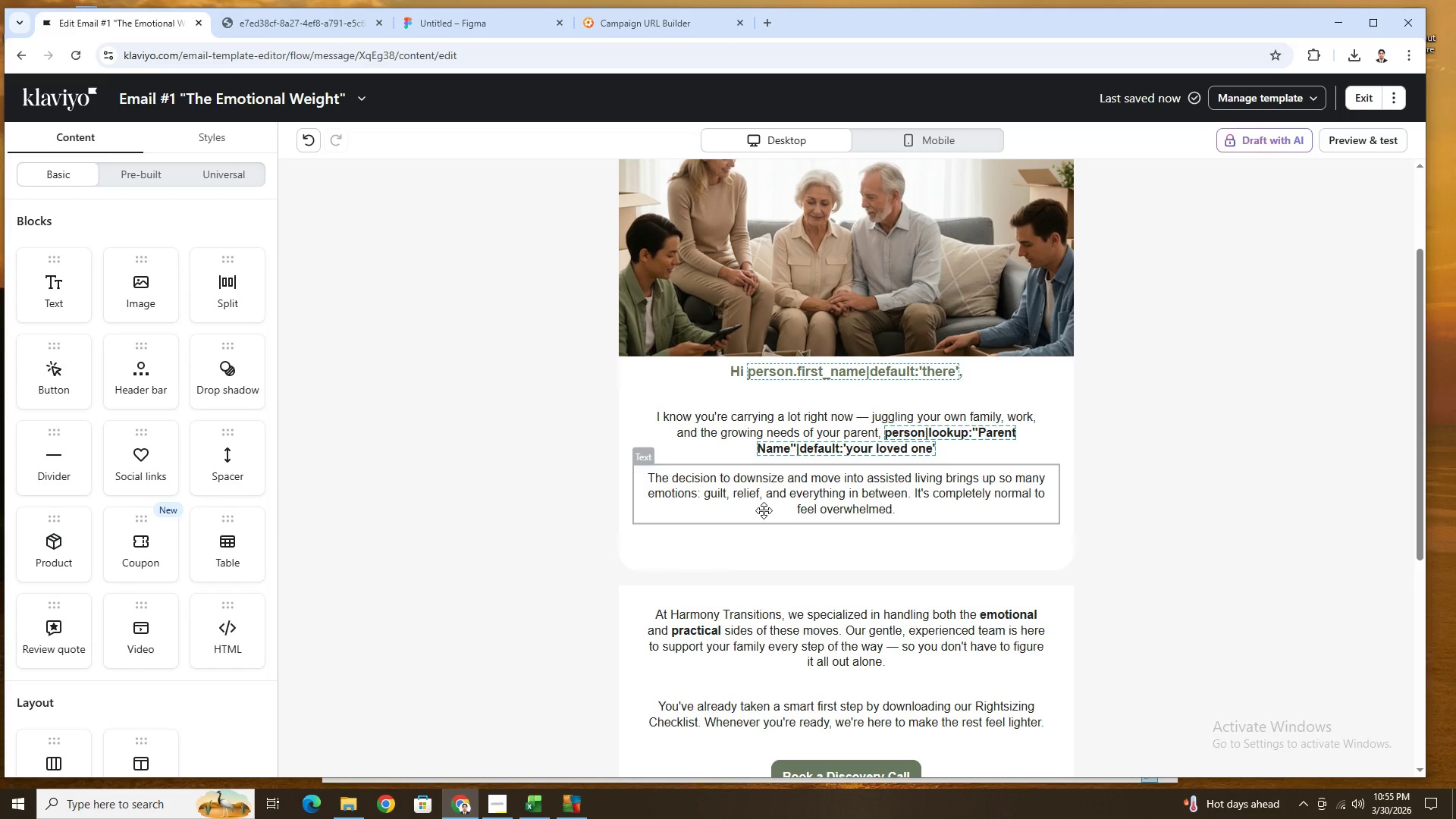 
wait(5.17)
 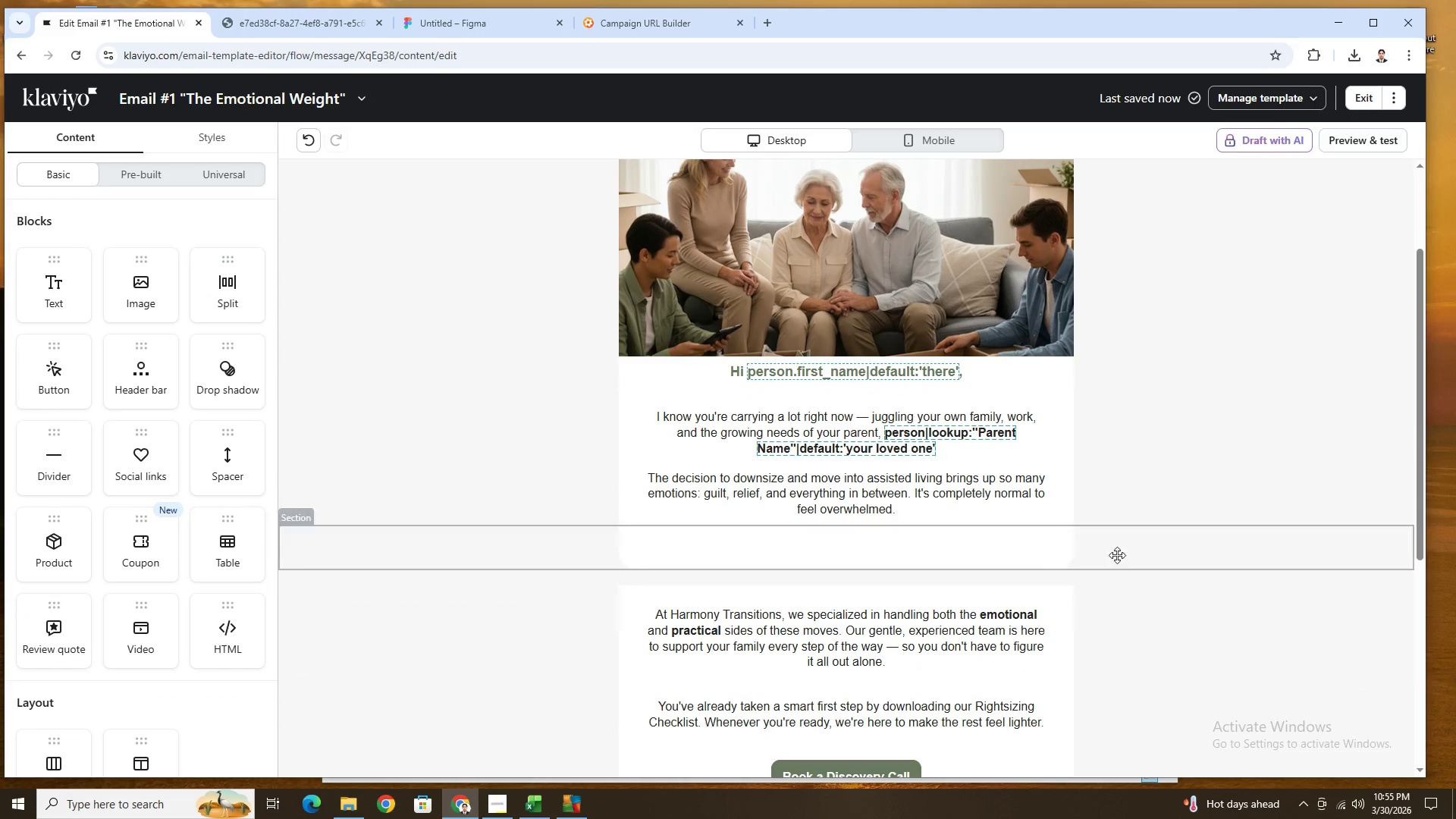 
left_click([728, 397])
 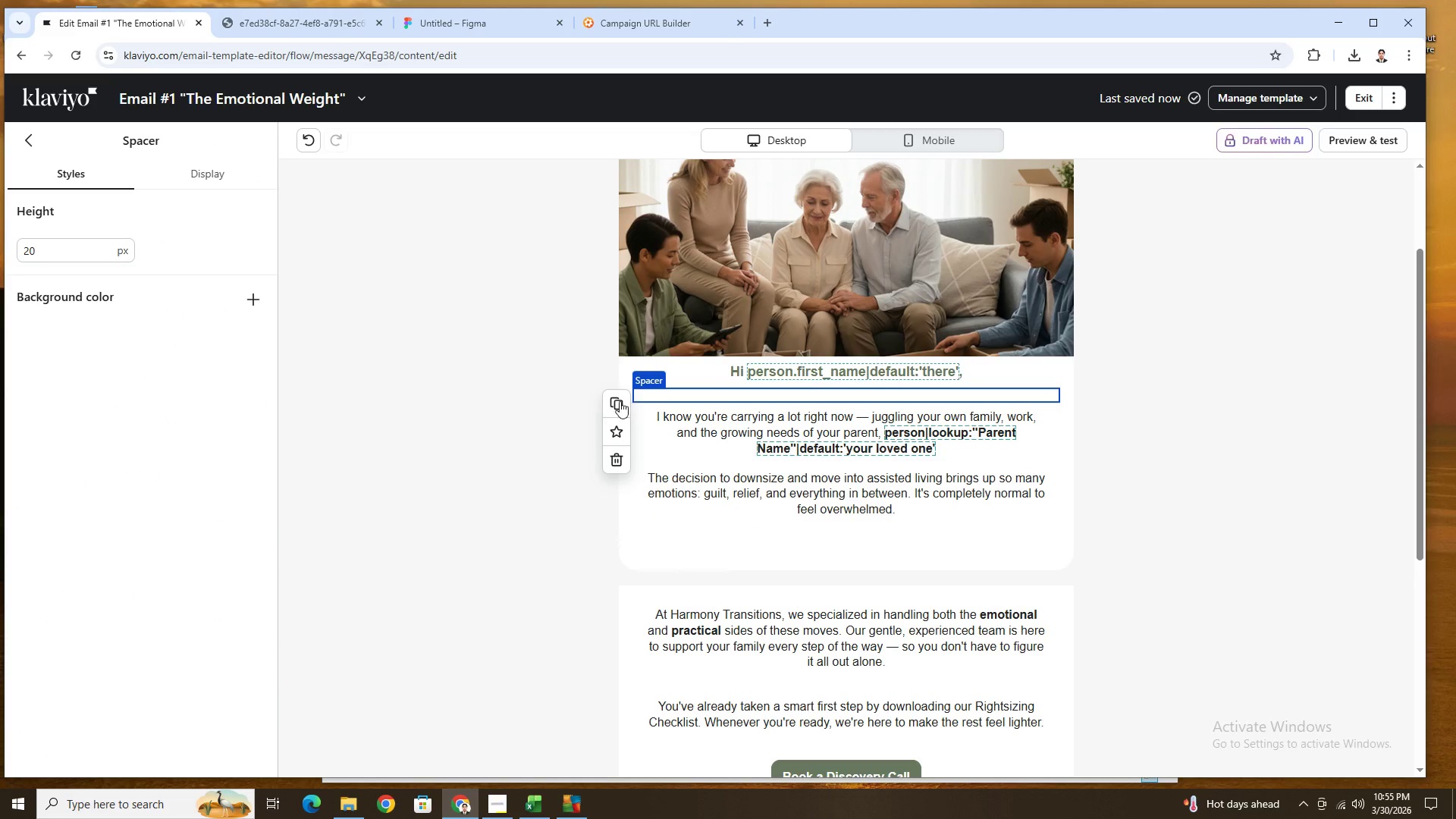 
left_click([619, 401])
 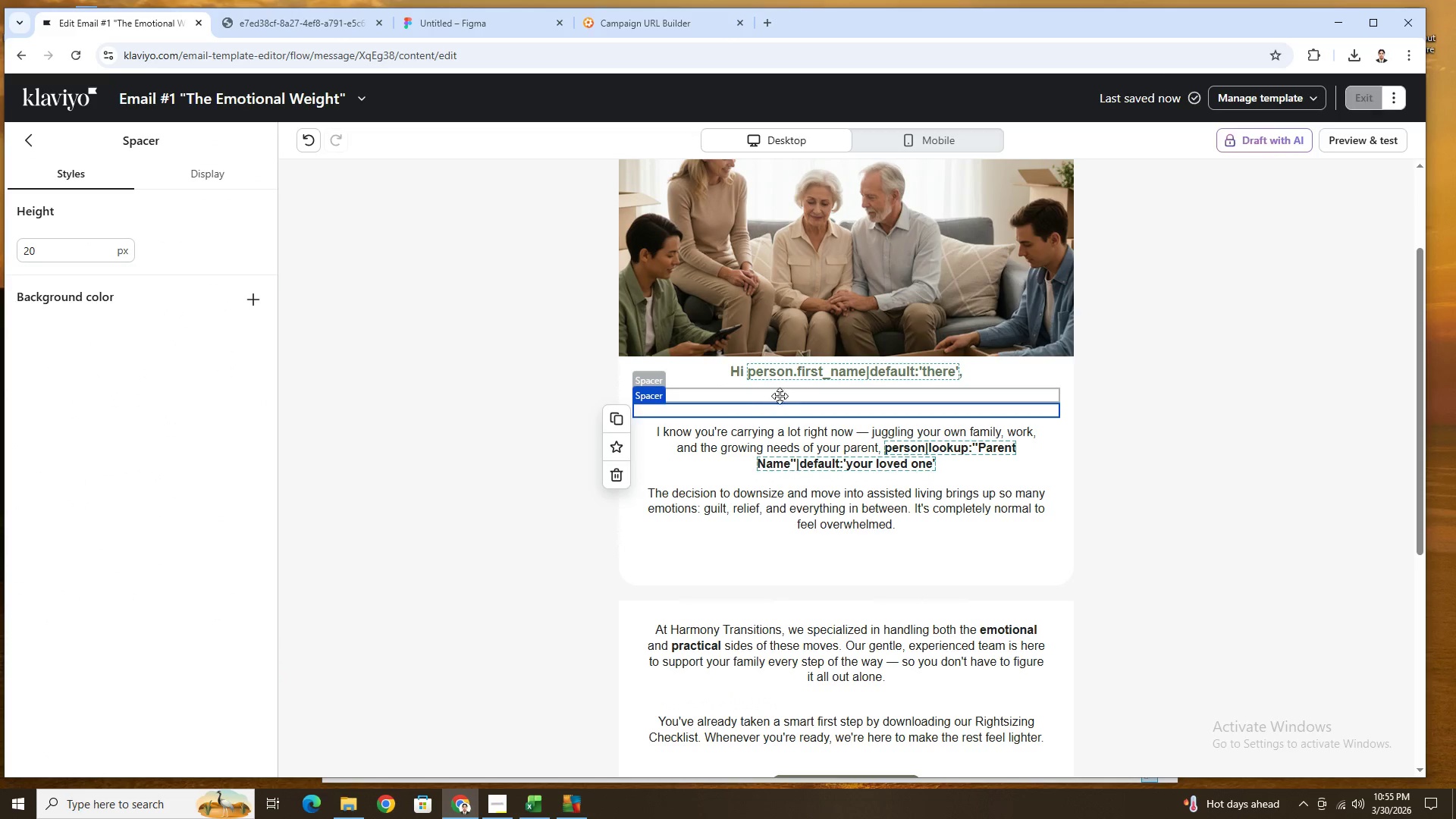 
left_click_drag(start_coordinate=[780, 394], to_coordinate=[783, 373])
 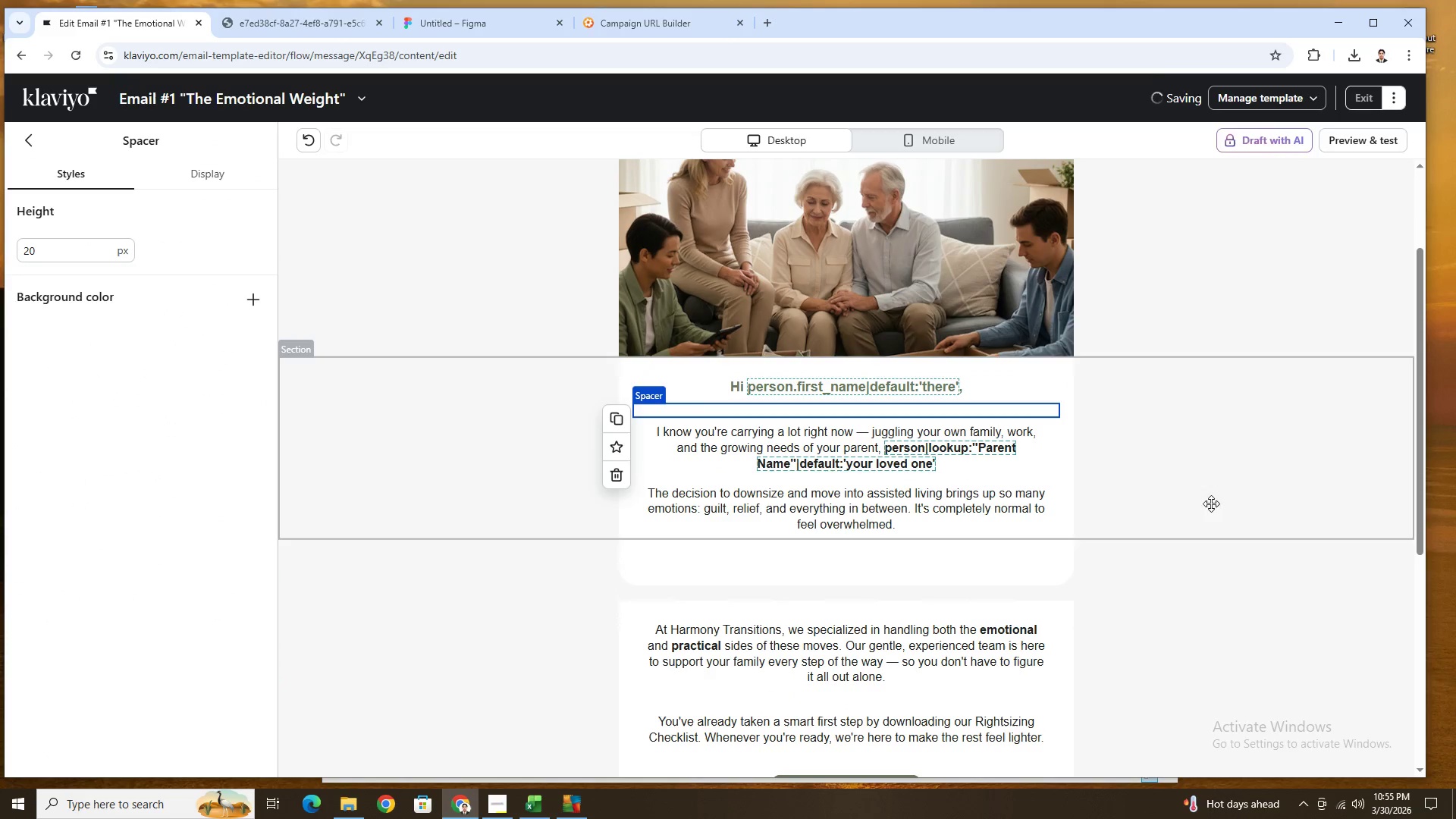 
left_click([1250, 508])
 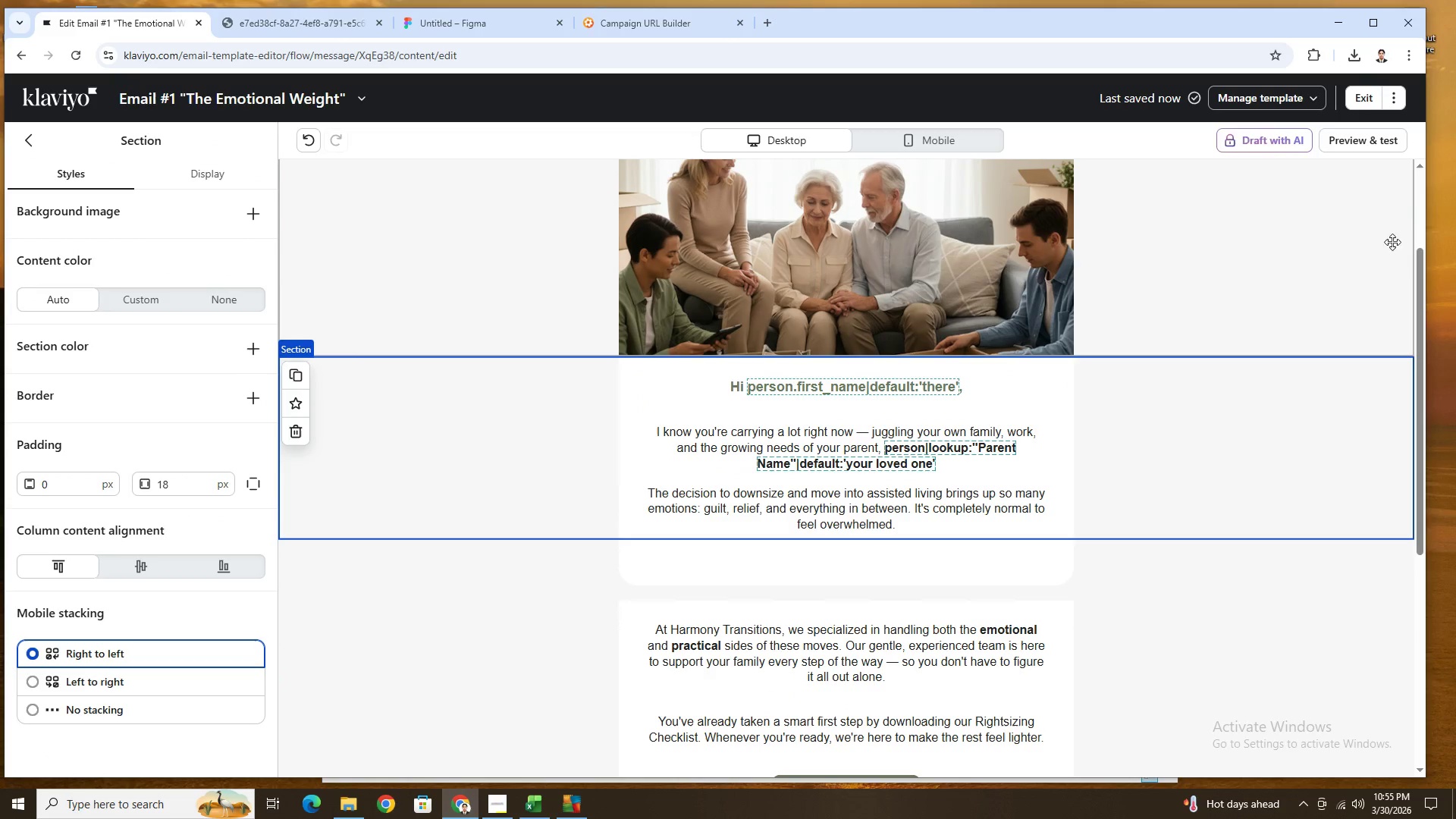 
mouse_move([1374, 149])
 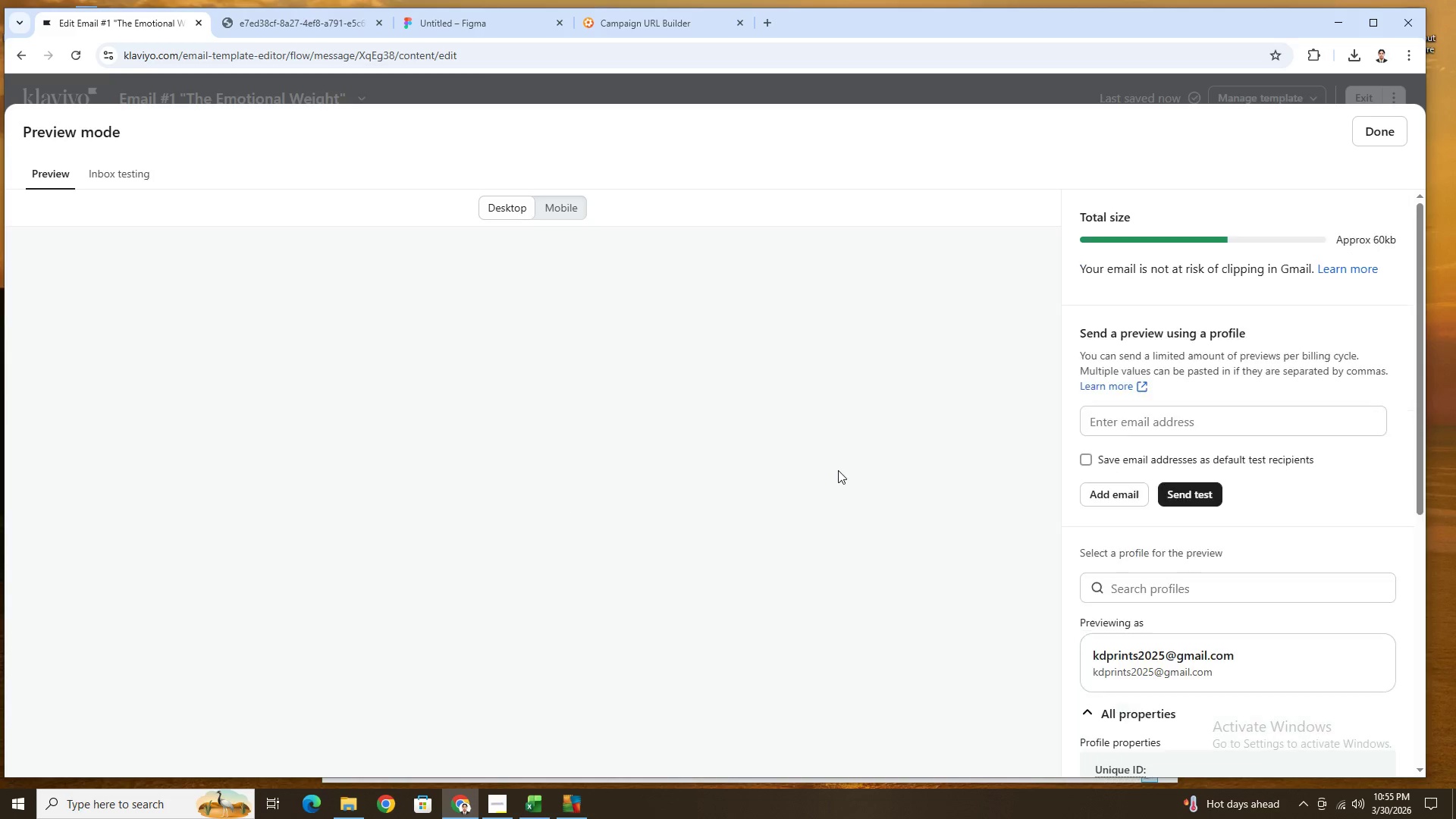 
scroll: coordinate [838, 470], scroll_direction: down, amount: 2.0
 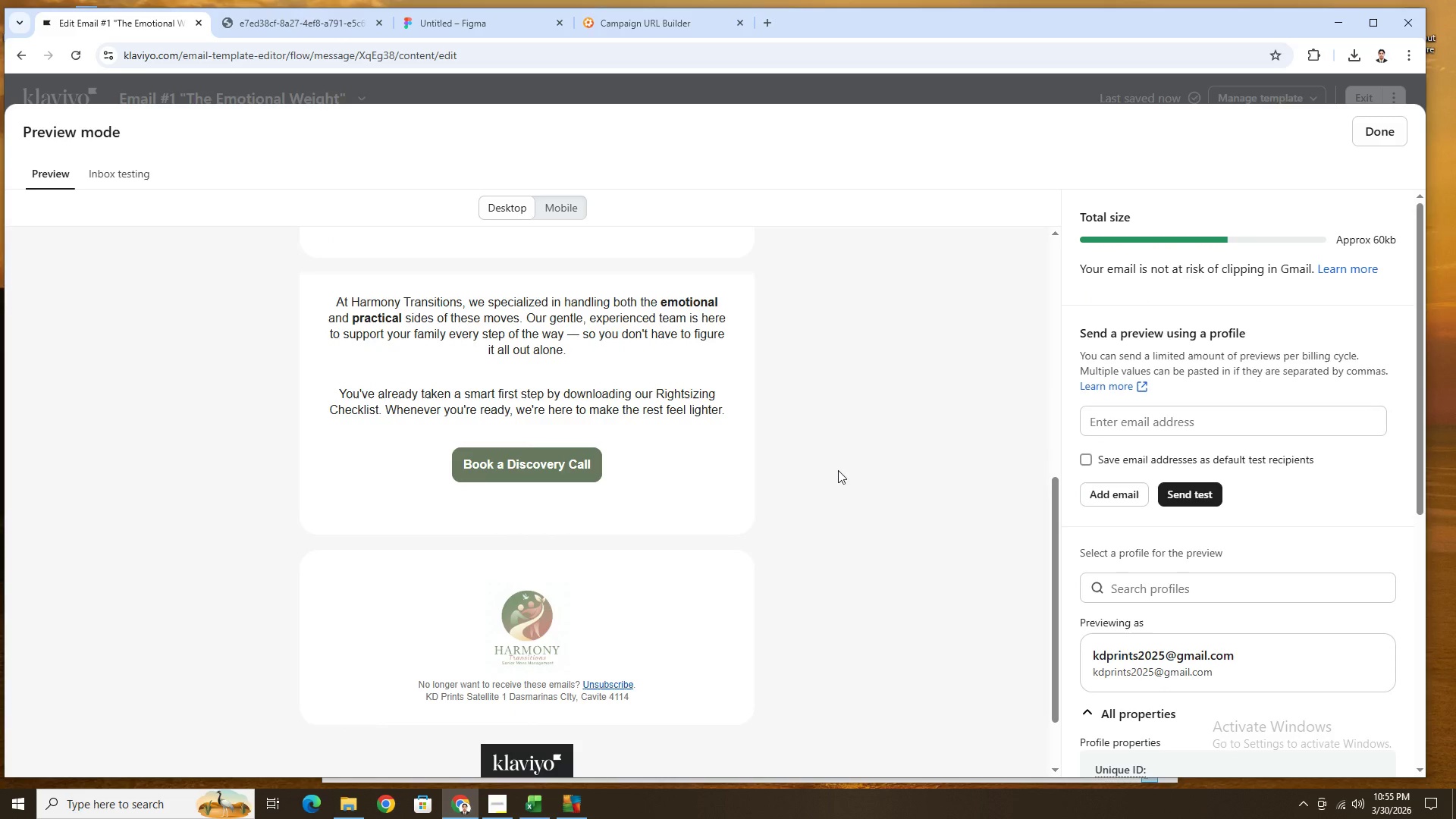 
scroll: coordinate [839, 469], scroll_direction: up, amount: 8.0
 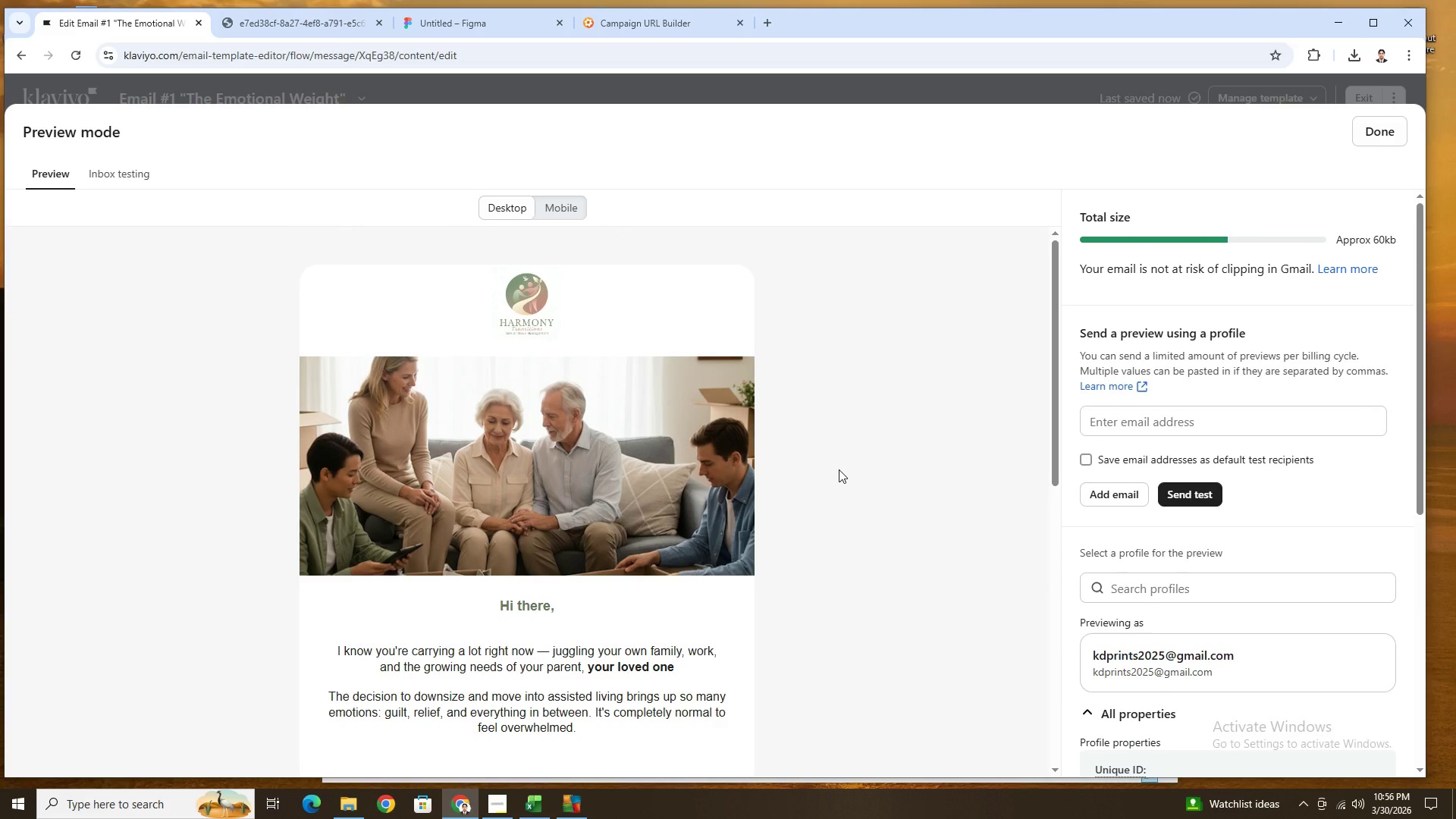 
wait(7.99)
 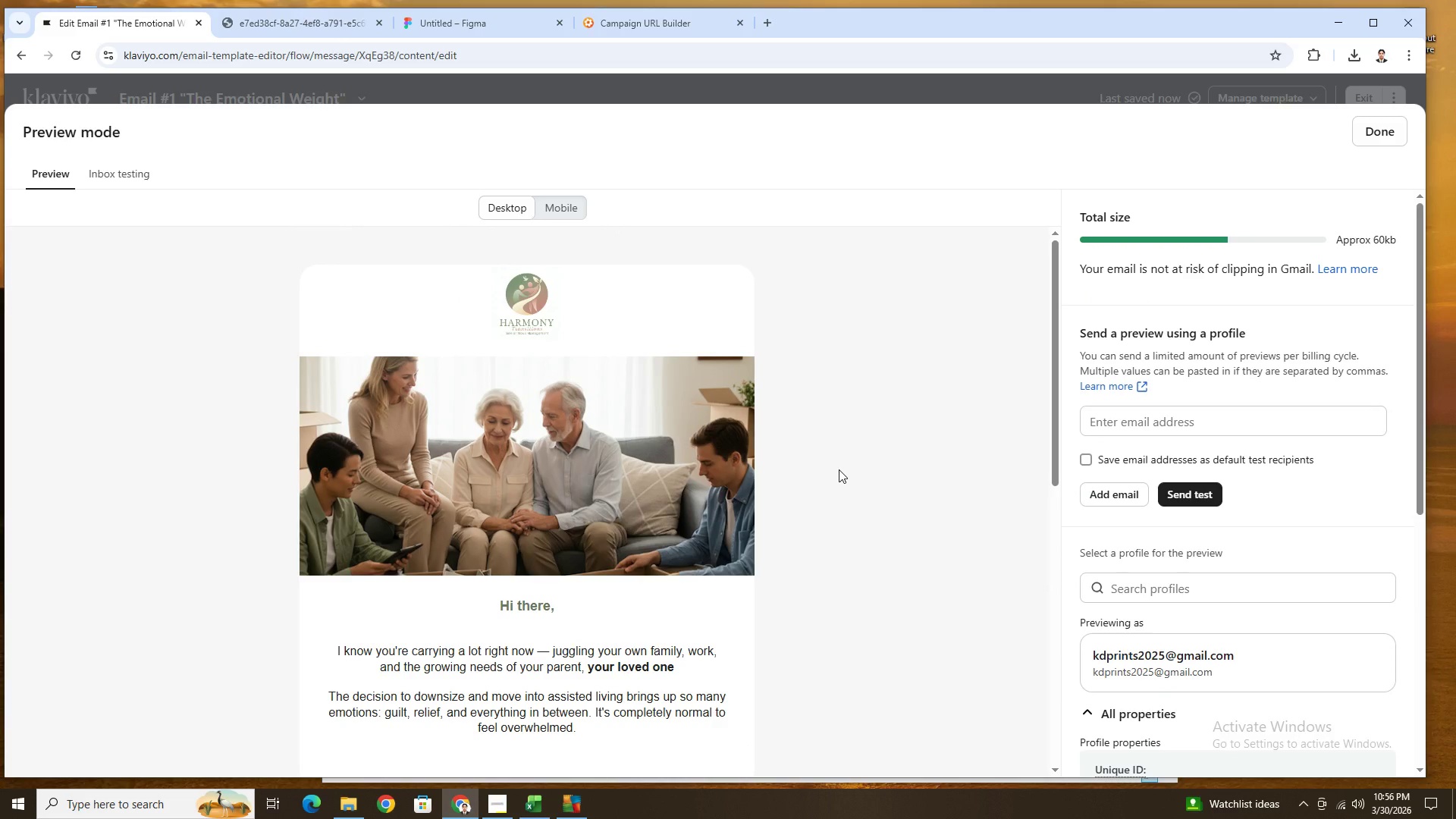 
left_click([1401, 136])
 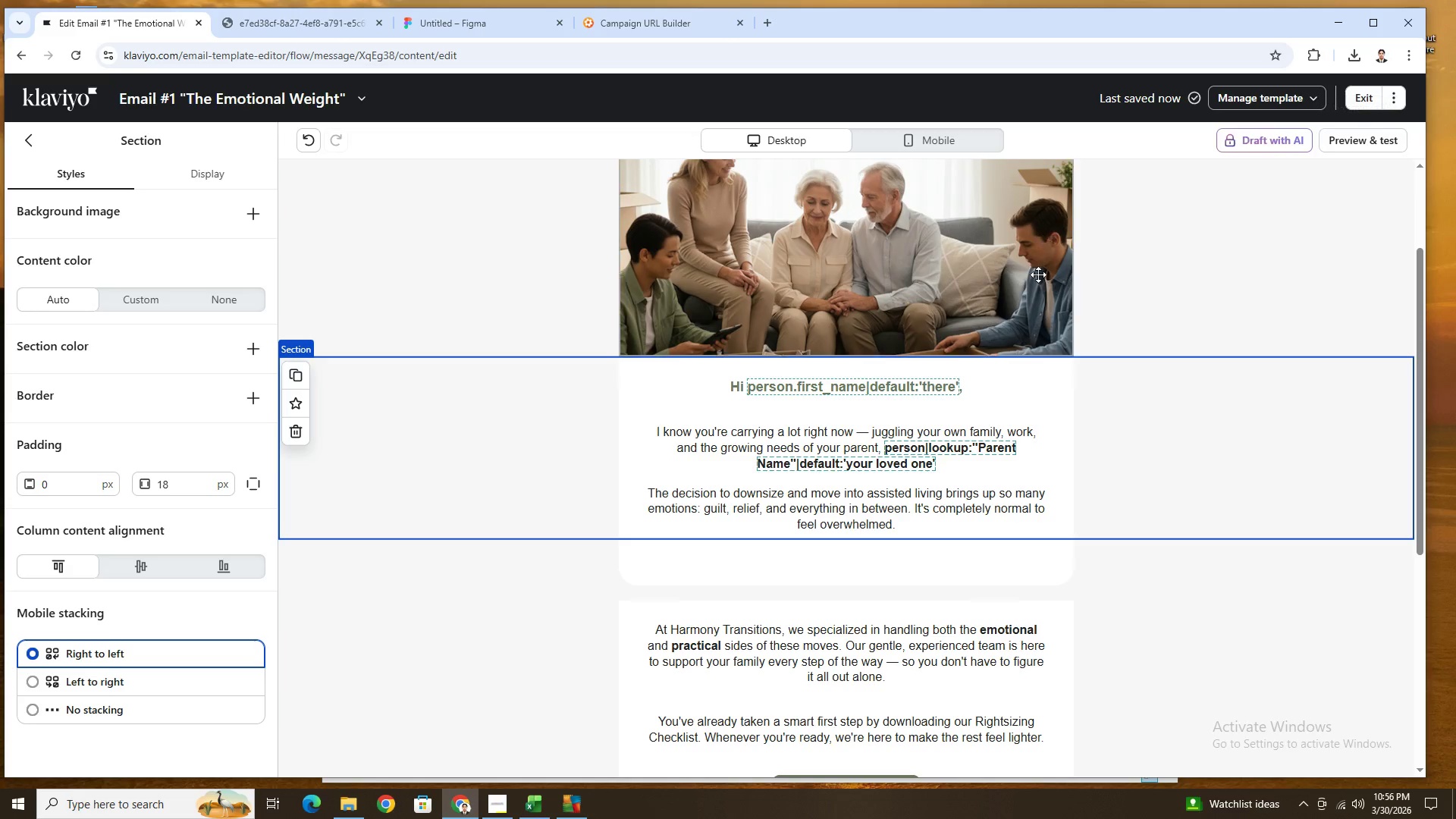 
scroll: coordinate [1042, 284], scroll_direction: up, amount: 3.0
 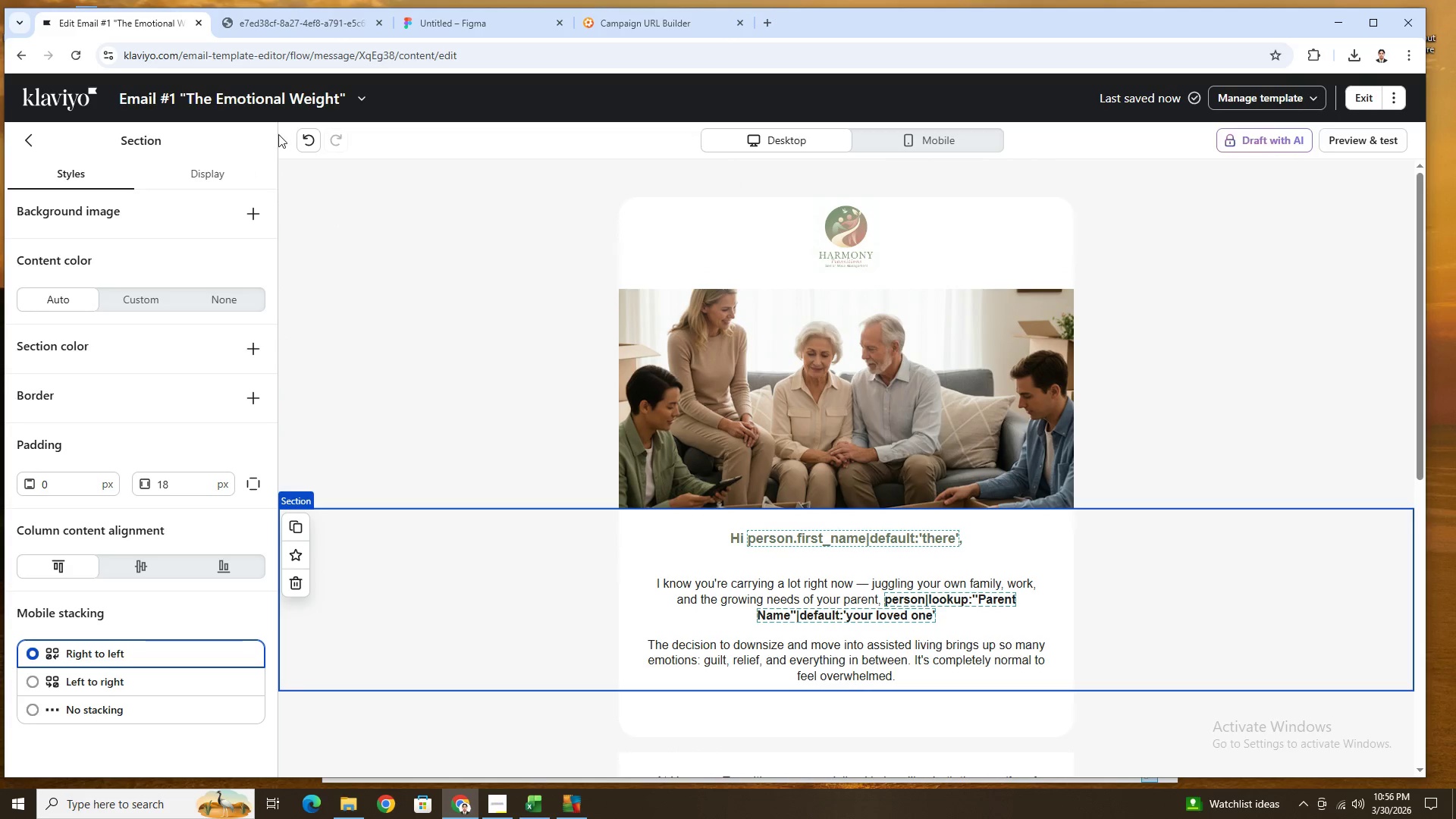 
left_click([303, 138])
 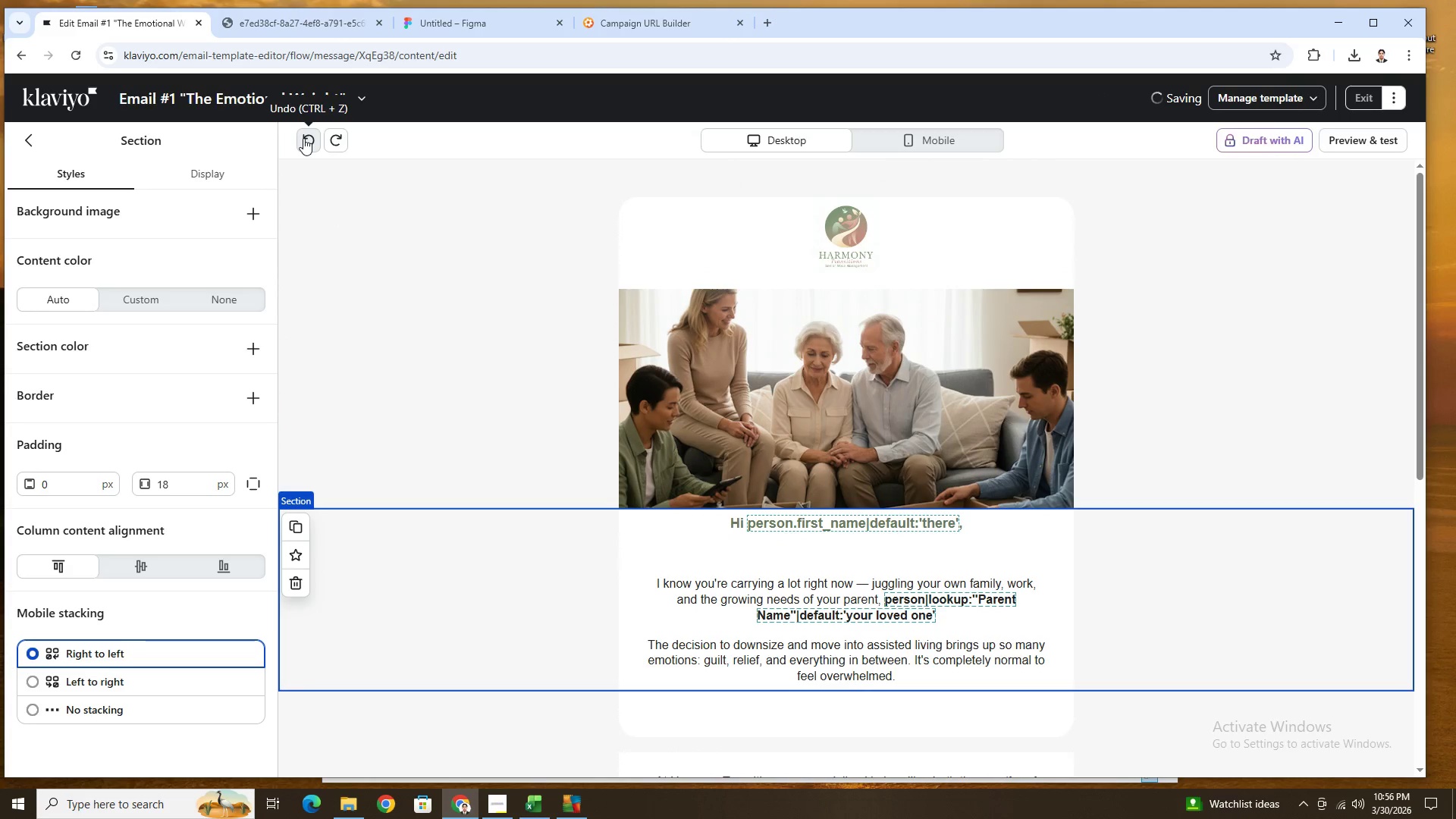 
left_click([303, 138])
 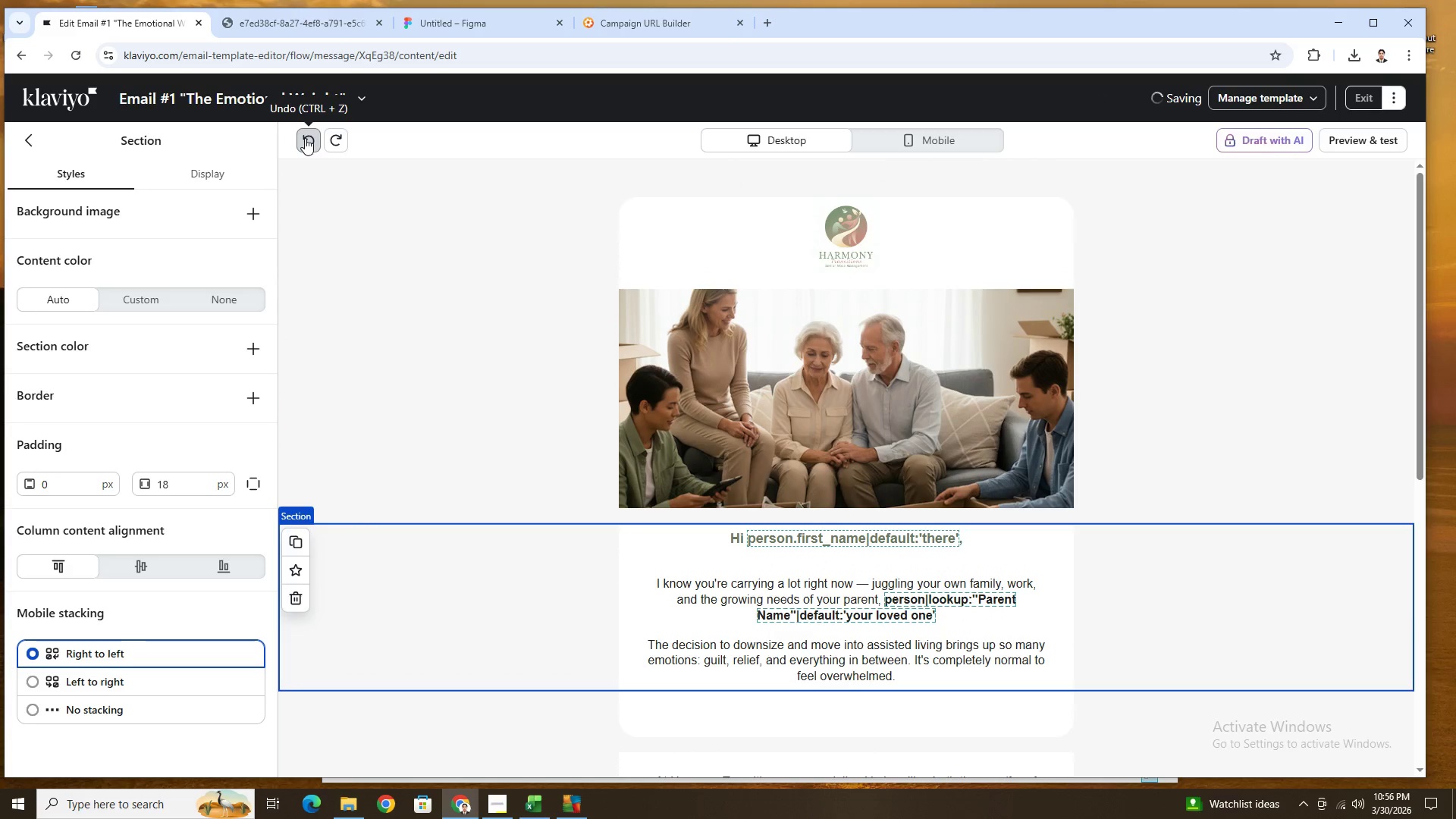 
left_click([305, 138])
 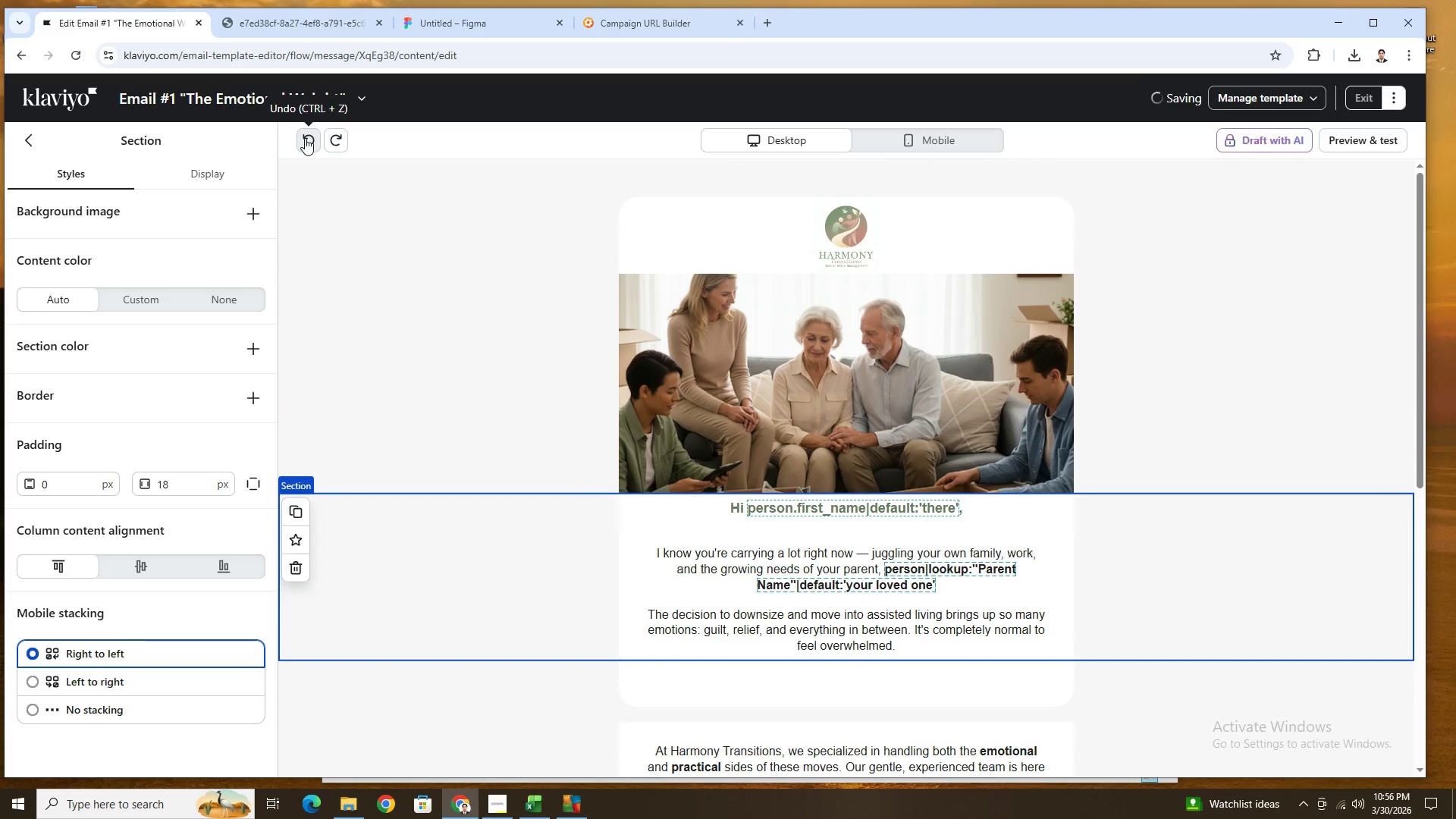 
left_click([305, 138])
 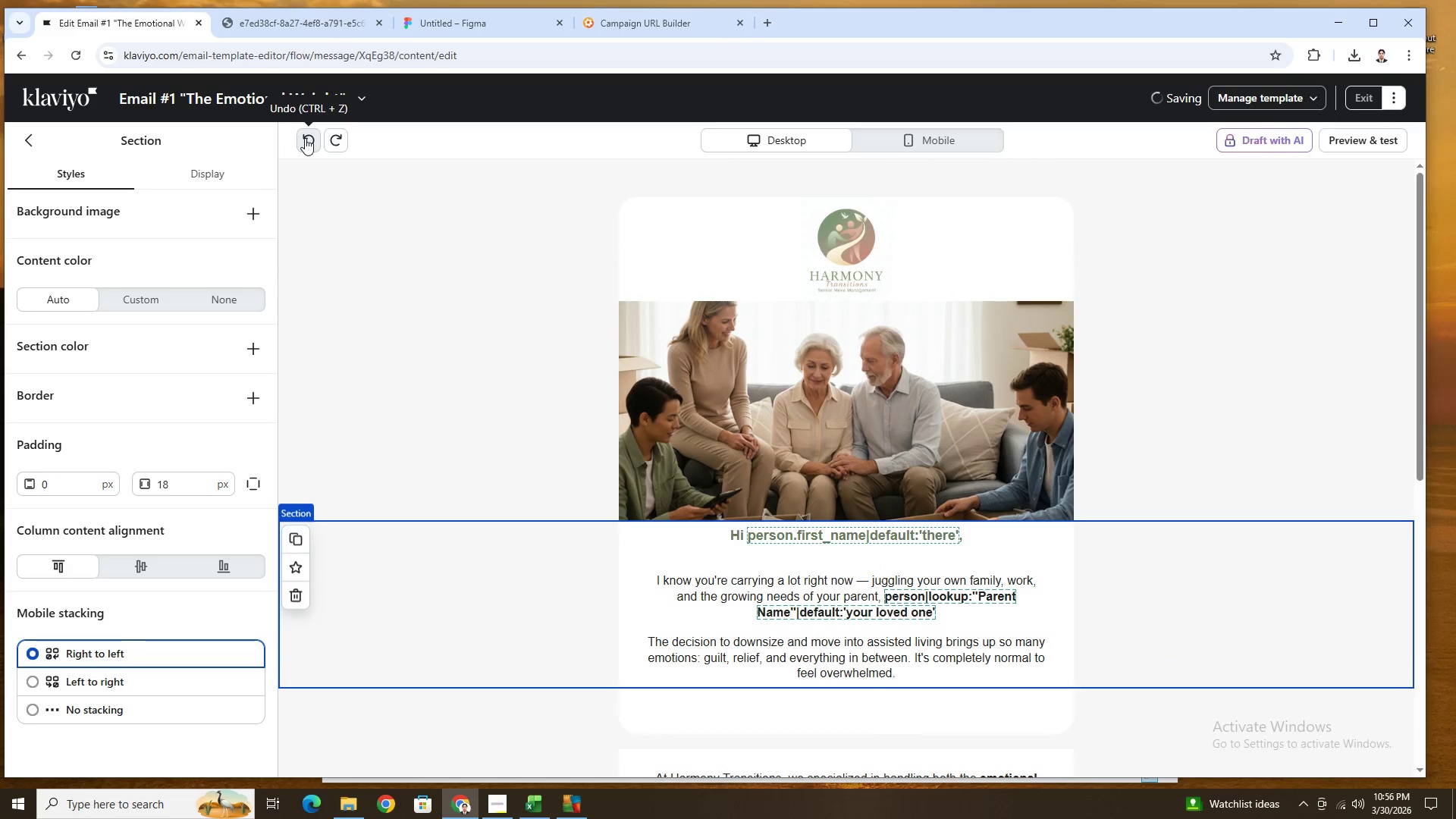 
left_click([305, 138])
 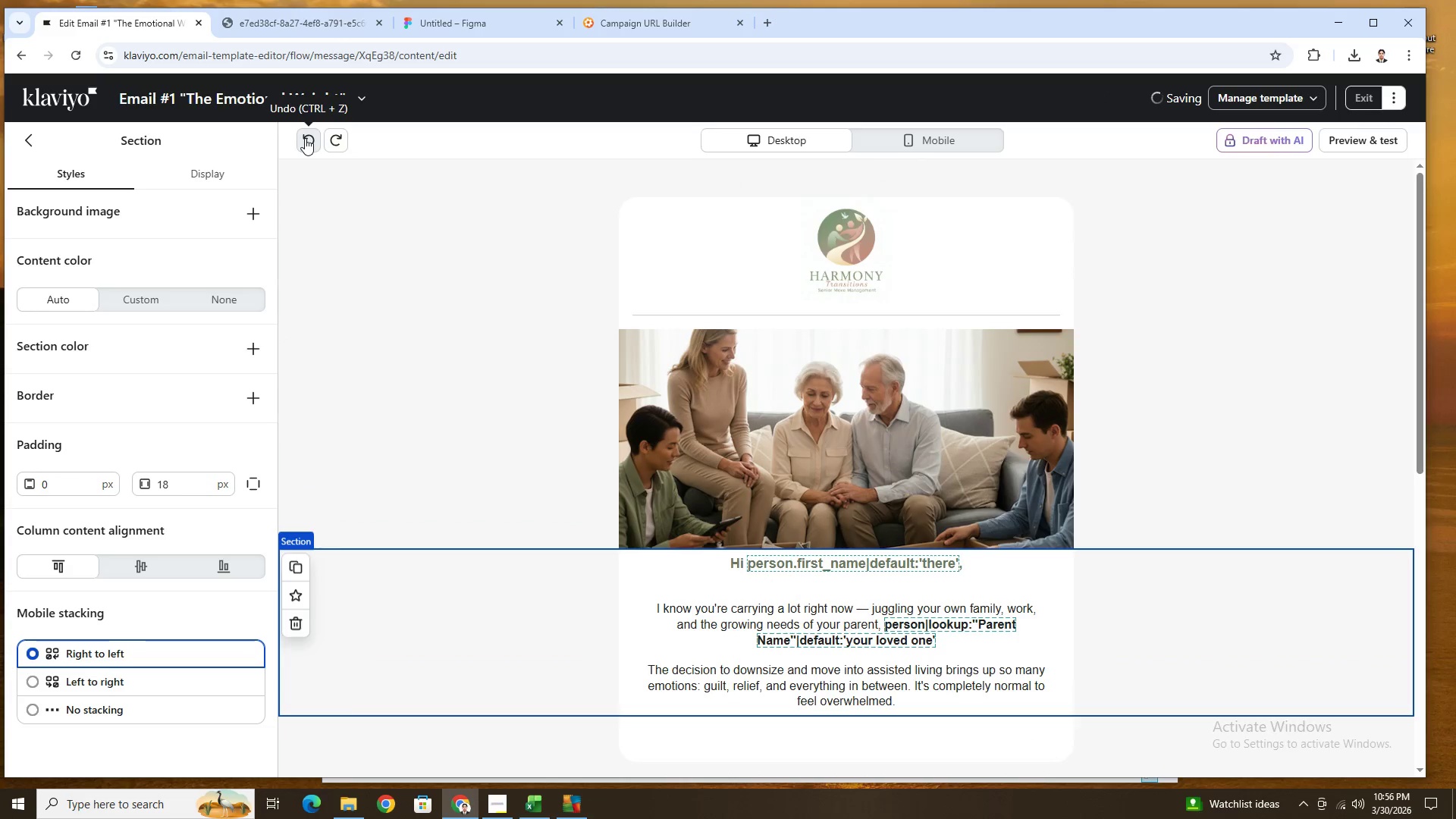 
left_click([305, 138])
 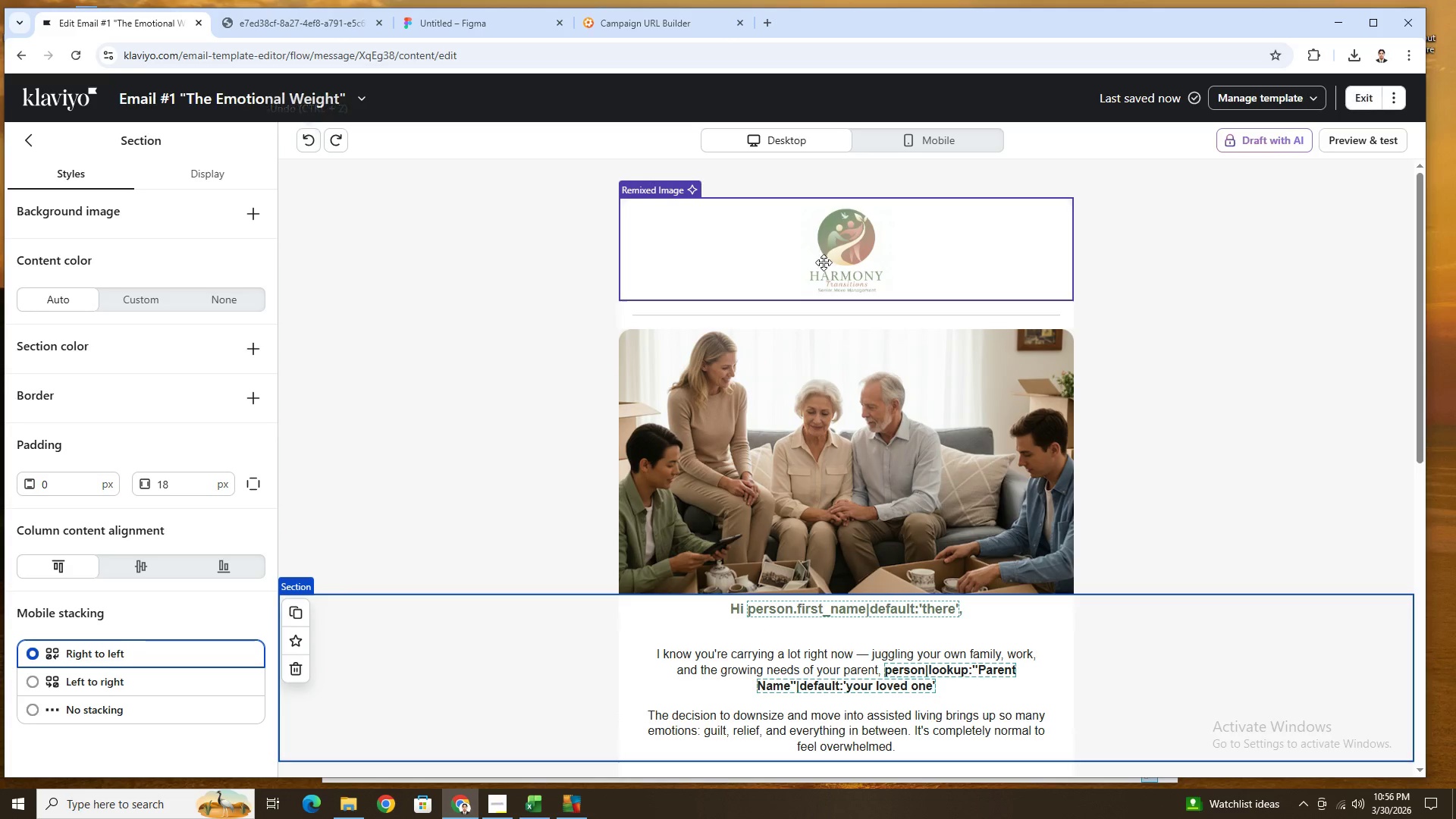 
left_click([825, 262])
 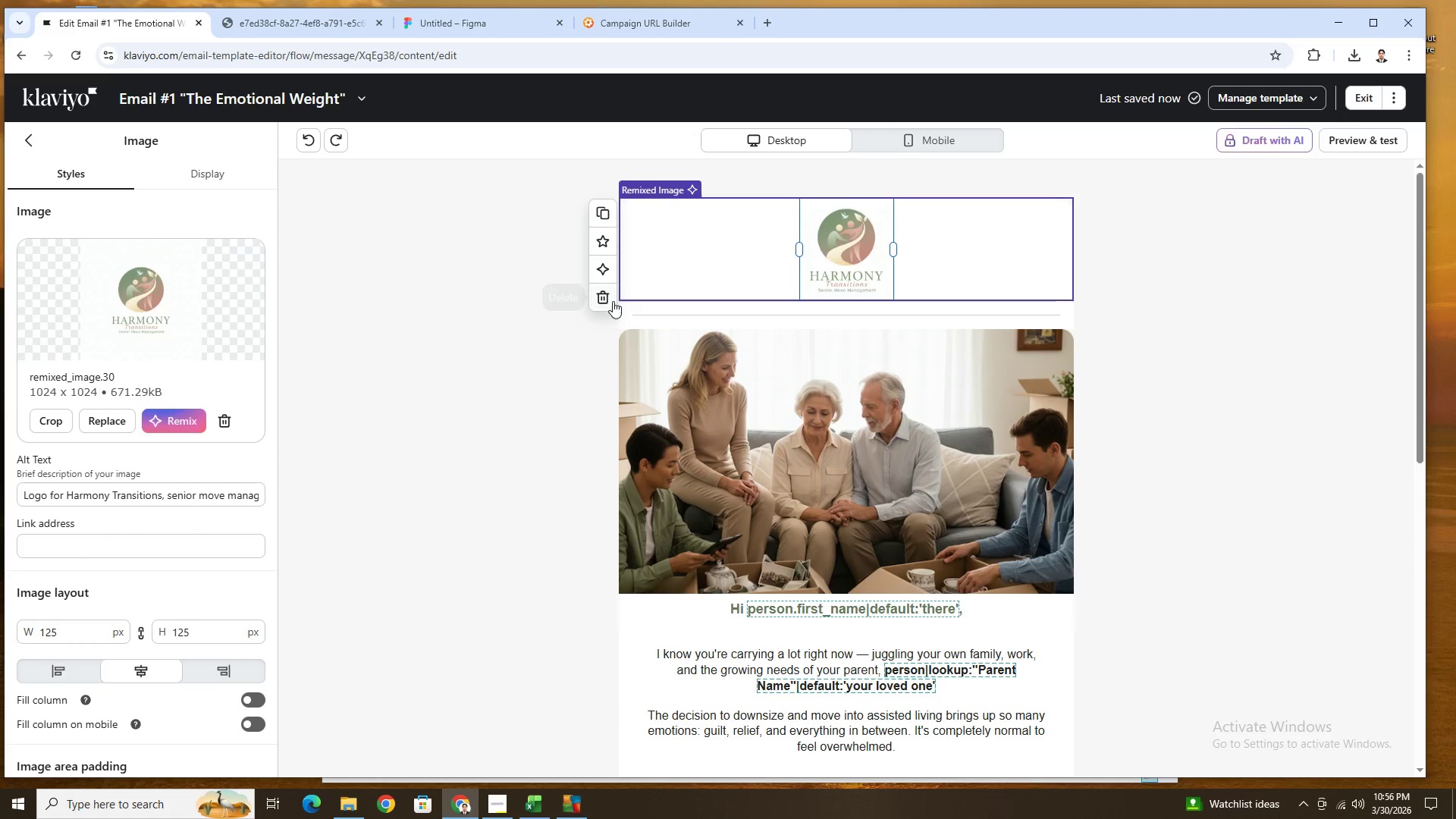 
left_click([605, 301])
 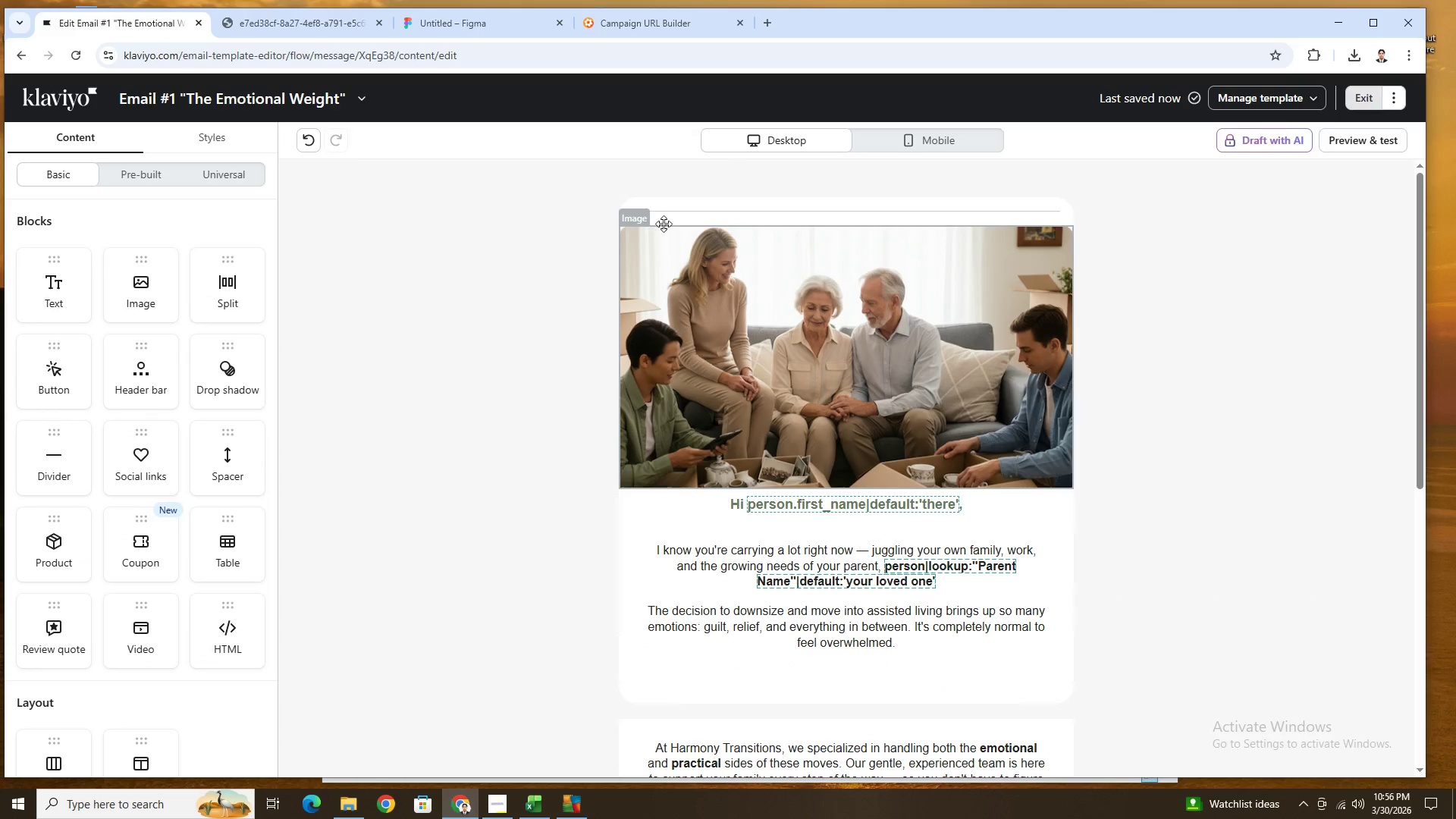 
left_click([666, 217])
 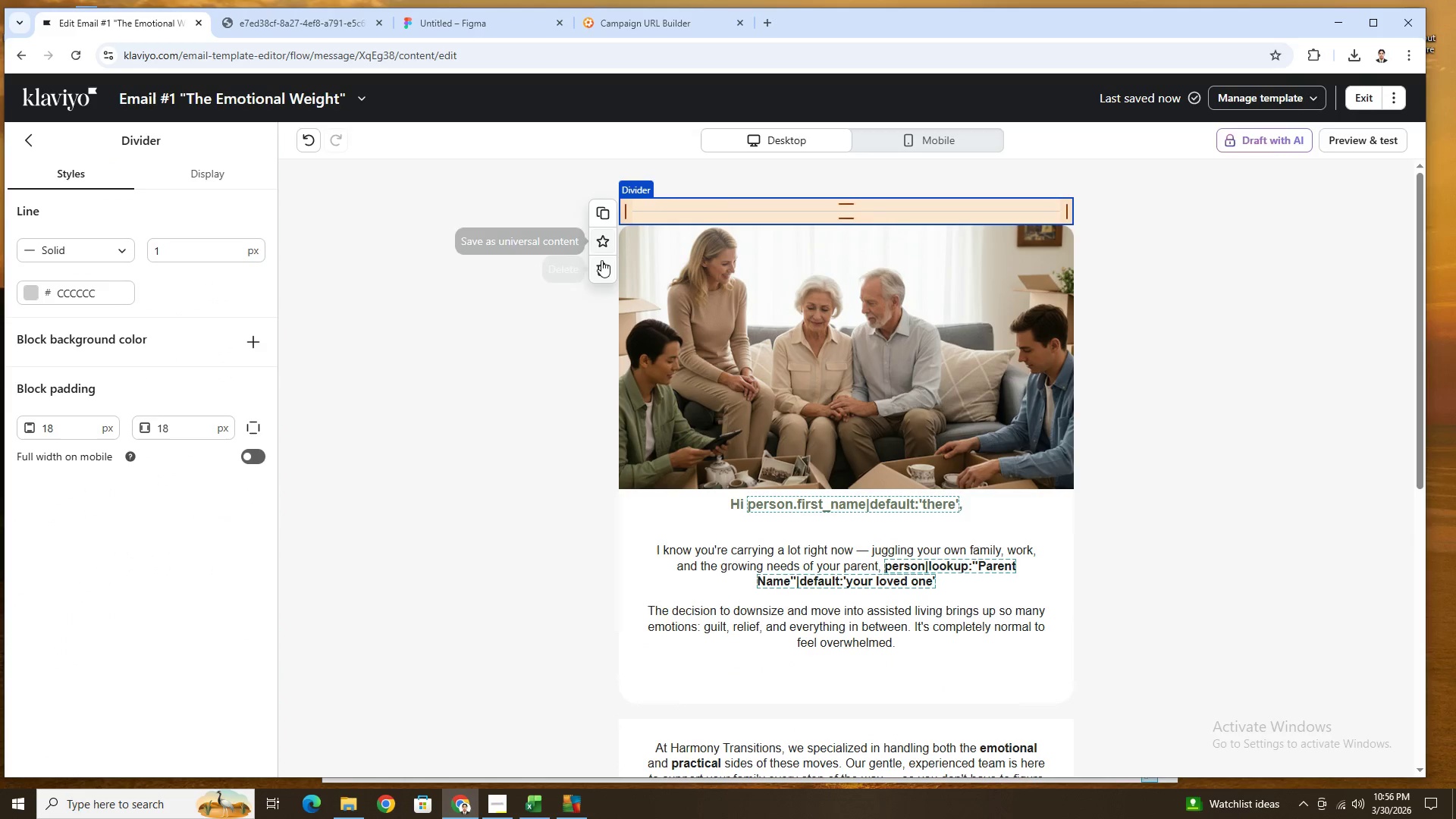 
left_click([603, 264])
 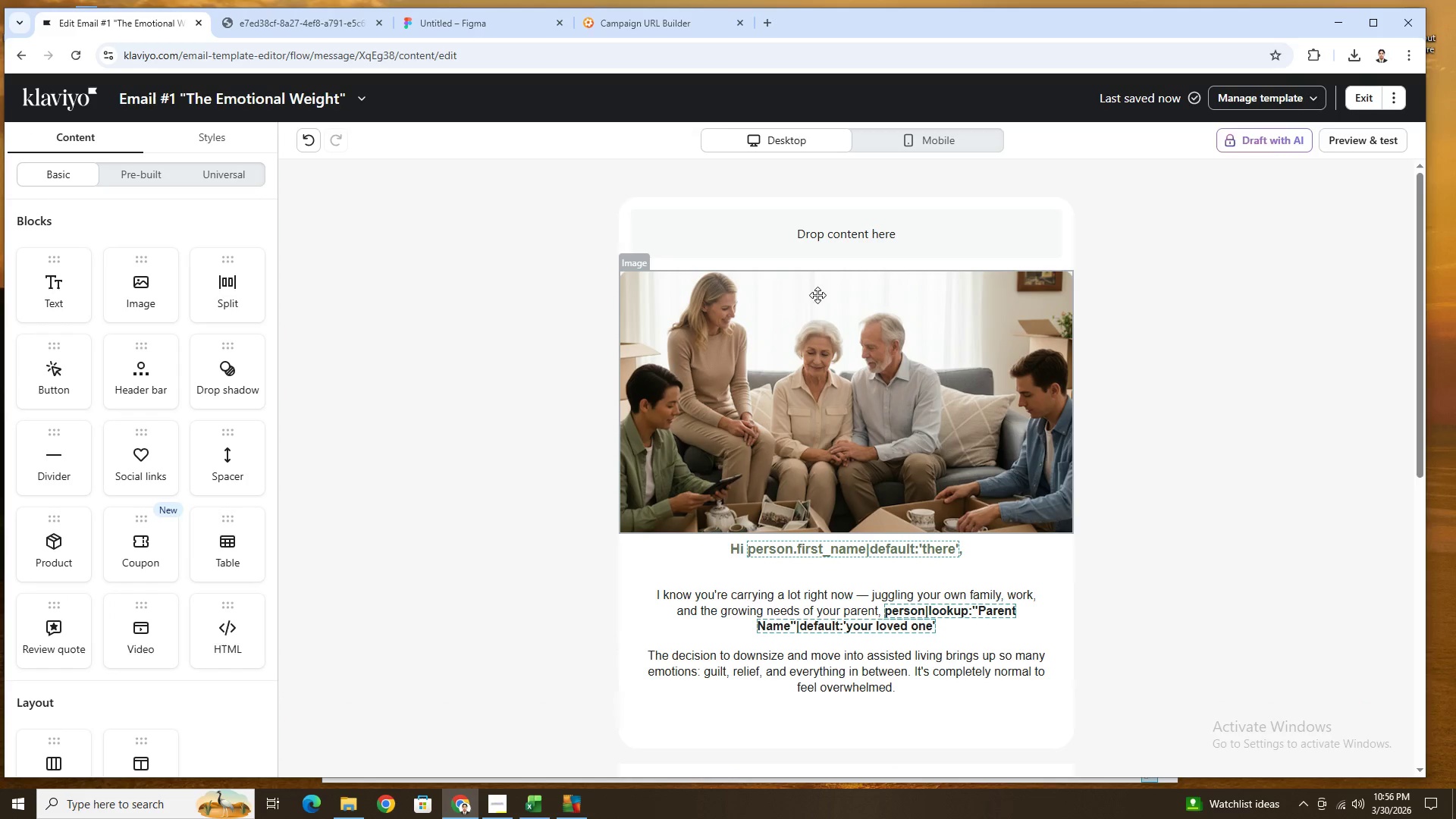 
left_click([726, 226])
 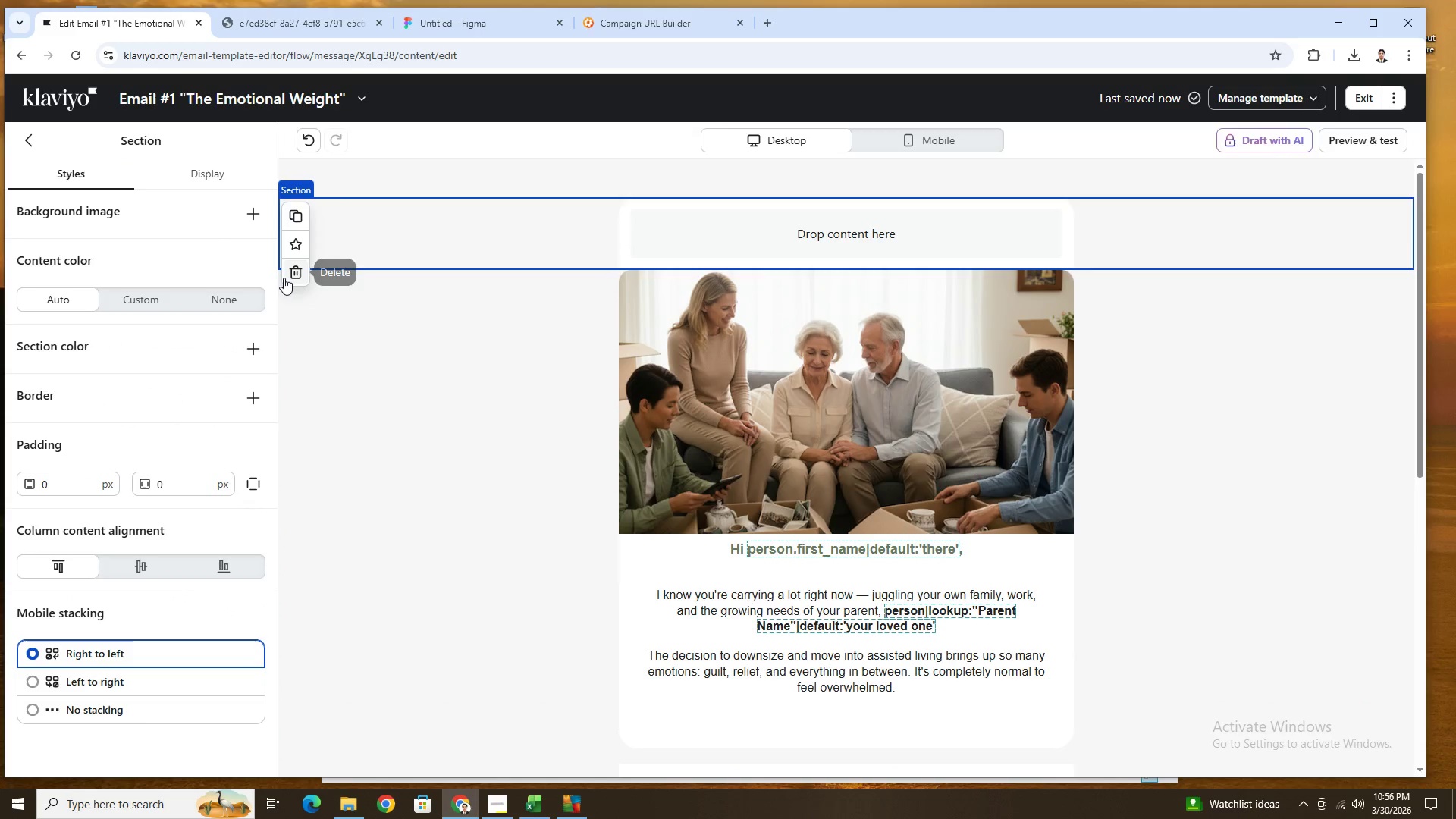 
left_click([286, 276])
 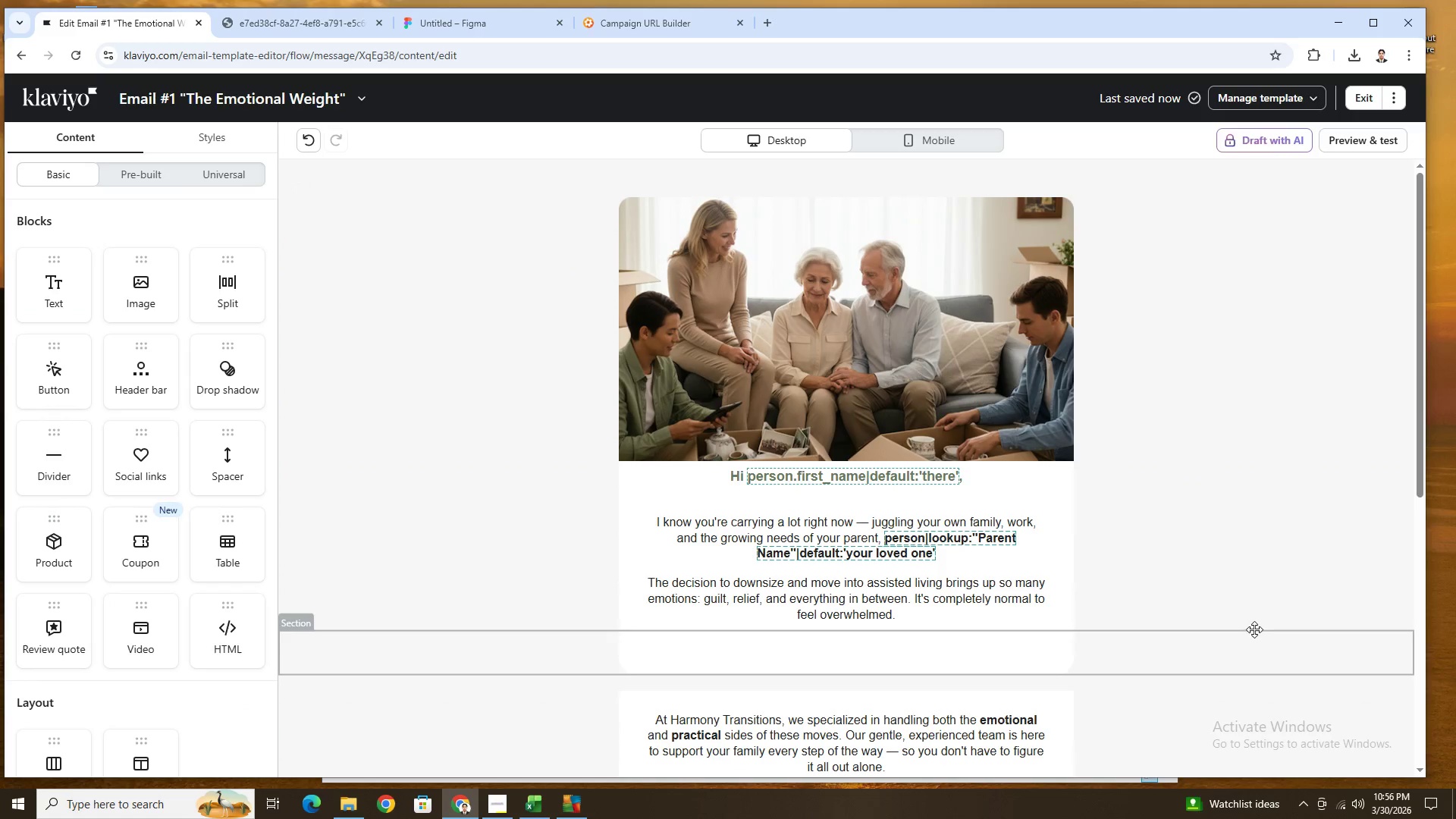 
scroll: coordinate [1256, 626], scroll_direction: down, amount: 1.0
 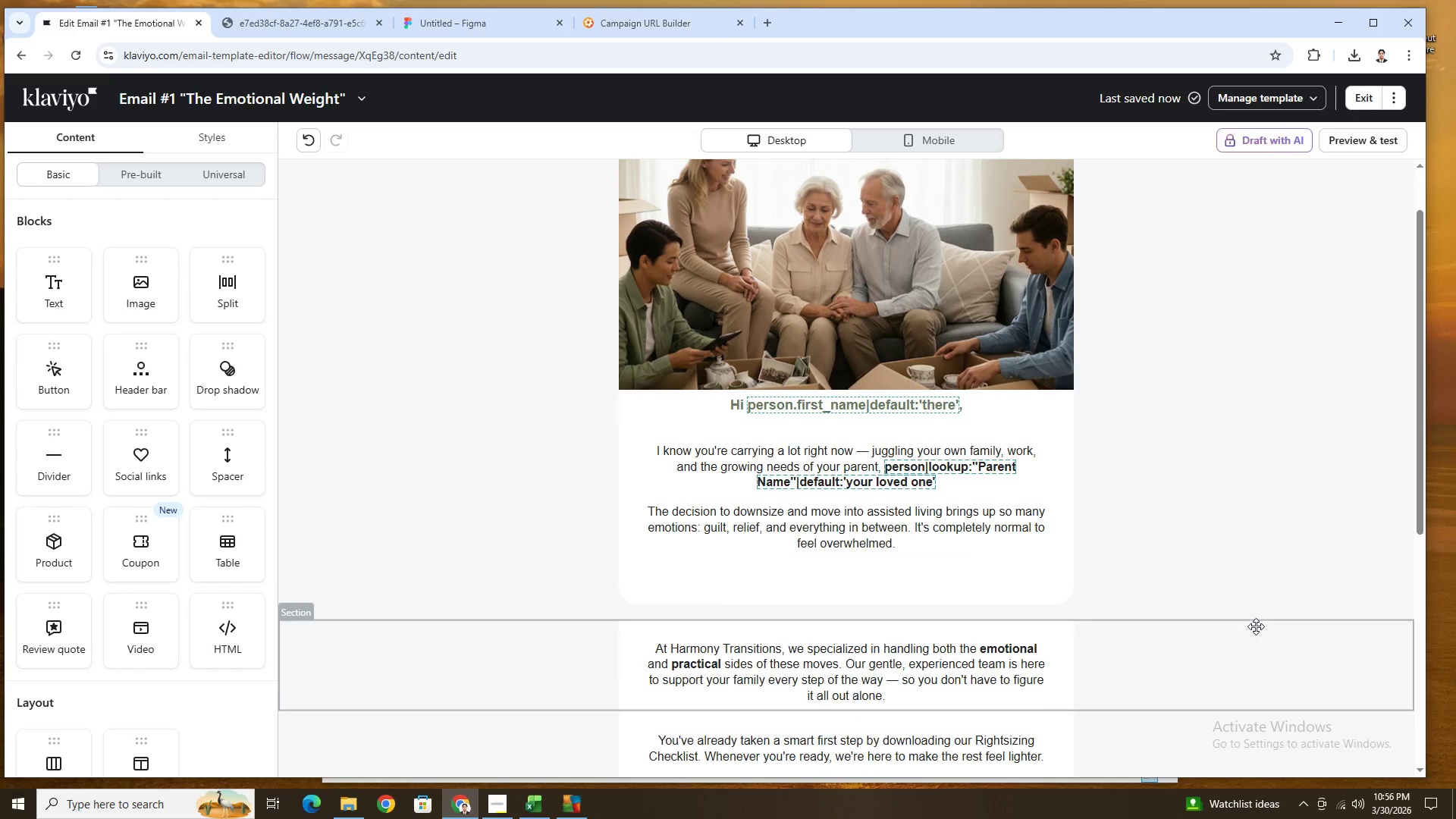 
scroll: coordinate [1256, 626], scroll_direction: up, amount: 1.0
 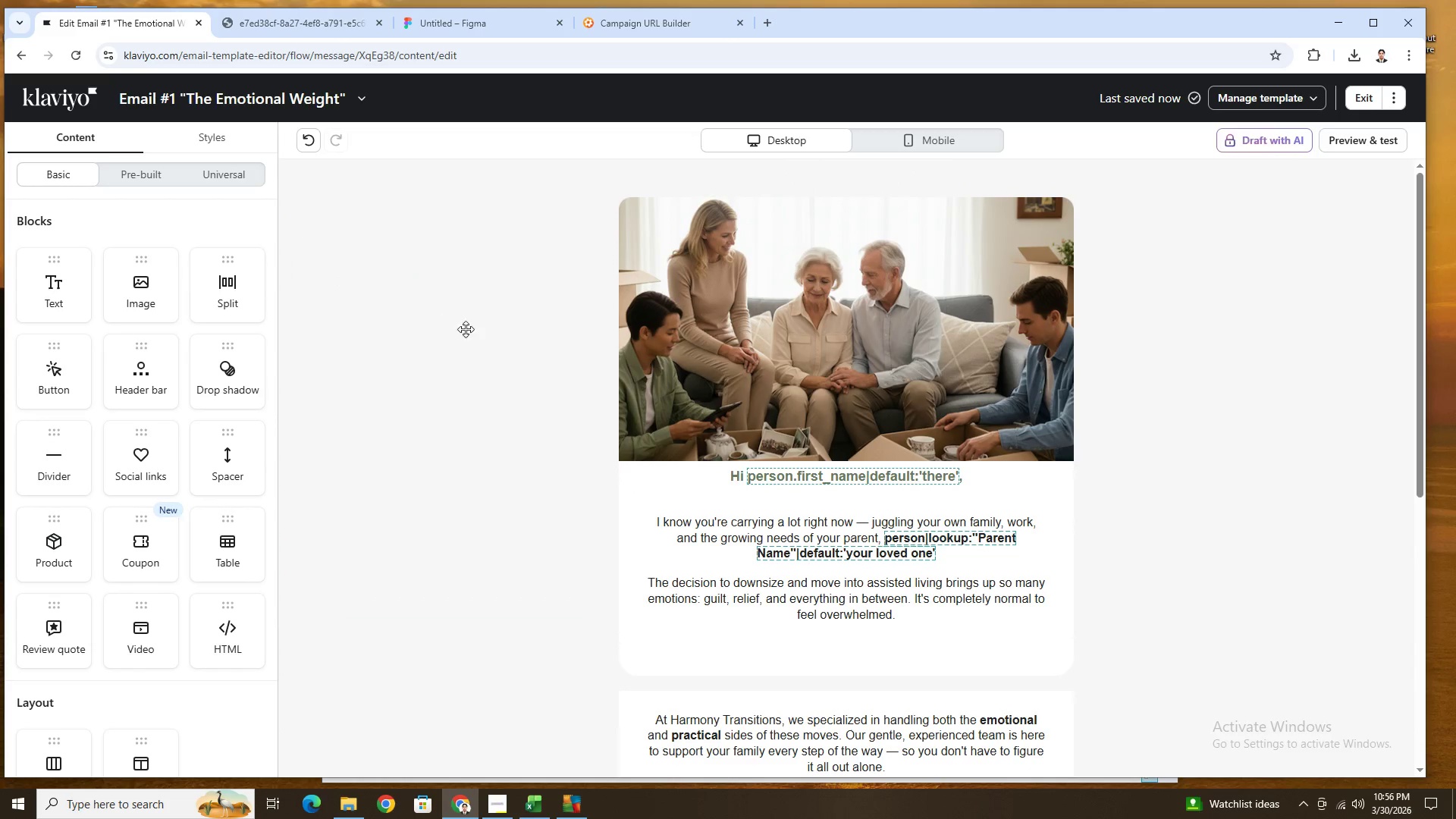 
scroll: coordinate [648, 344], scroll_direction: down, amount: 1.0
 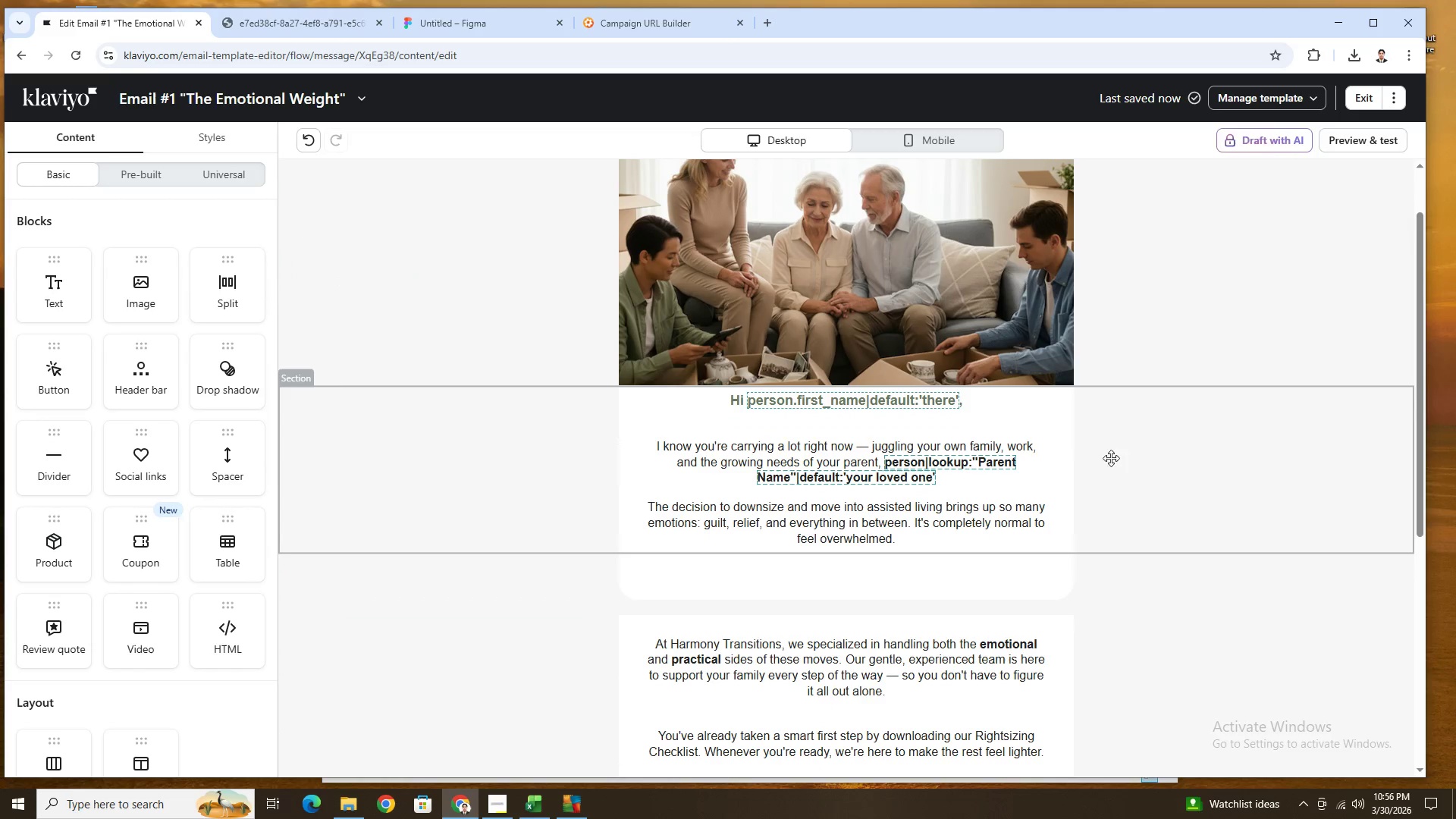 
scroll: coordinate [1166, 482], scroll_direction: up, amount: 1.0
 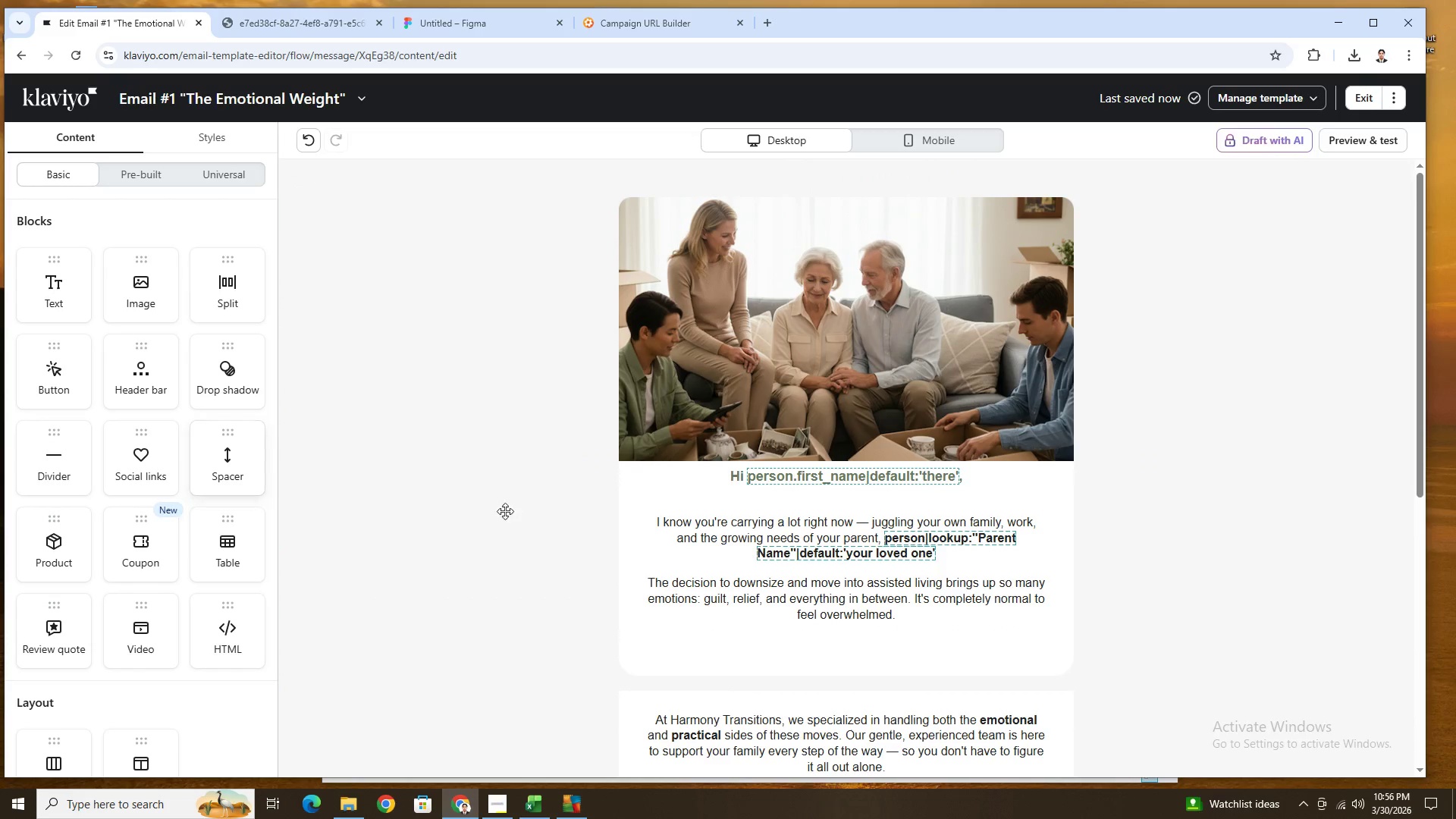 
left_click([783, 501])
 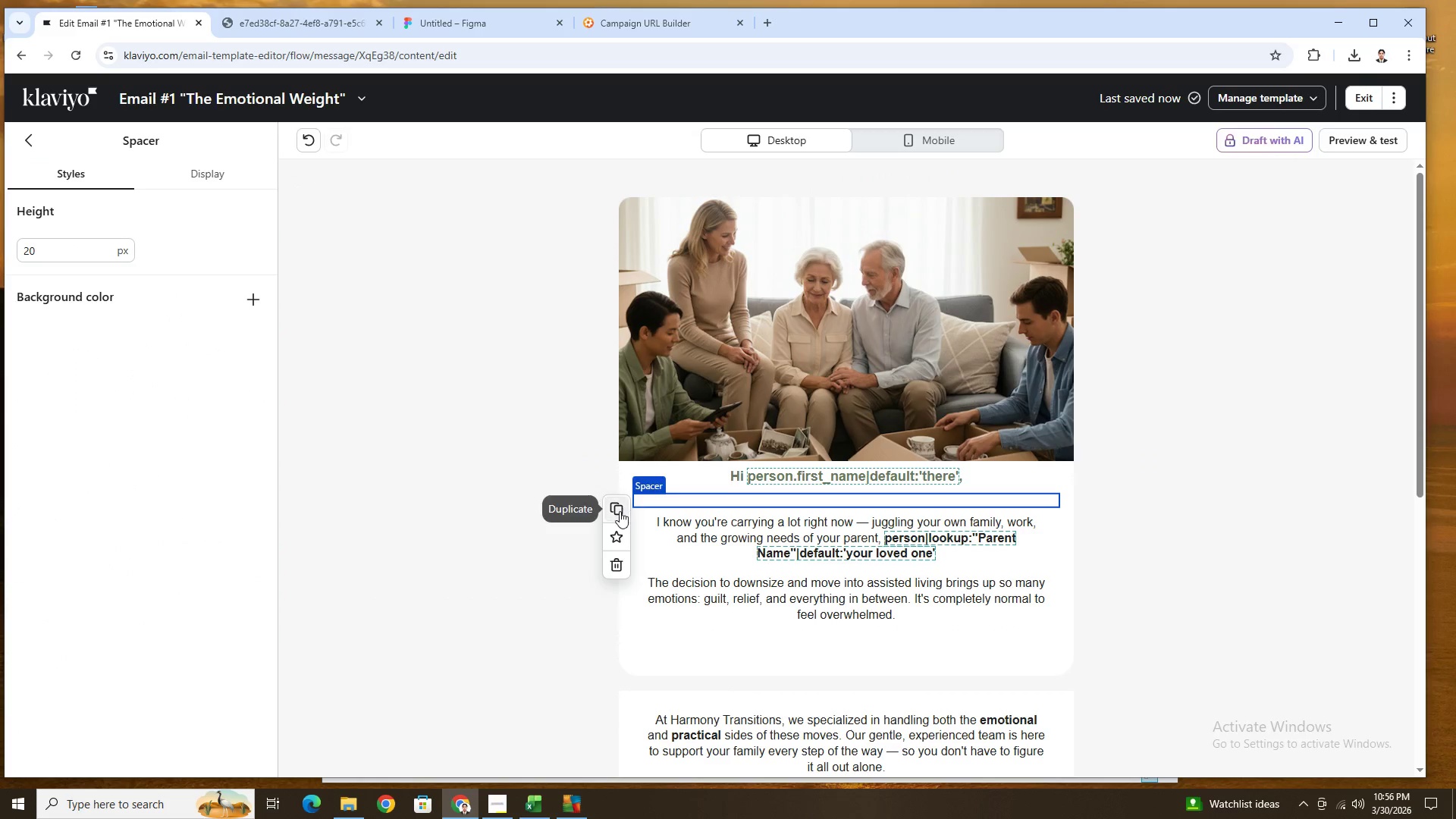 
left_click([620, 507])
 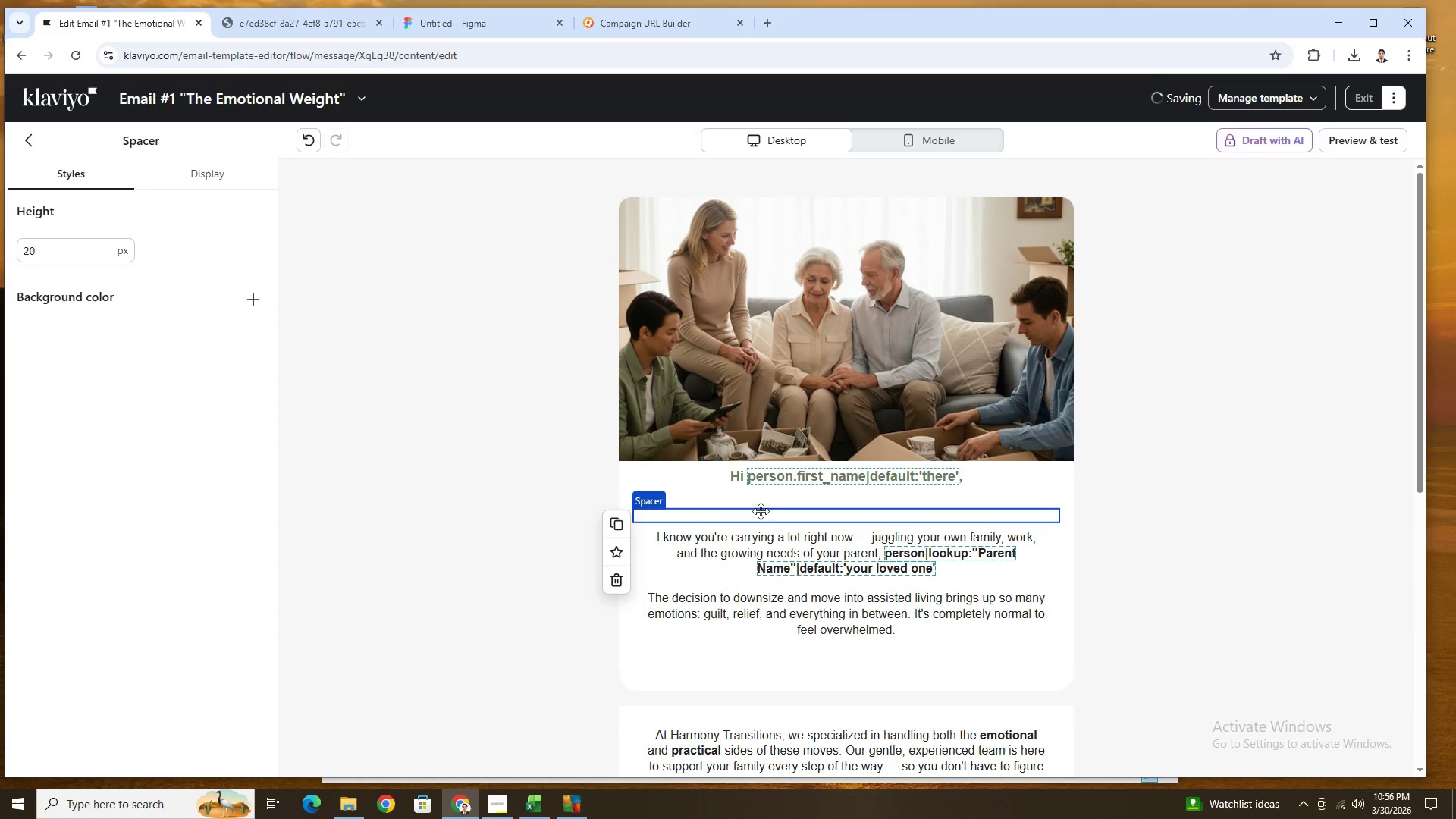 
left_click_drag(start_coordinate=[761, 513], to_coordinate=[768, 471])
 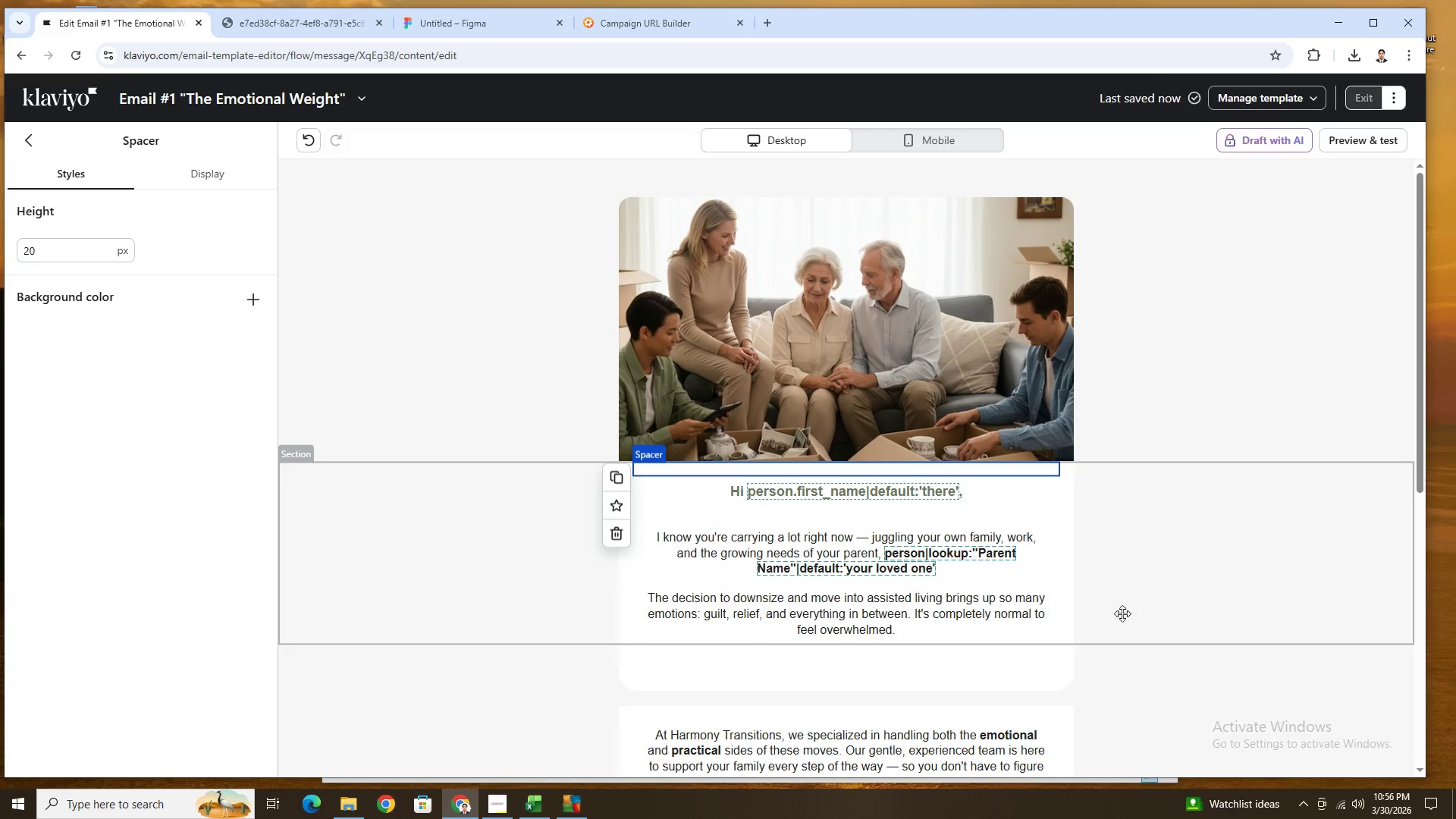 
left_click([1146, 617])
 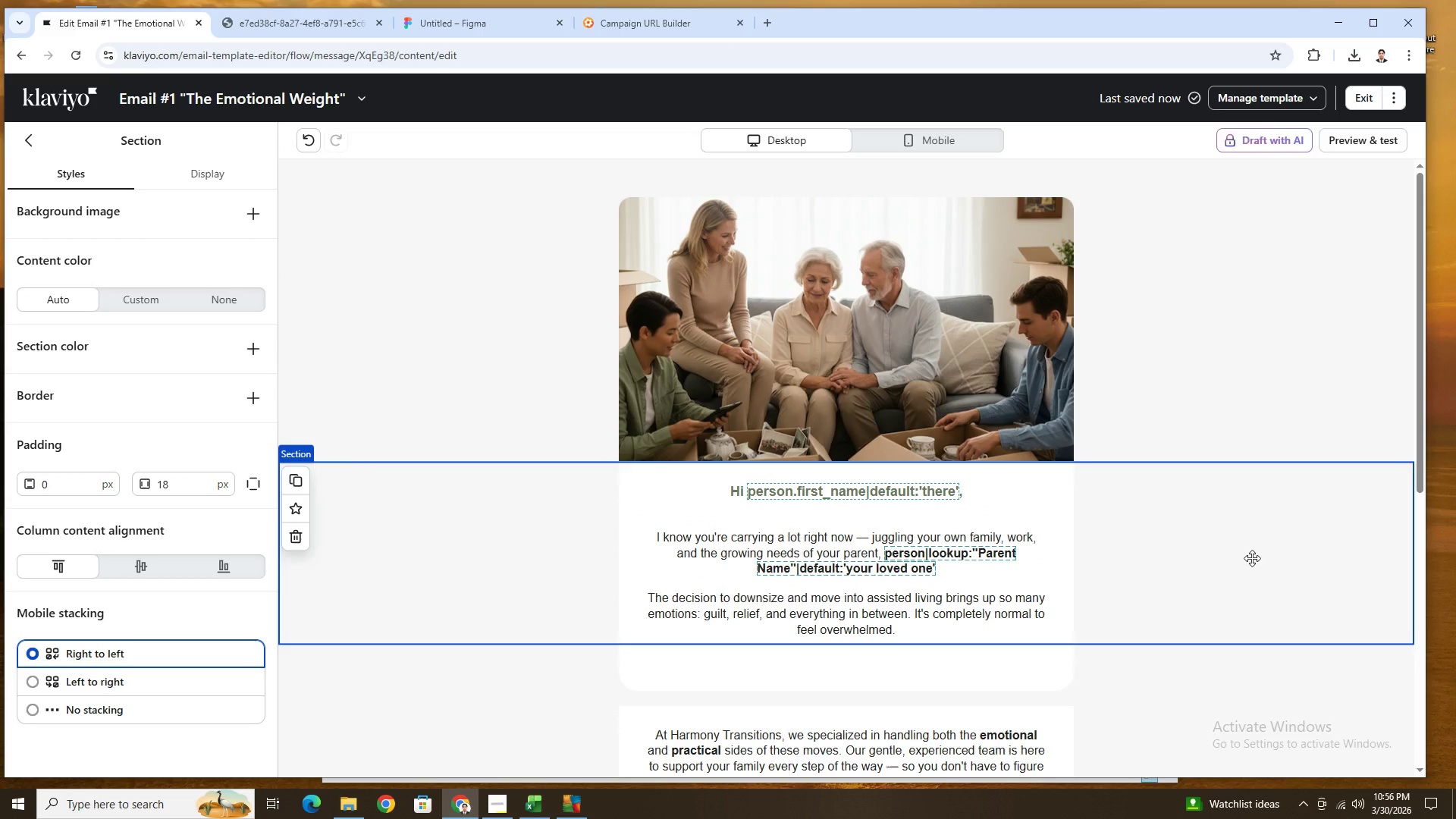 
scroll: coordinate [1252, 558], scroll_direction: up, amount: 2.0
 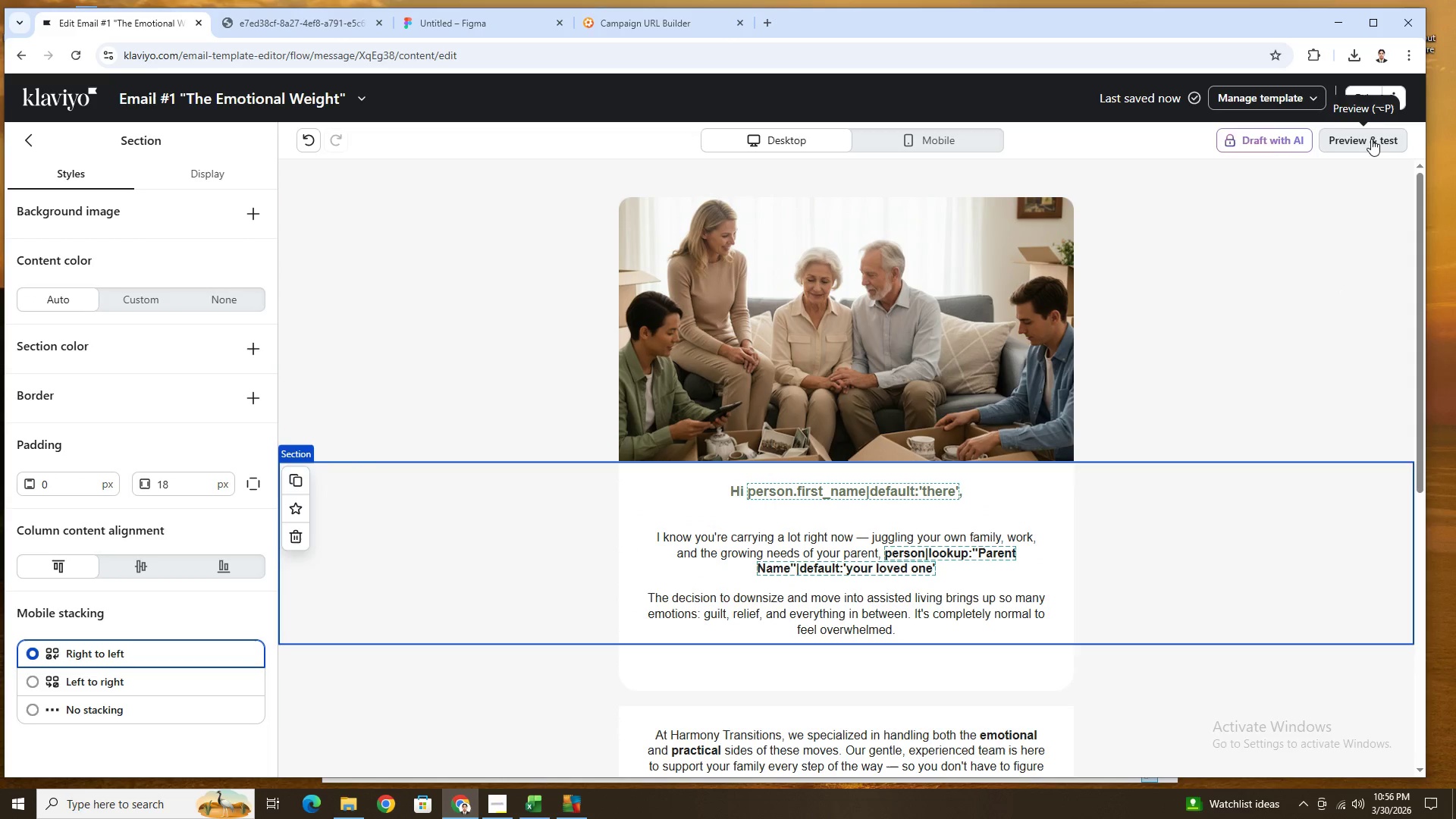 
left_click([1371, 139])
 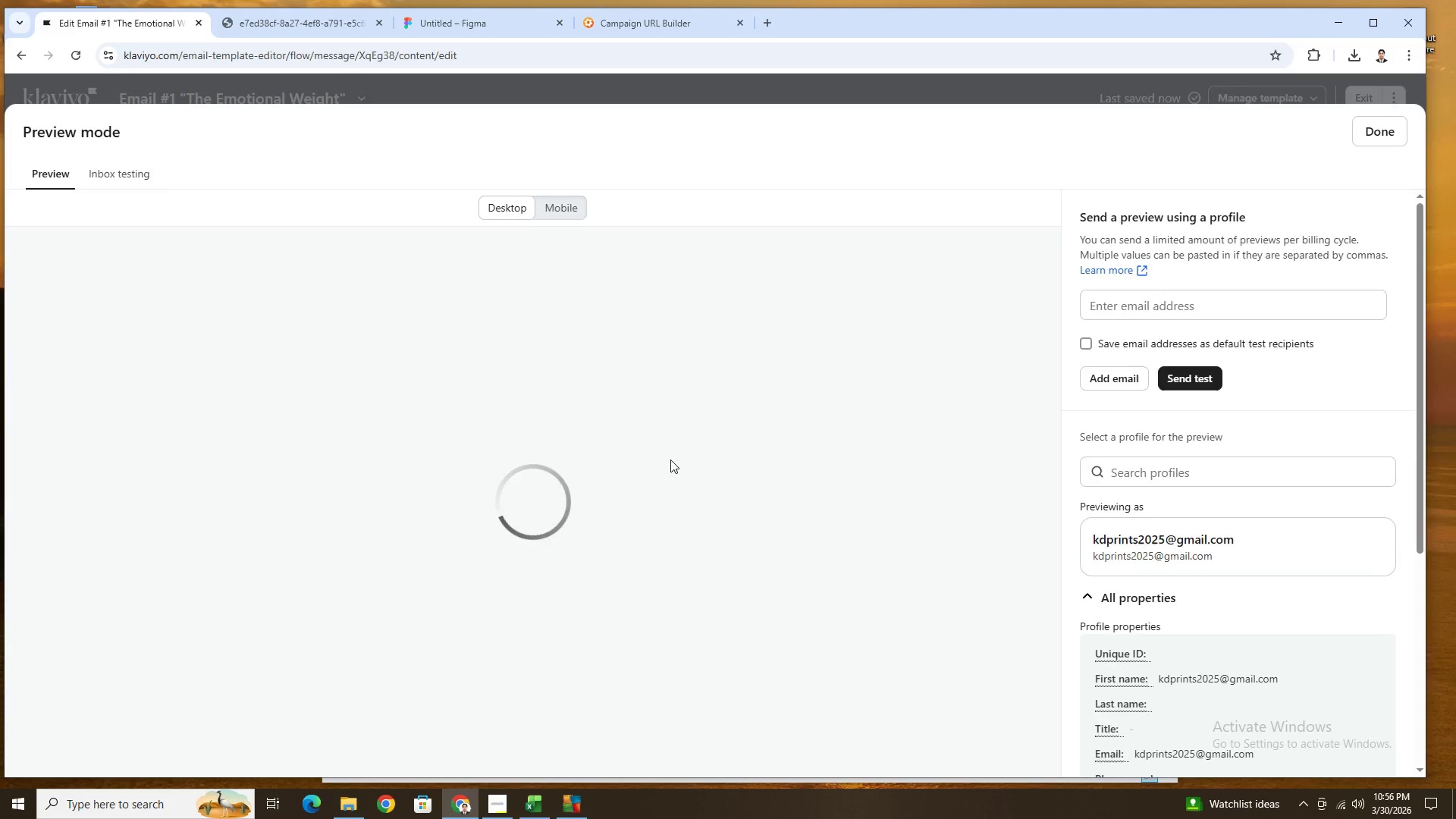 
scroll: coordinate [618, 460], scroll_direction: down, amount: 5.0
 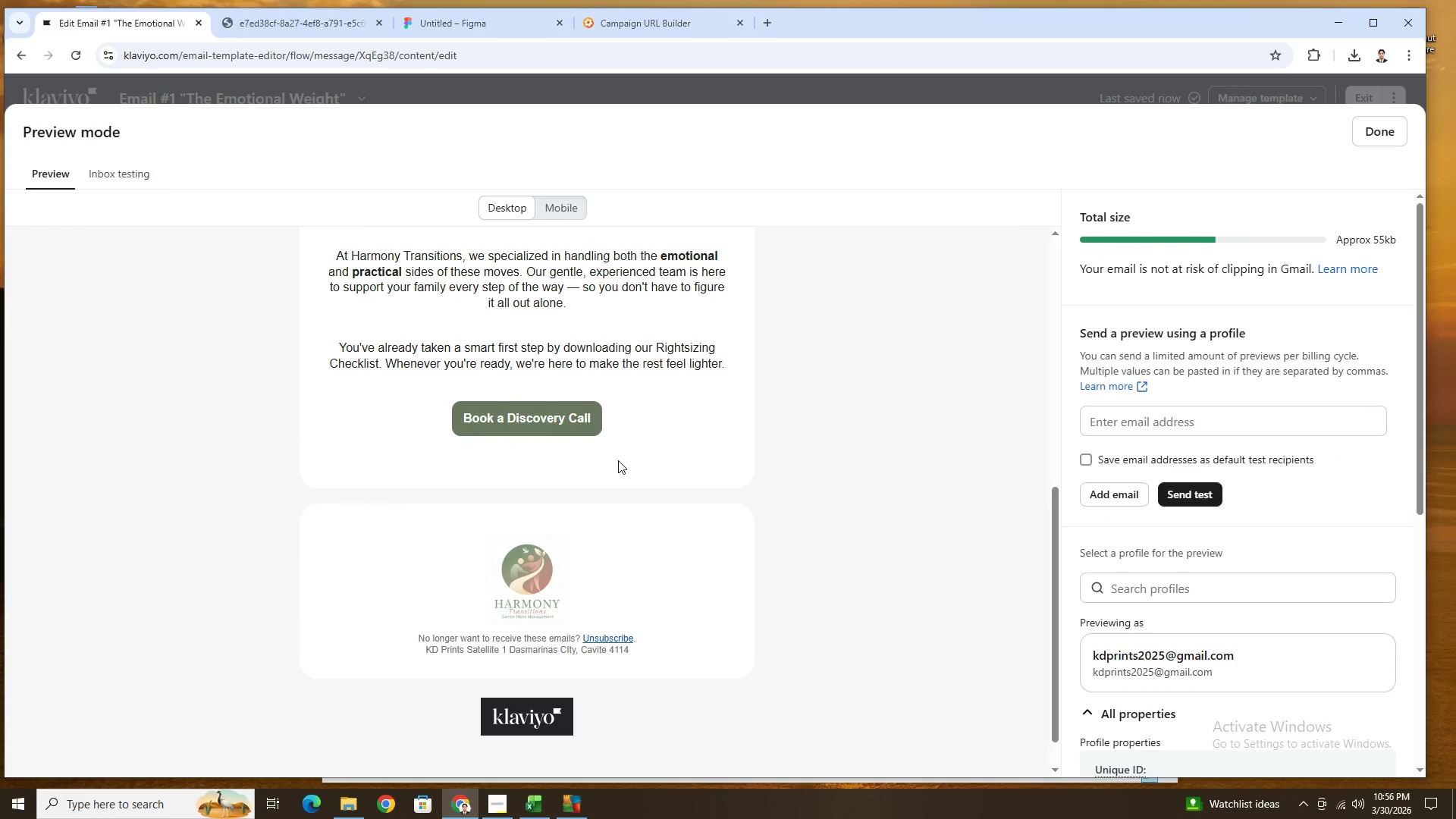 
scroll: coordinate [657, 447], scroll_direction: up, amount: 8.0
 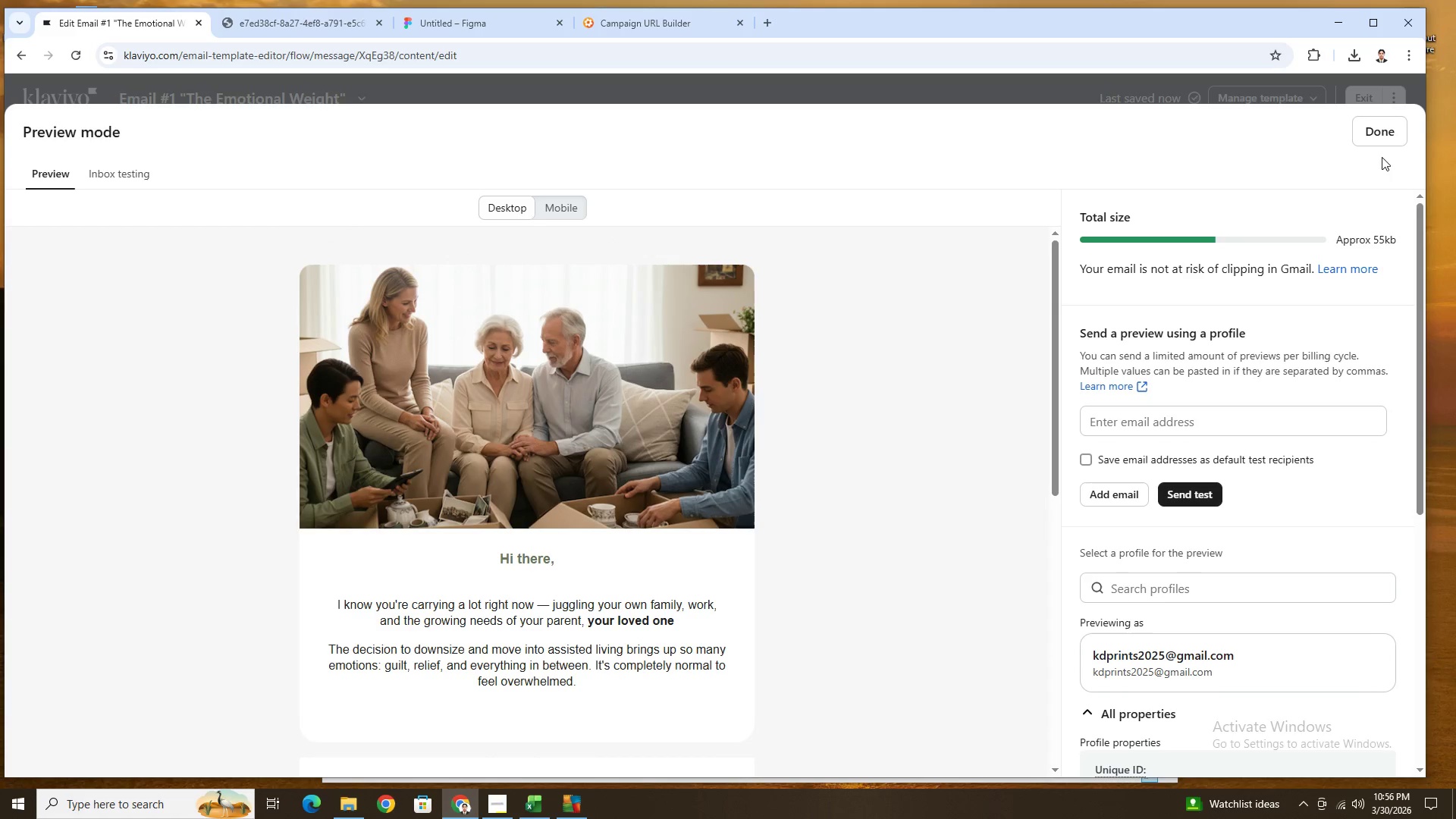 
left_click([1384, 143])
 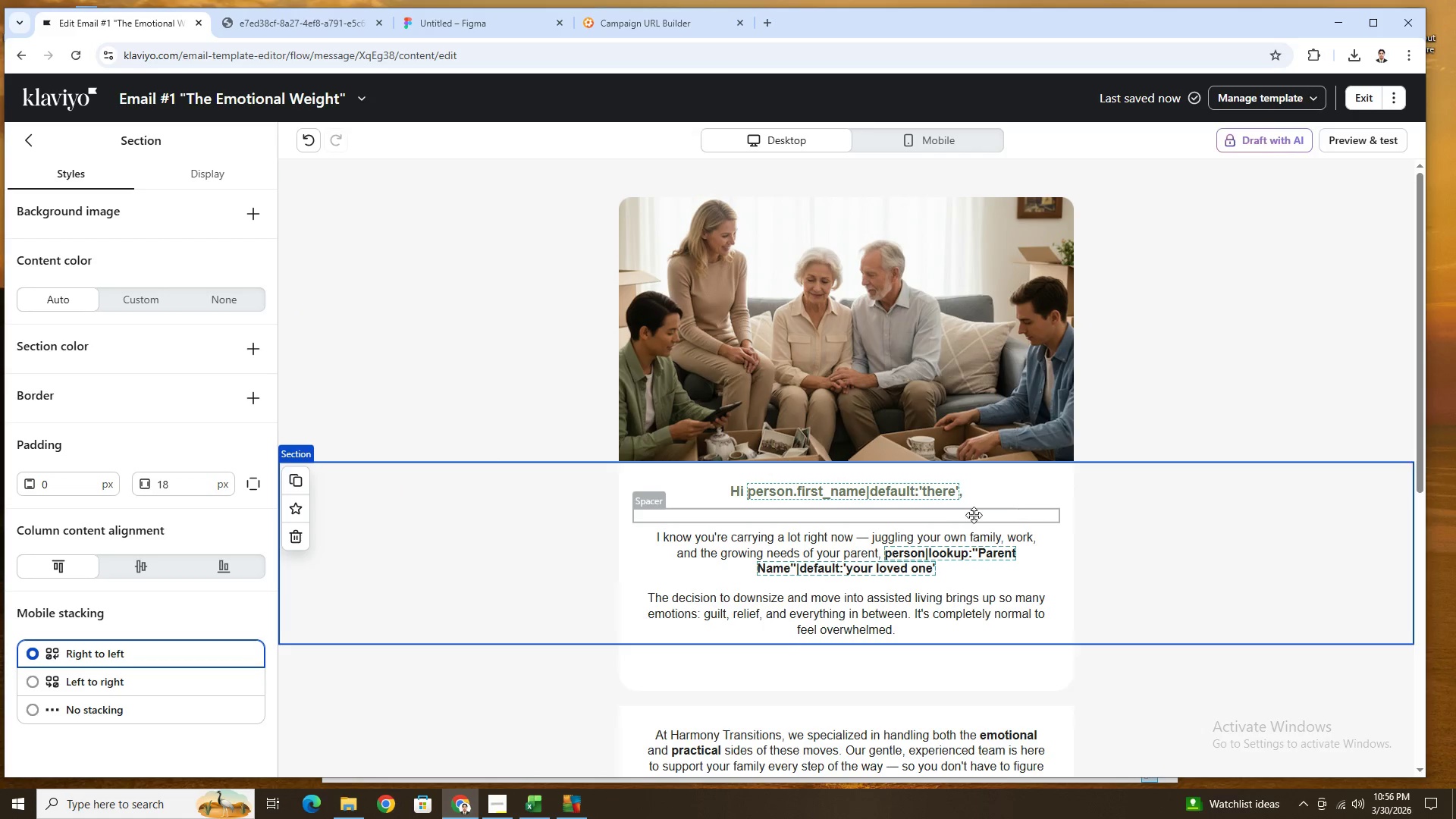 
scroll: coordinate [952, 517], scroll_direction: down, amount: 3.0
 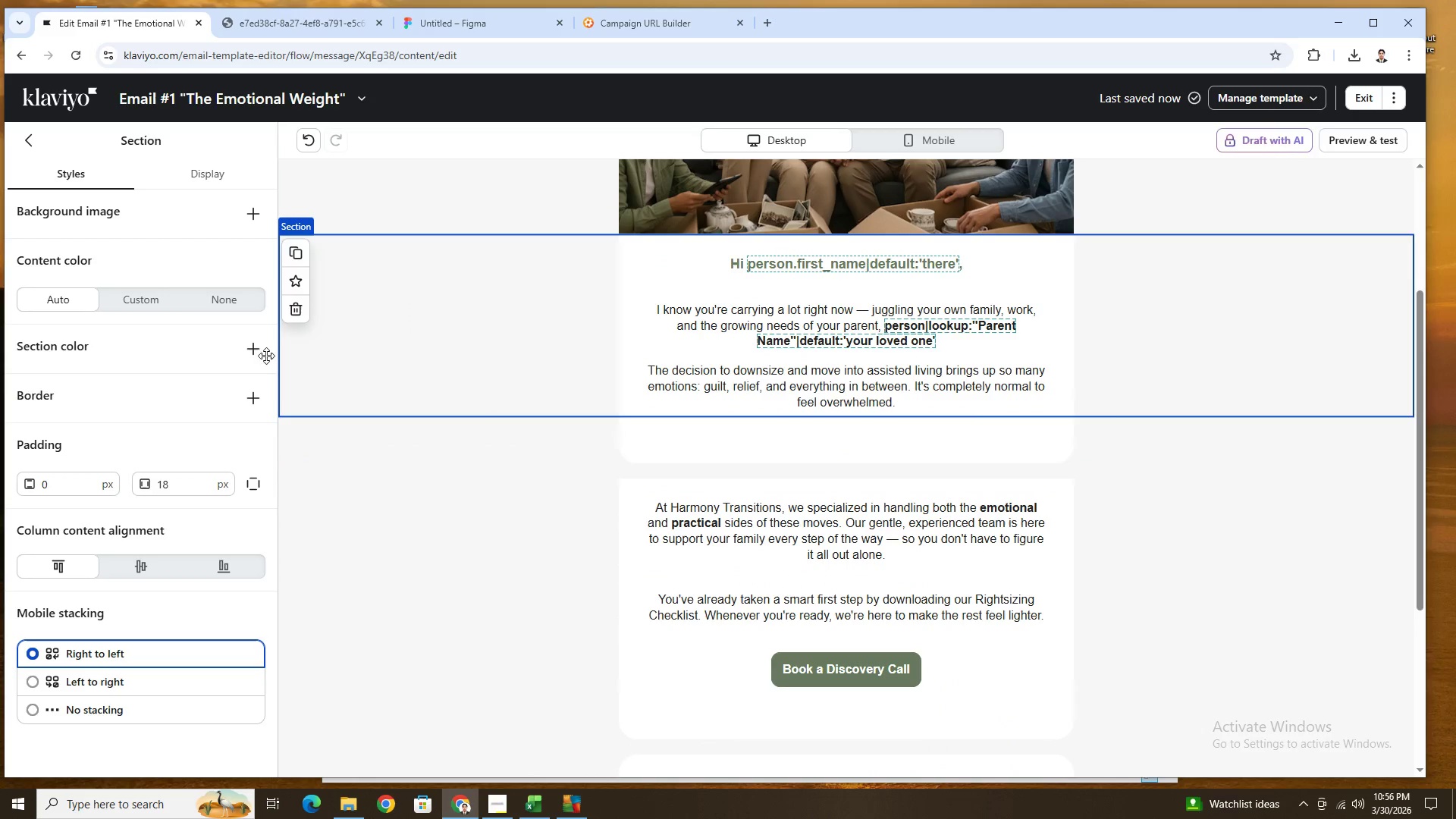 
left_click([22, 148])
 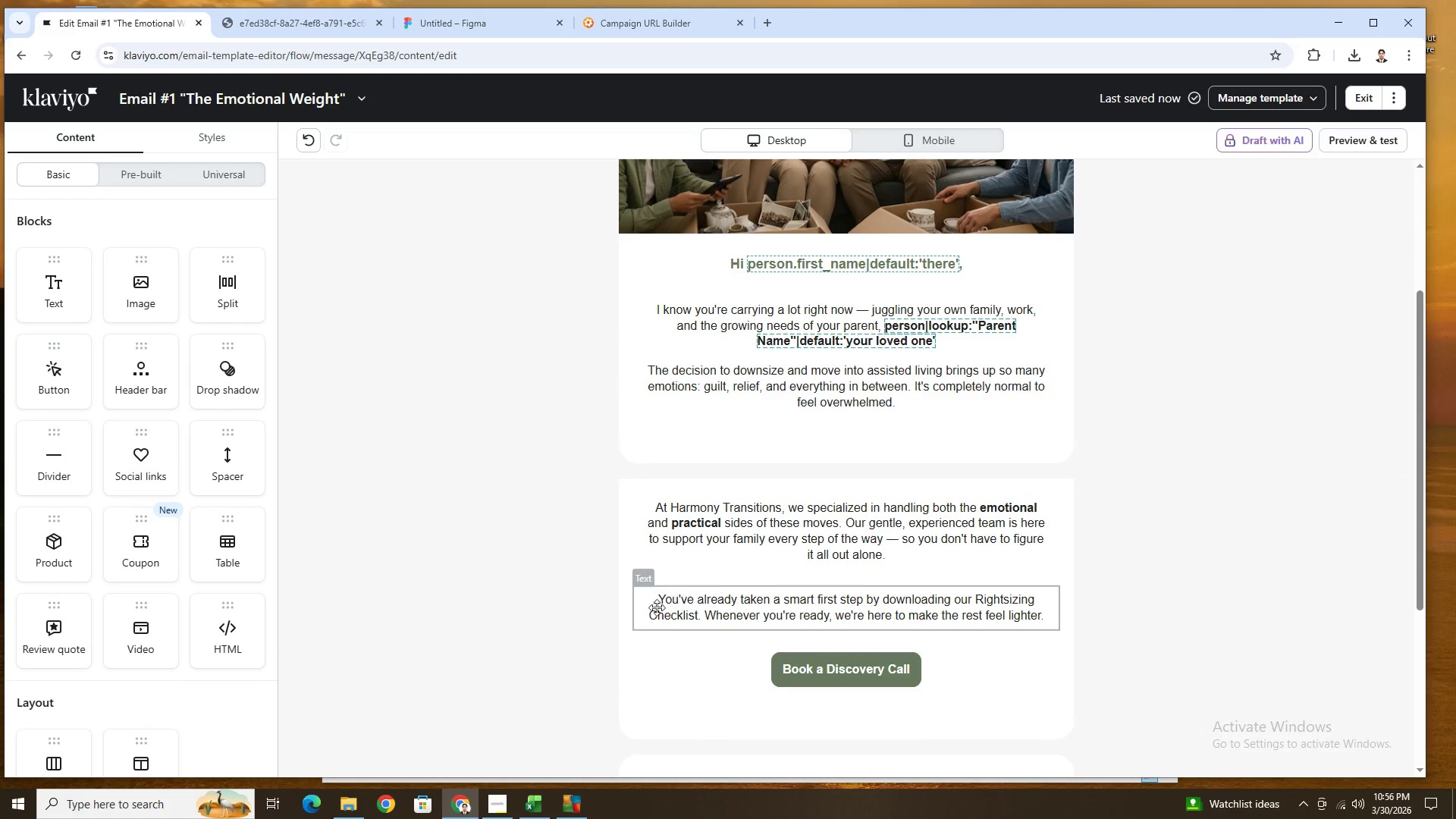 
scroll: coordinate [677, 704], scroll_direction: down, amount: 3.0
 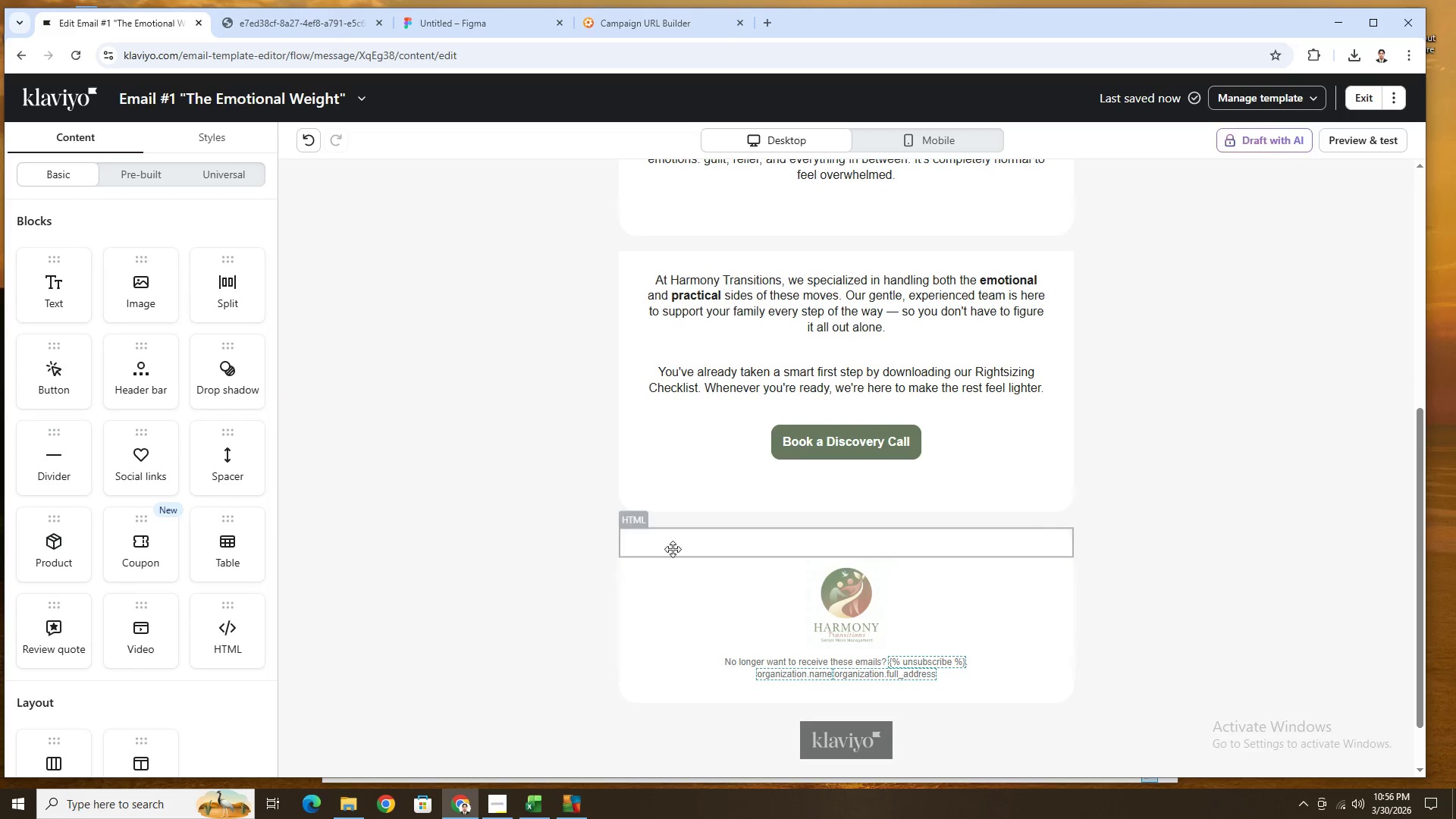 
left_click([675, 545])
 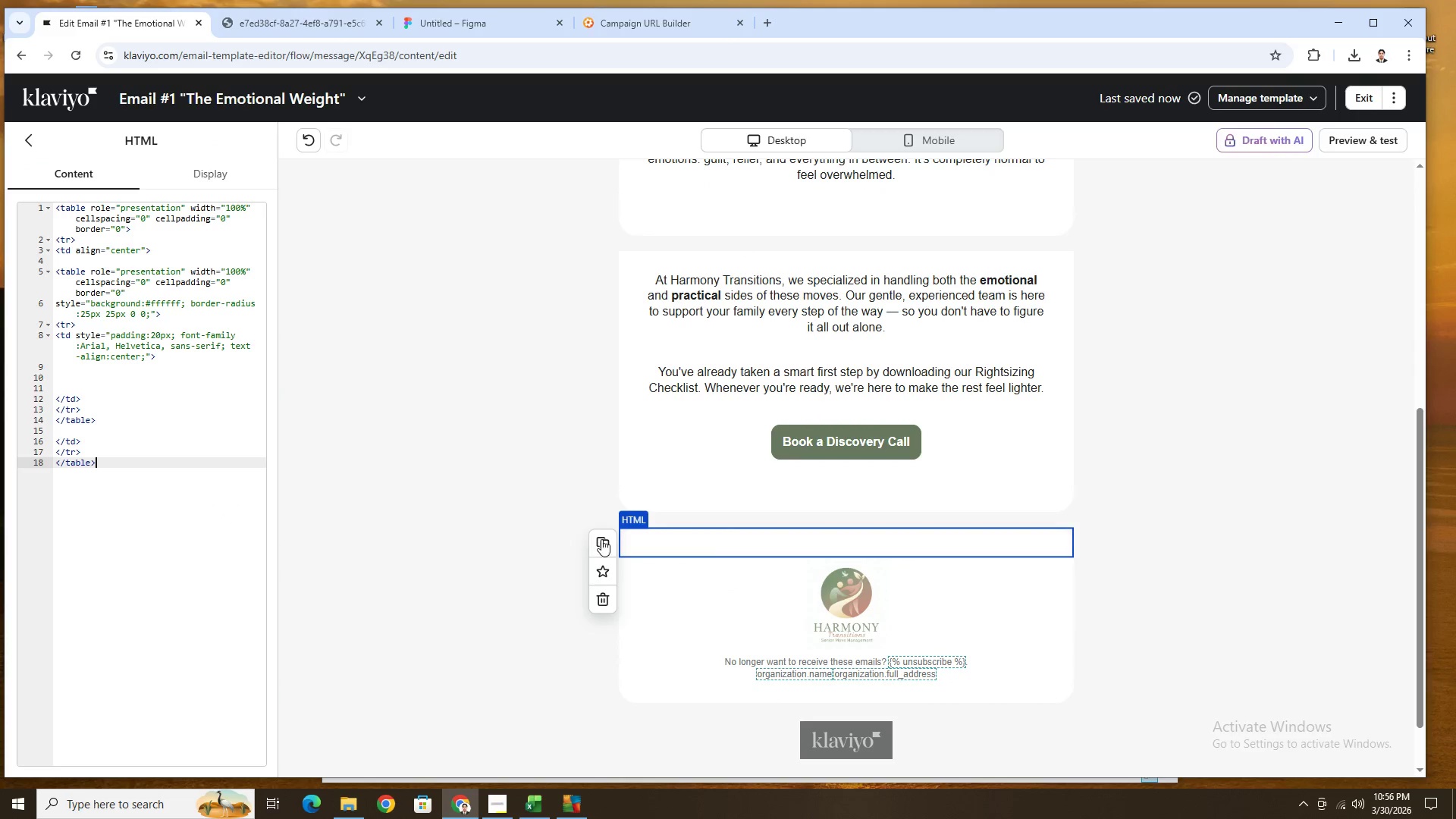 
left_click([601, 539])
 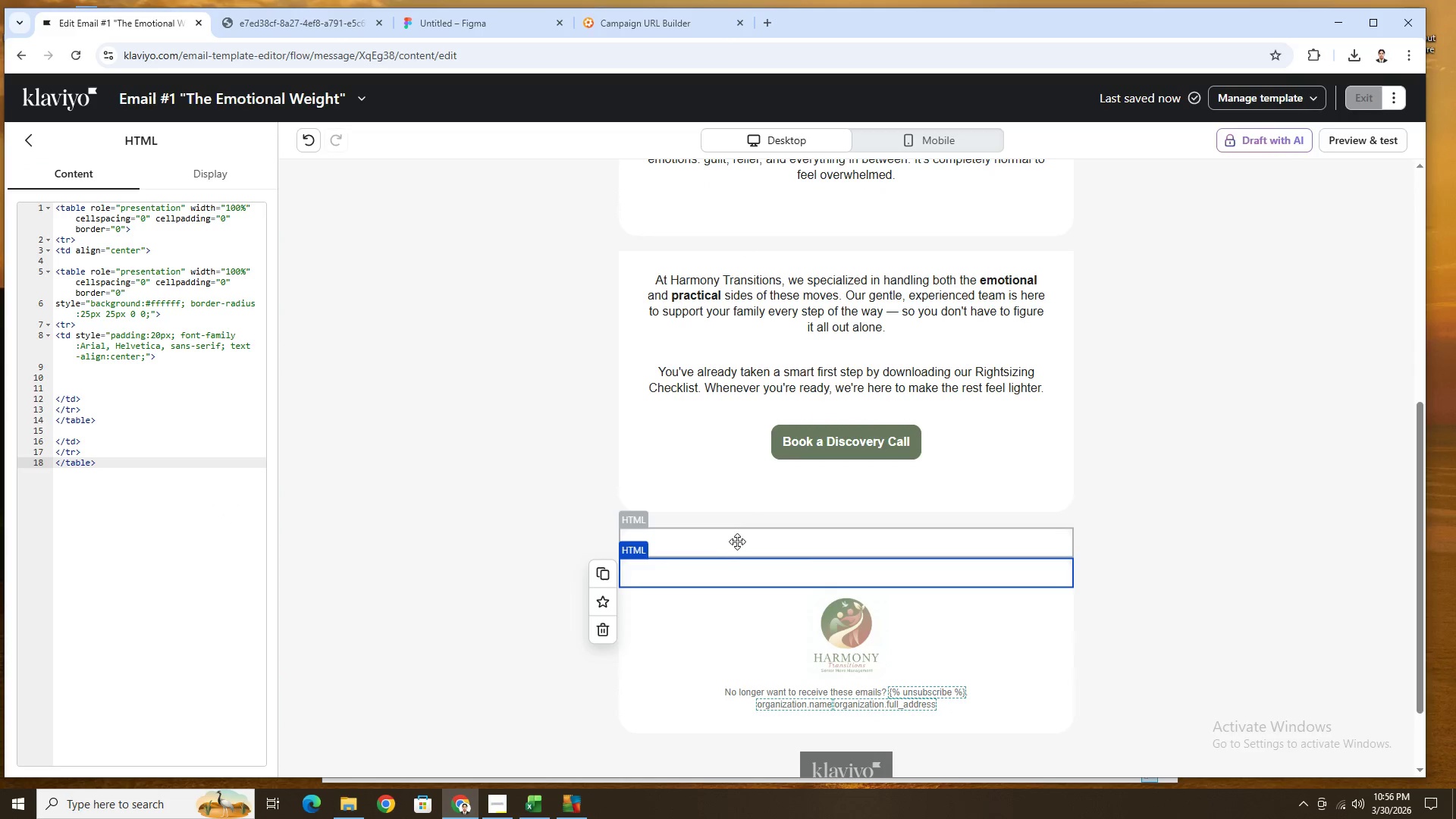 
left_click_drag(start_coordinate=[735, 538], to_coordinate=[717, 349])
 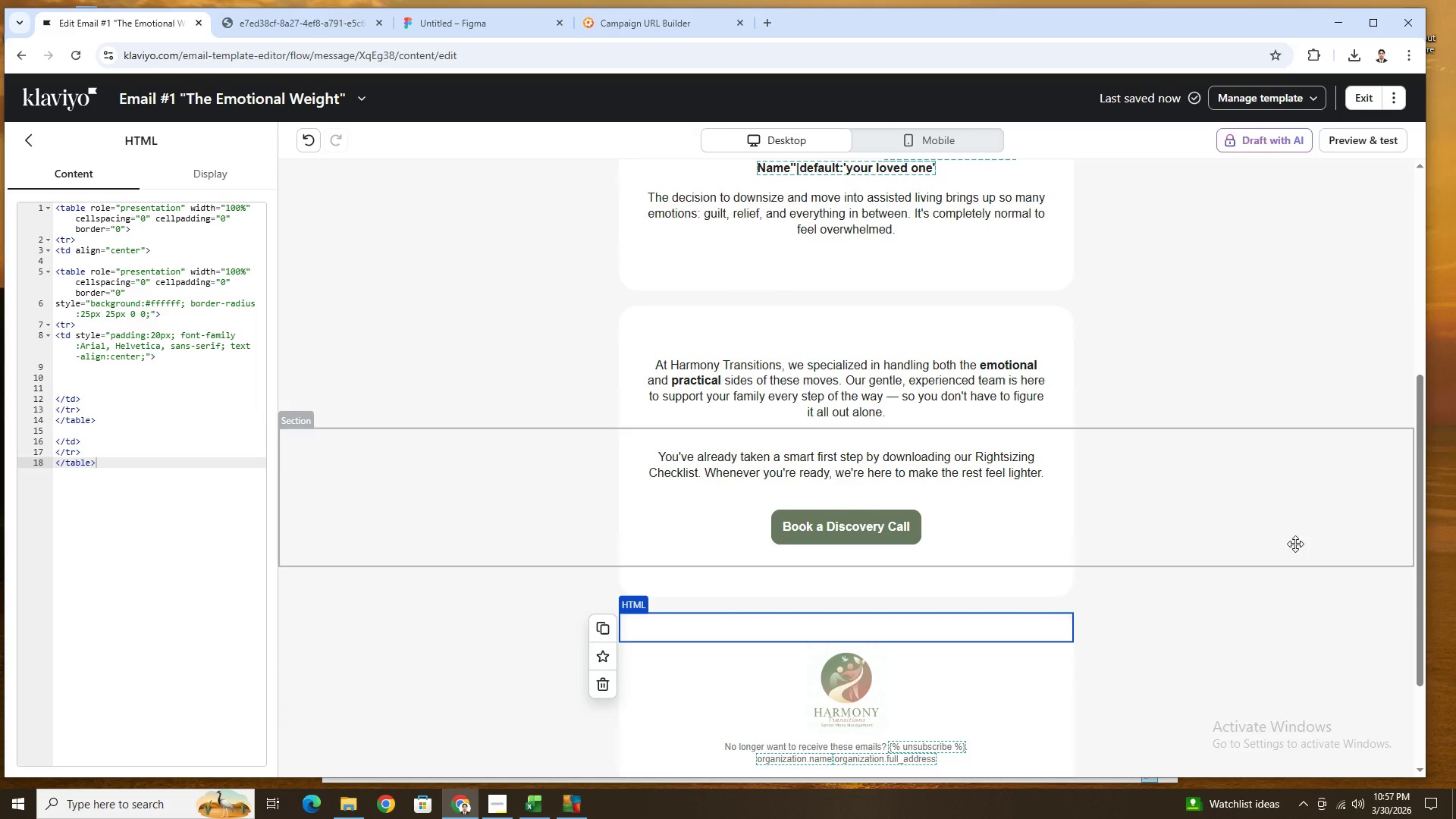 
left_click([1263, 648])
 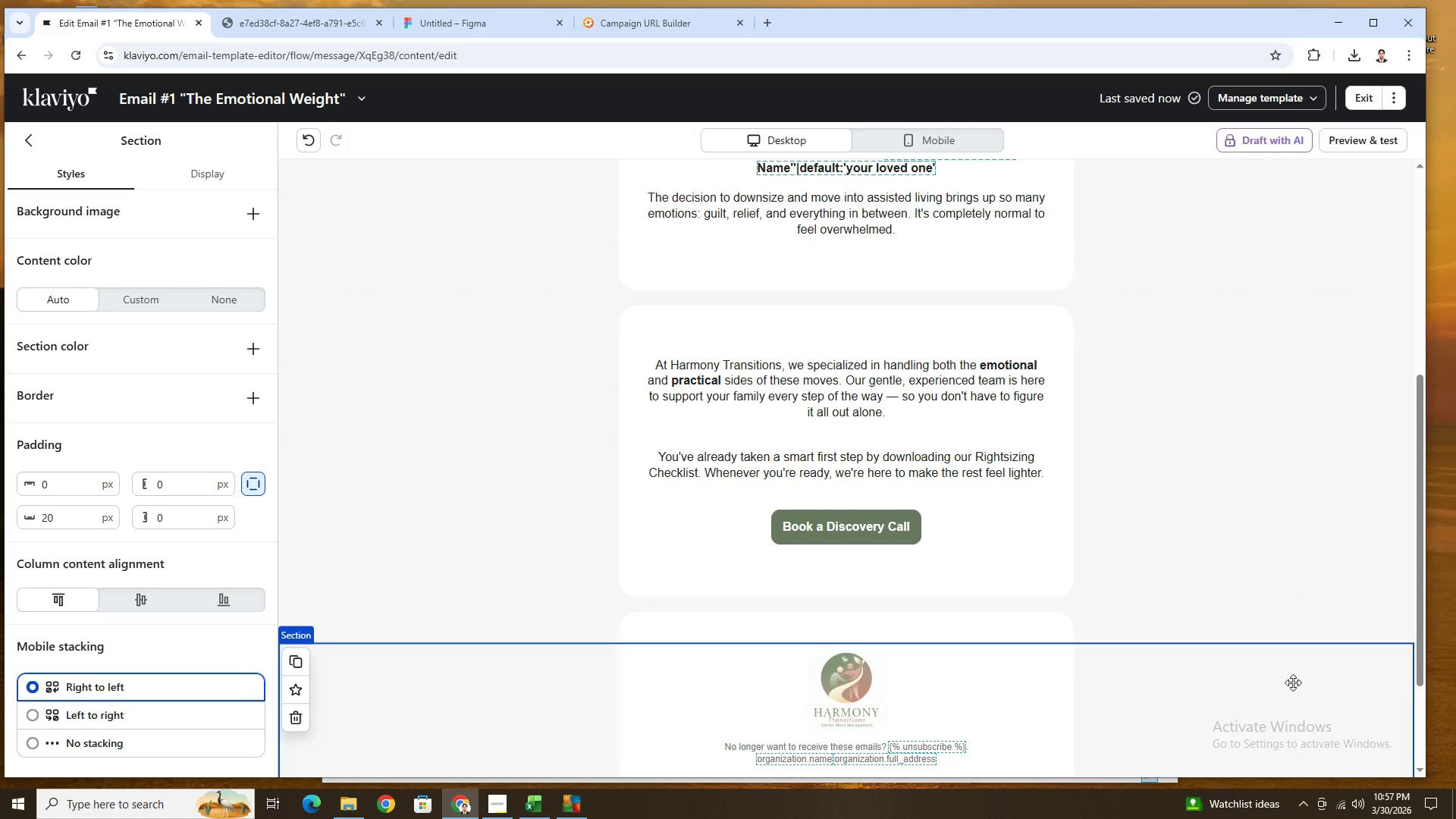 
scroll: coordinate [1288, 693], scroll_direction: up, amount: 3.0
 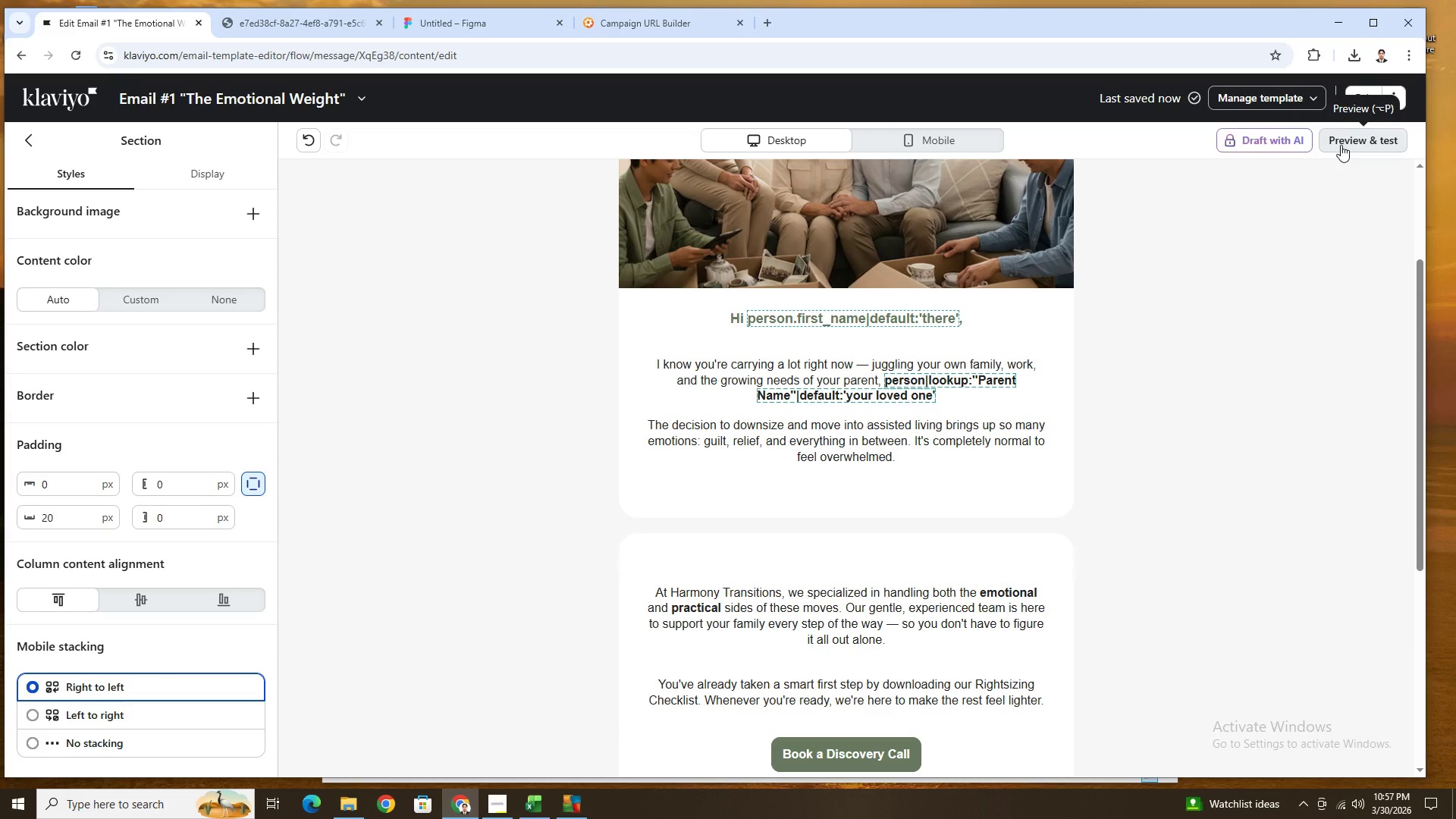 
left_click([1341, 145])
 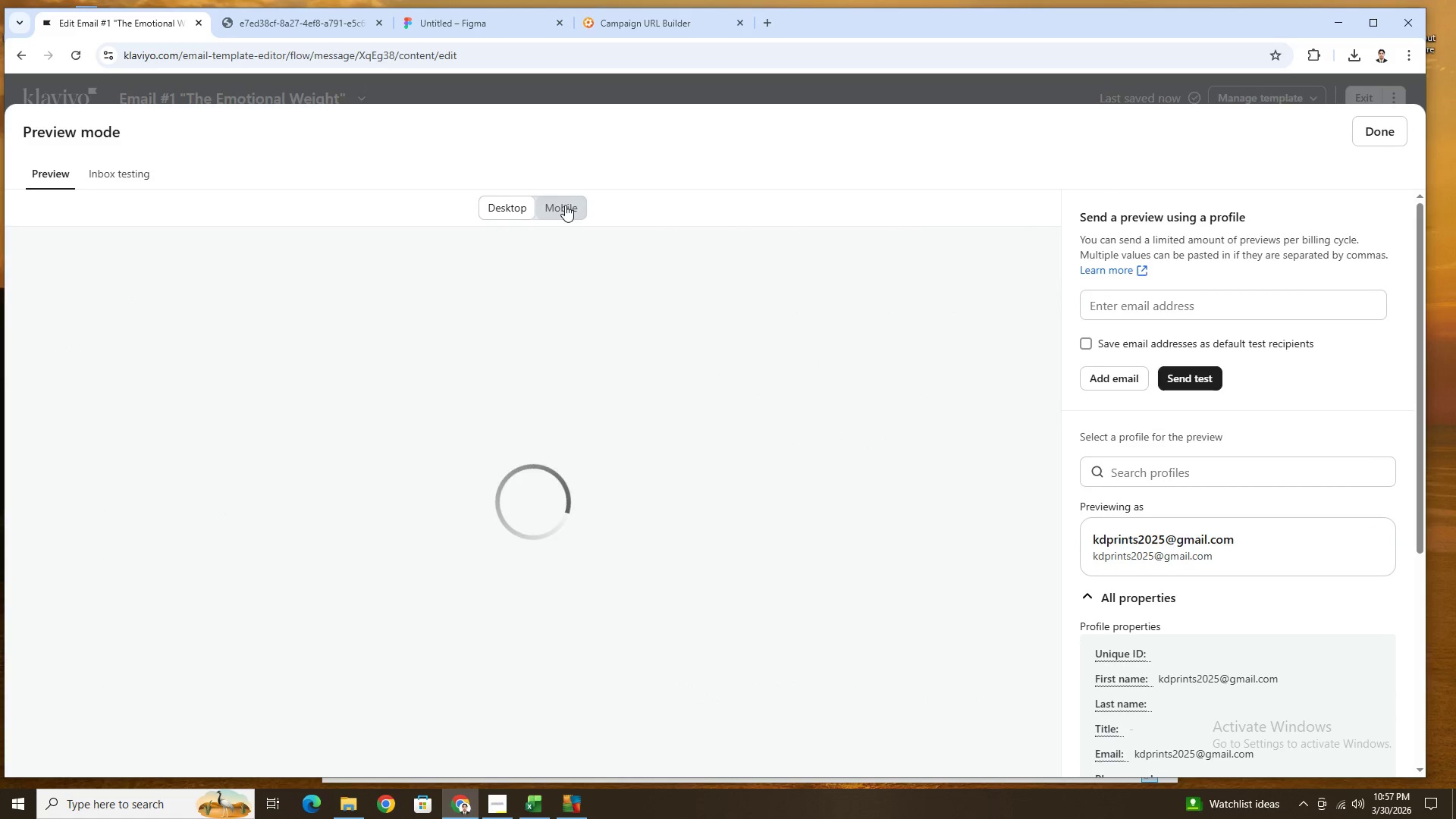 
left_click([565, 205])
 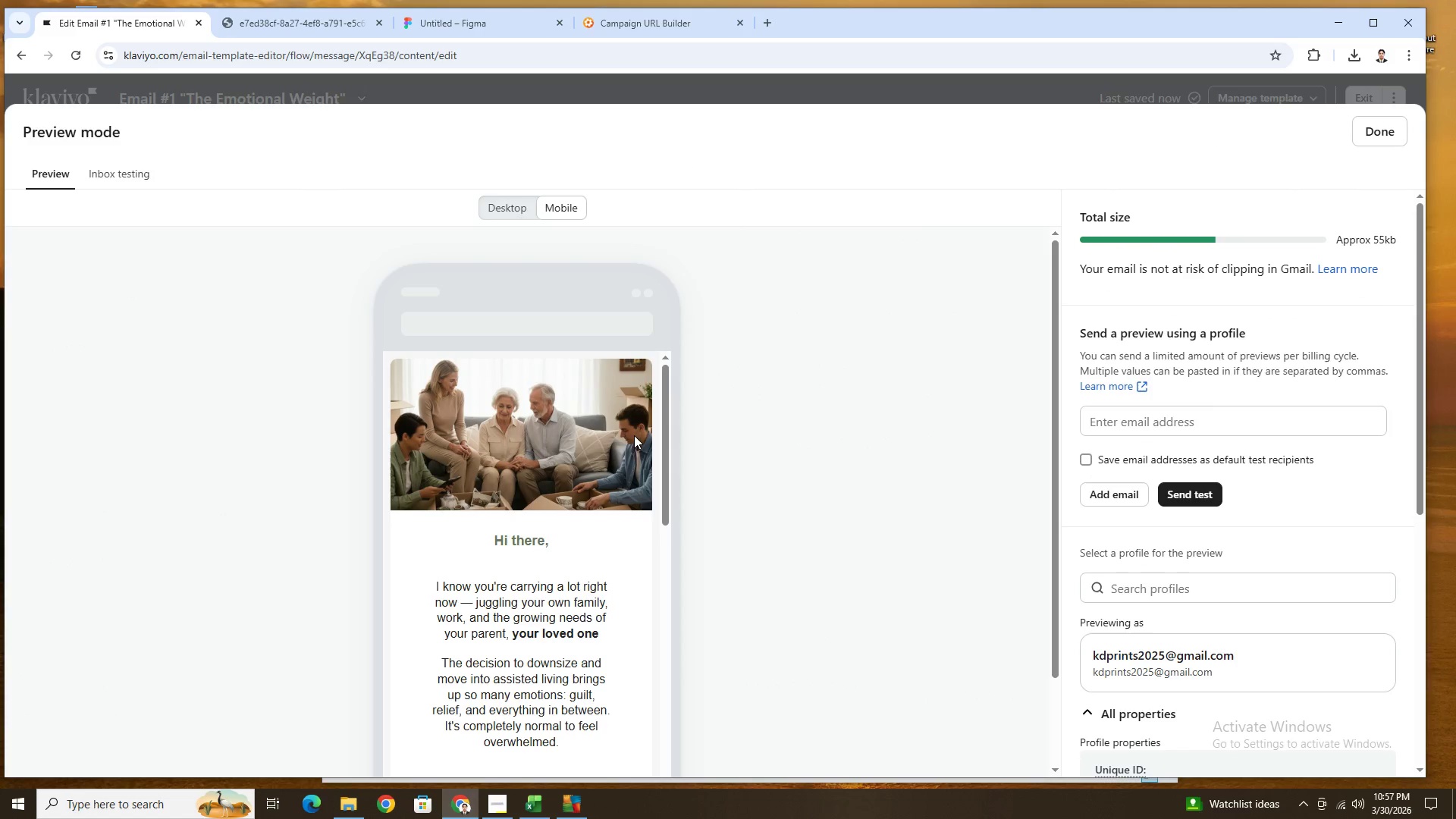 
scroll: coordinate [642, 439], scroll_direction: down, amount: 6.0
 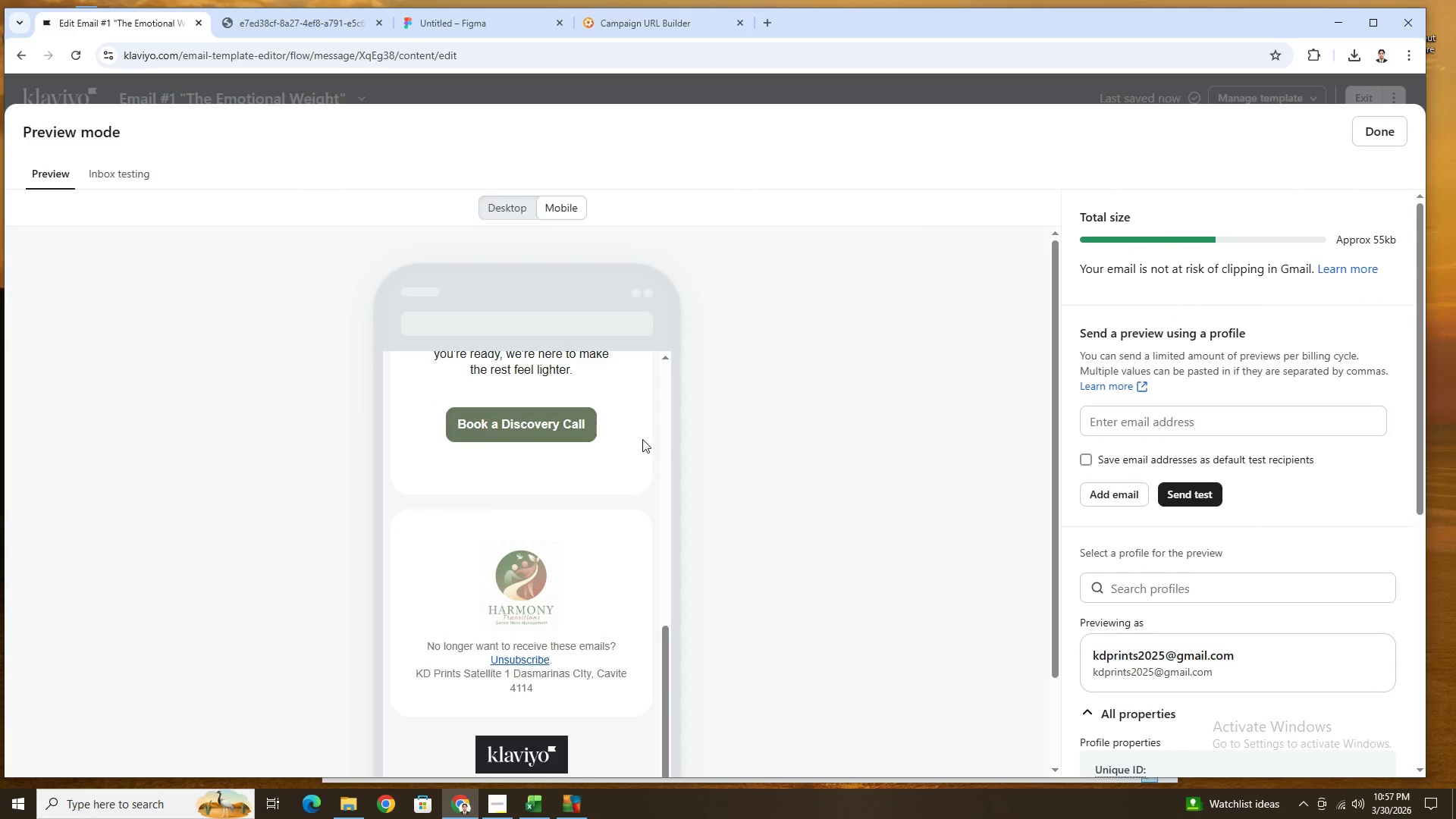 
scroll: coordinate [642, 439], scroll_direction: up, amount: 11.0
 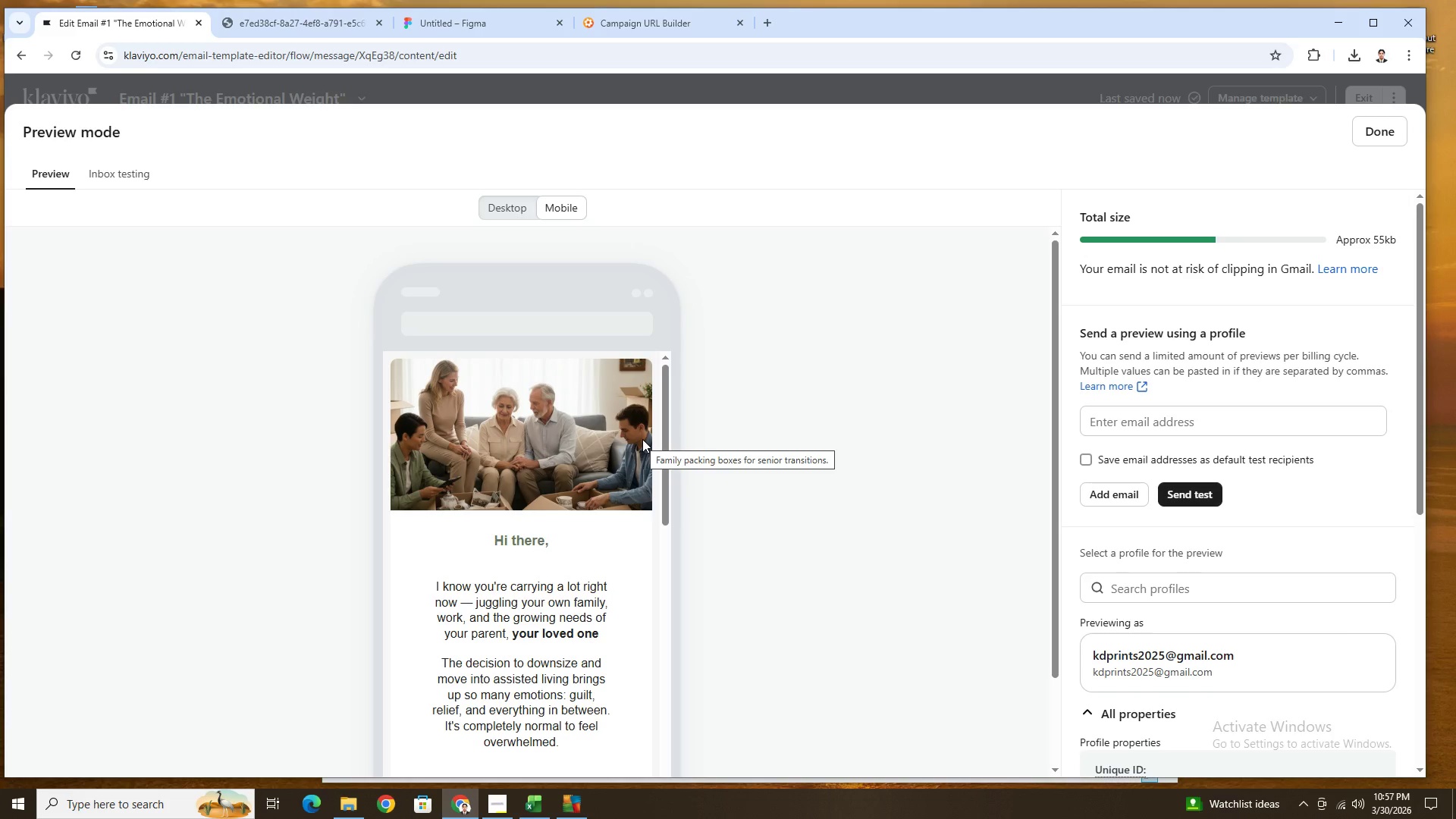 
scroll: coordinate [557, 525], scroll_direction: down, amount: 6.0
 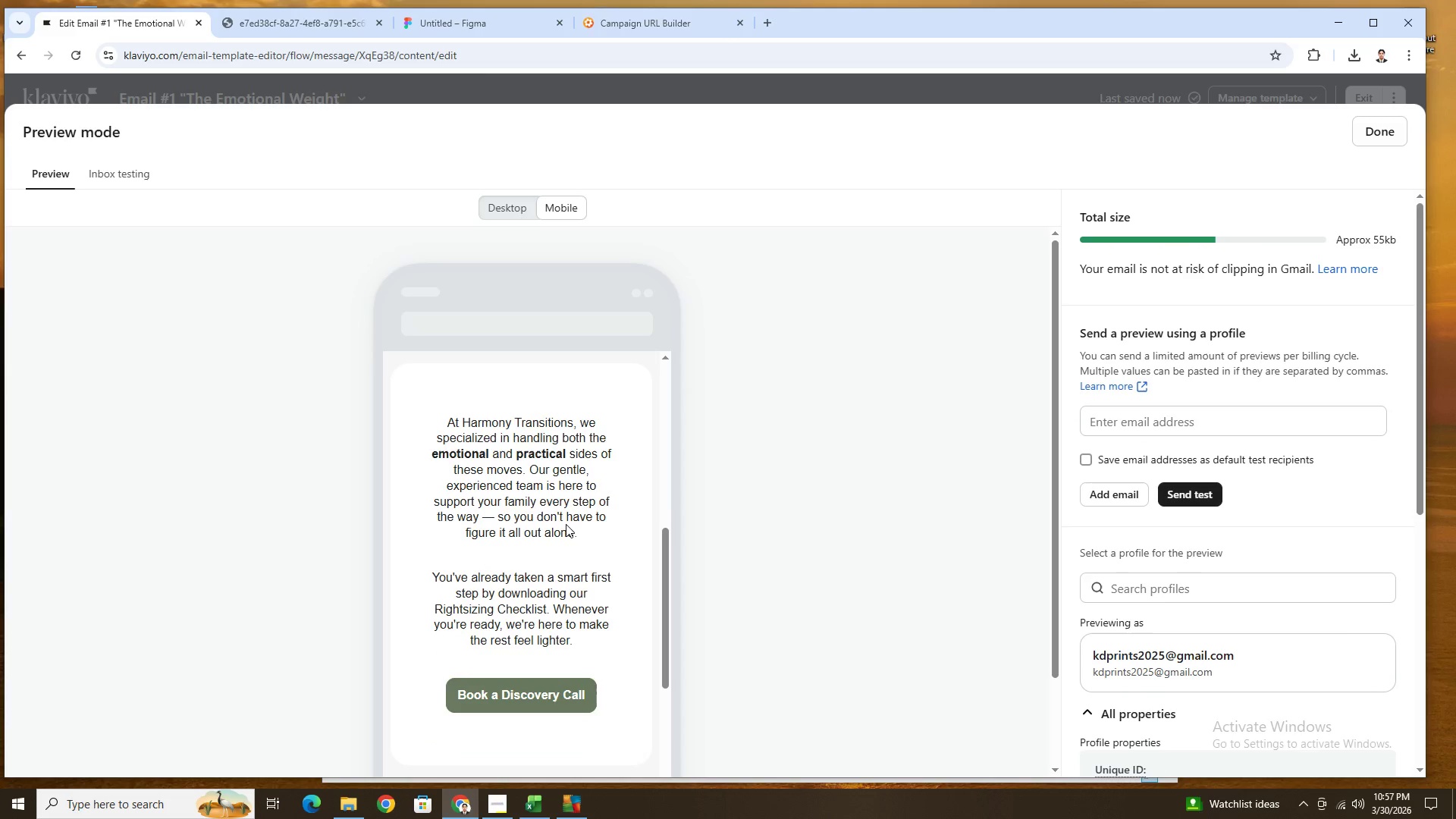 
scroll: coordinate [566, 524], scroll_direction: up, amount: 4.0
 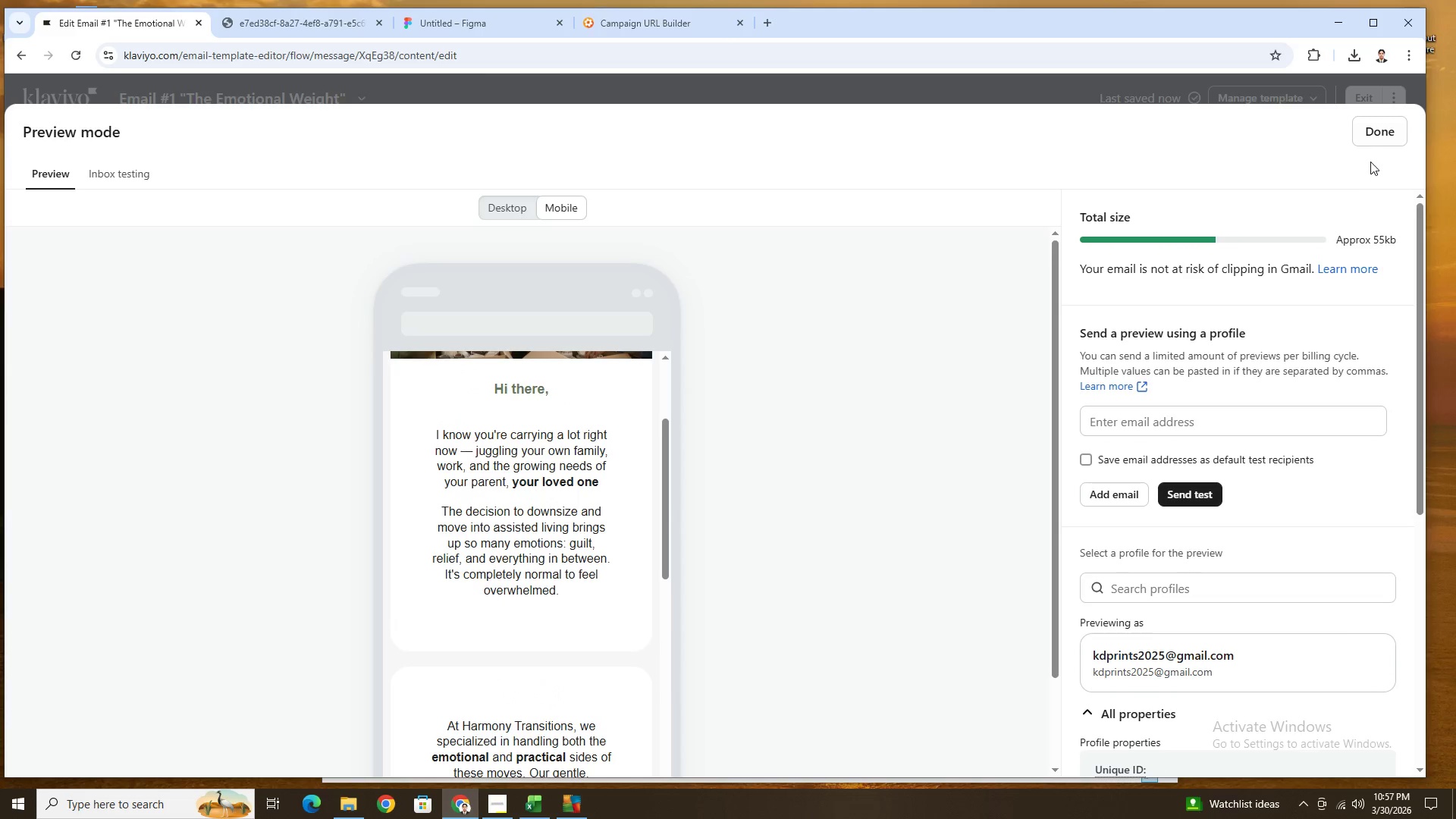 
left_click([1372, 140])
 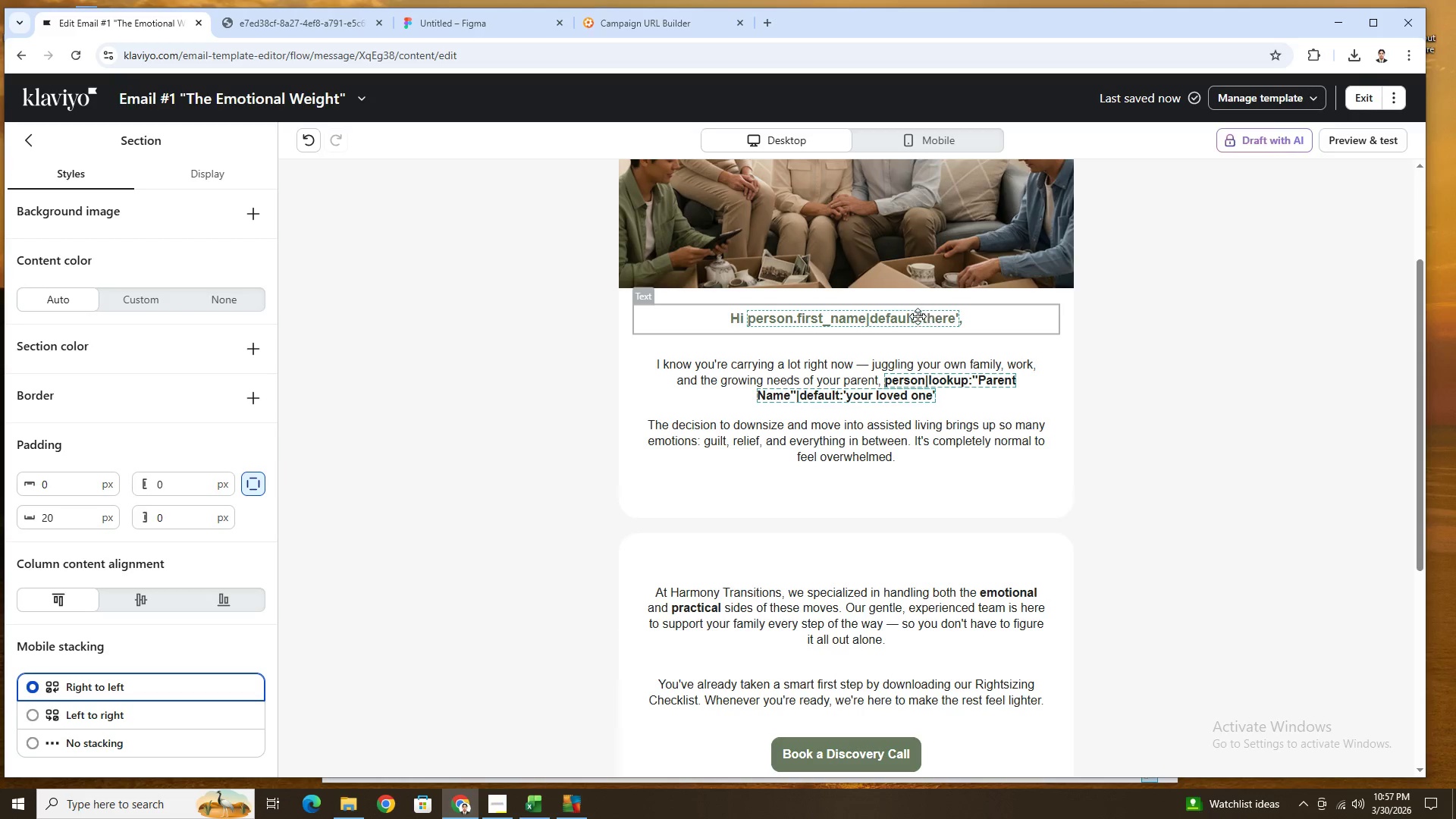 
double_click([918, 316])
 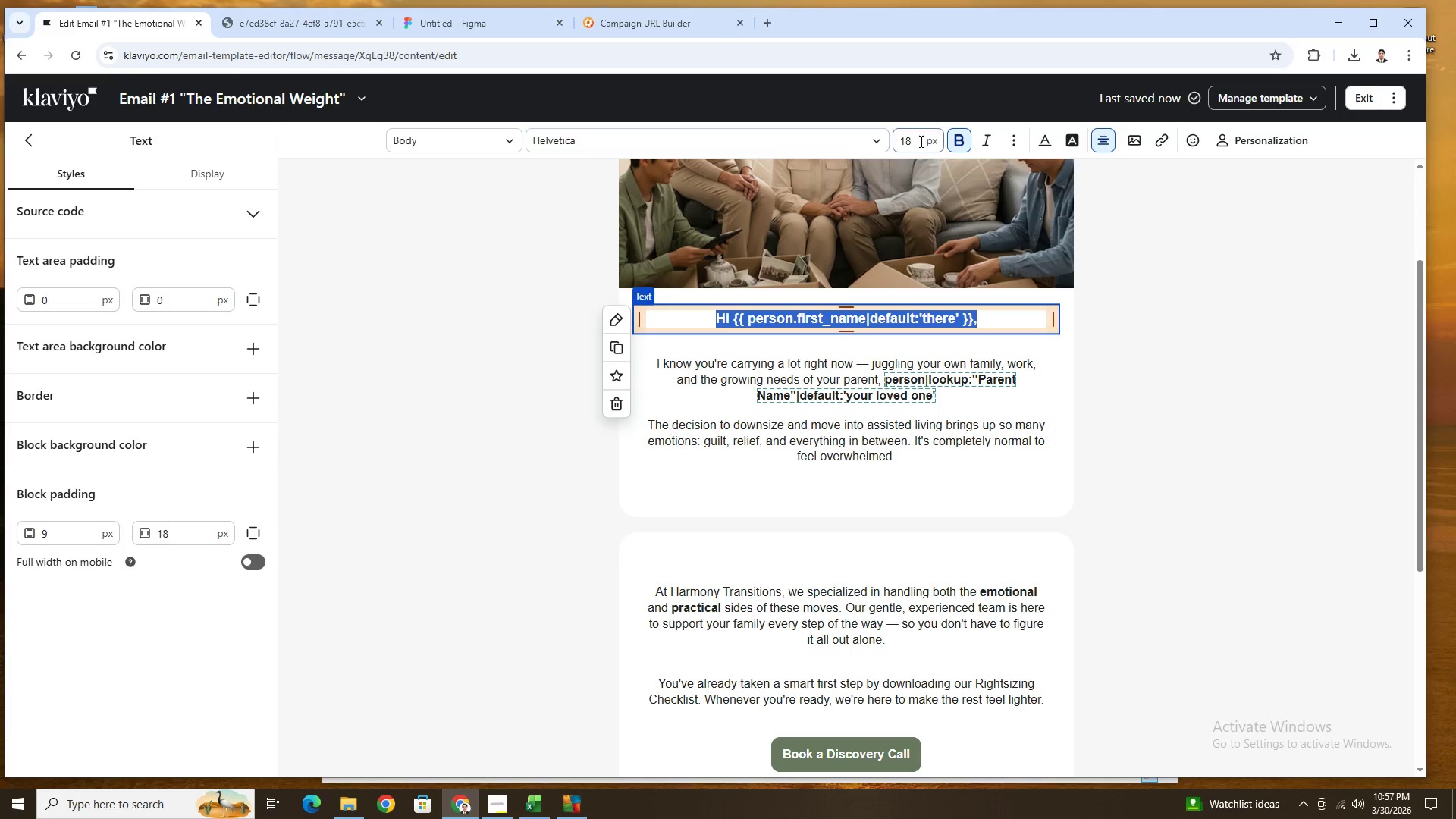 
double_click([914, 142])
 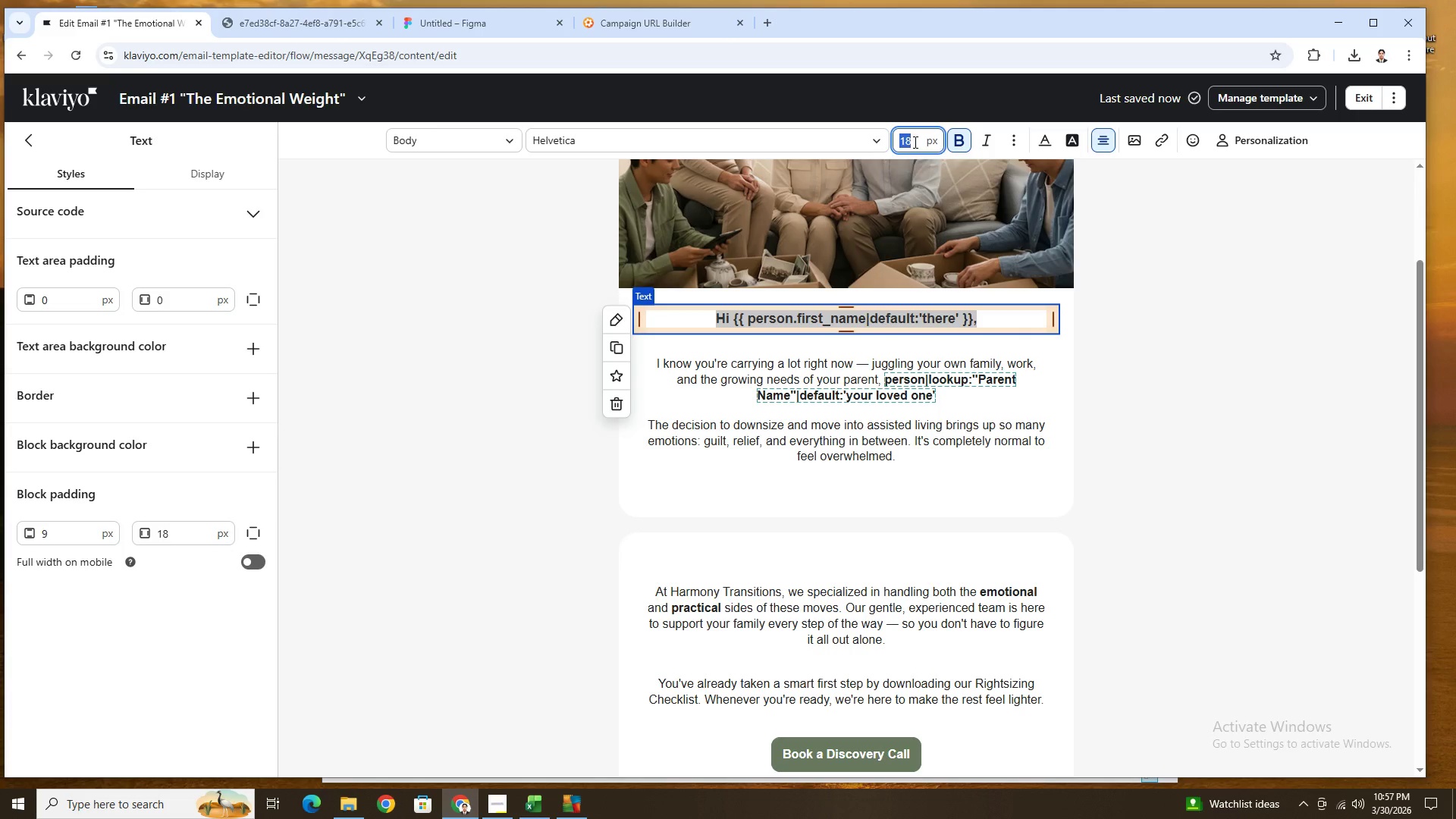 
key(Numpad2)
 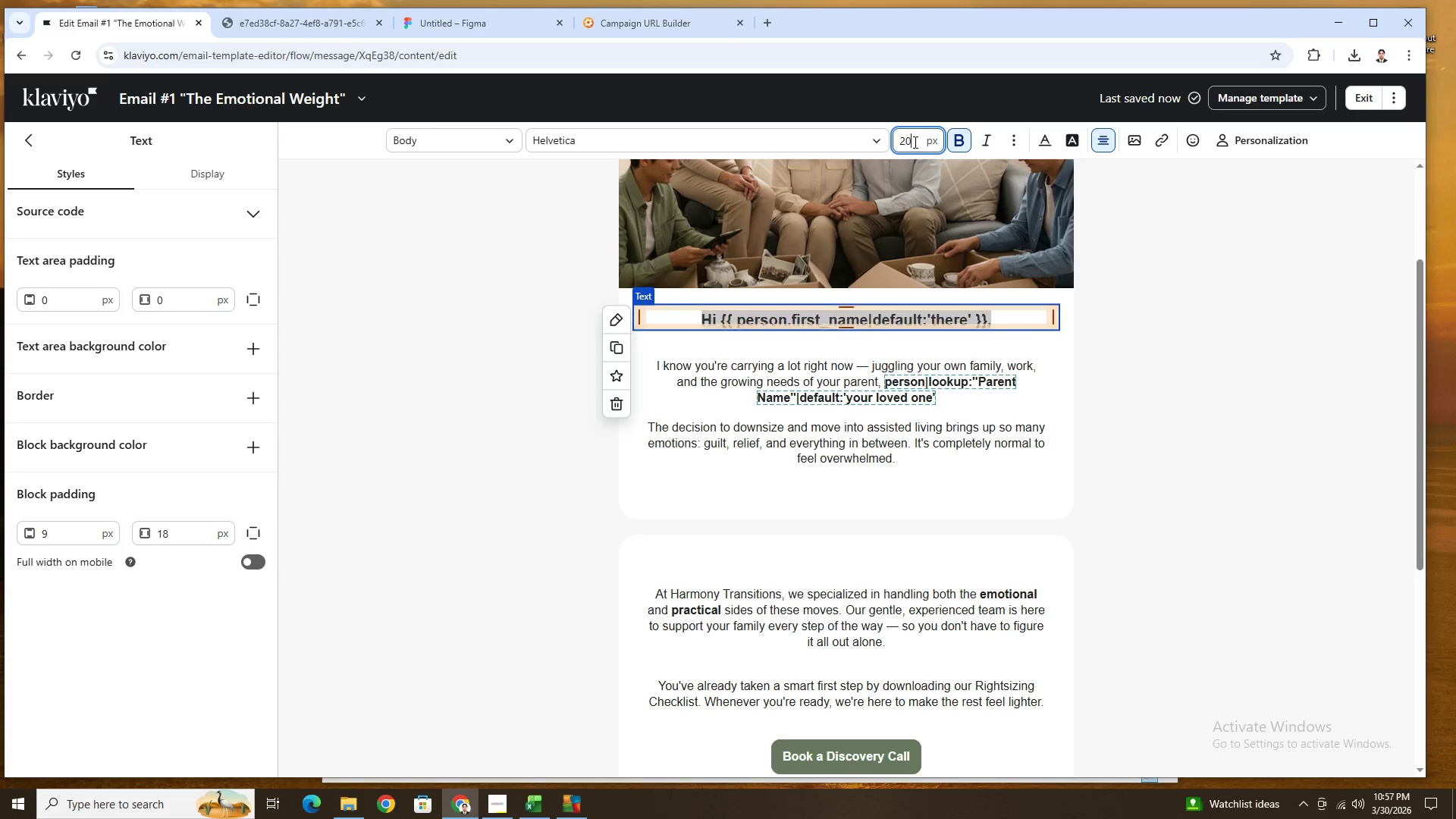 
key(Numpad0)